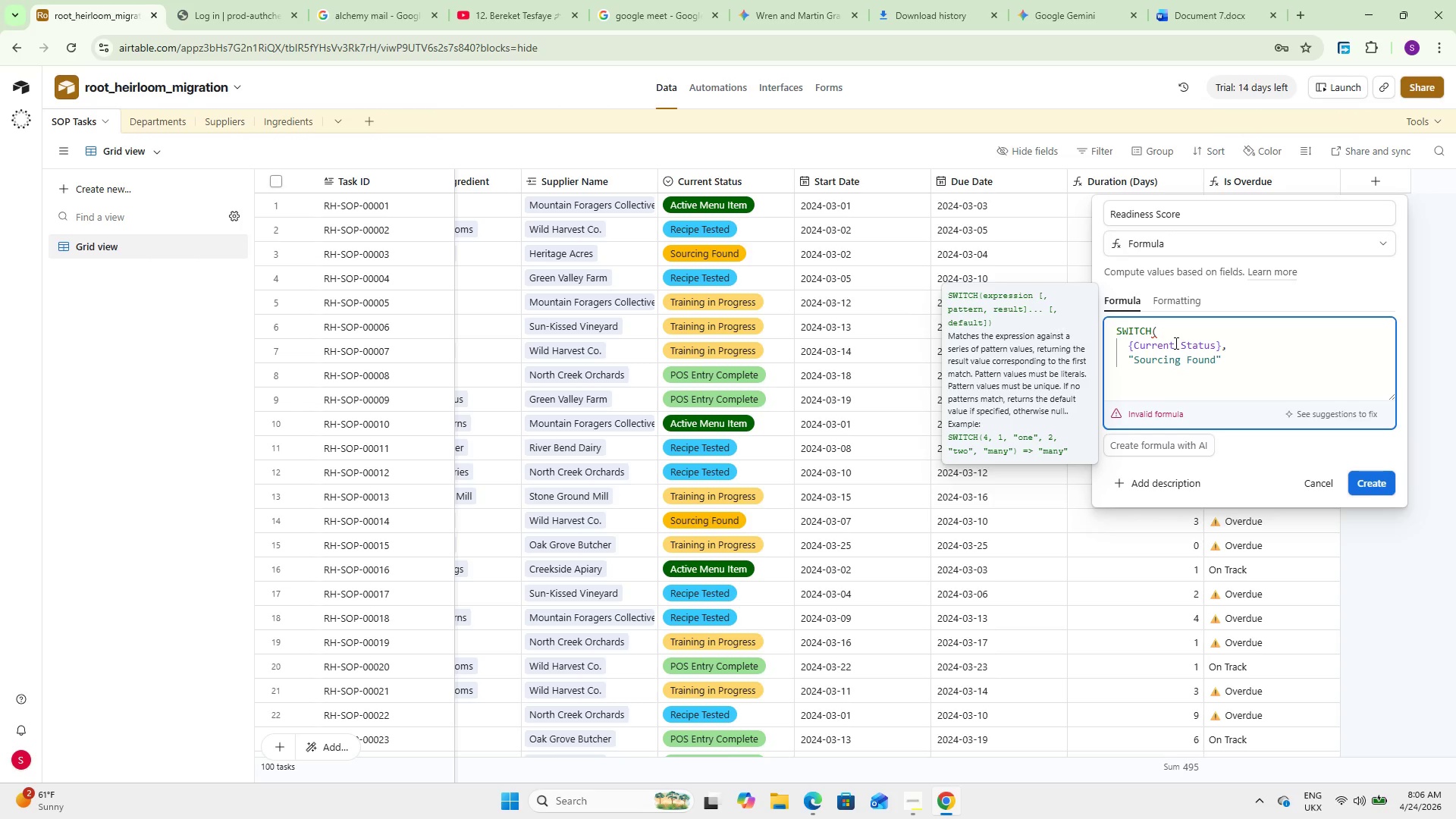 
key(Comma)
 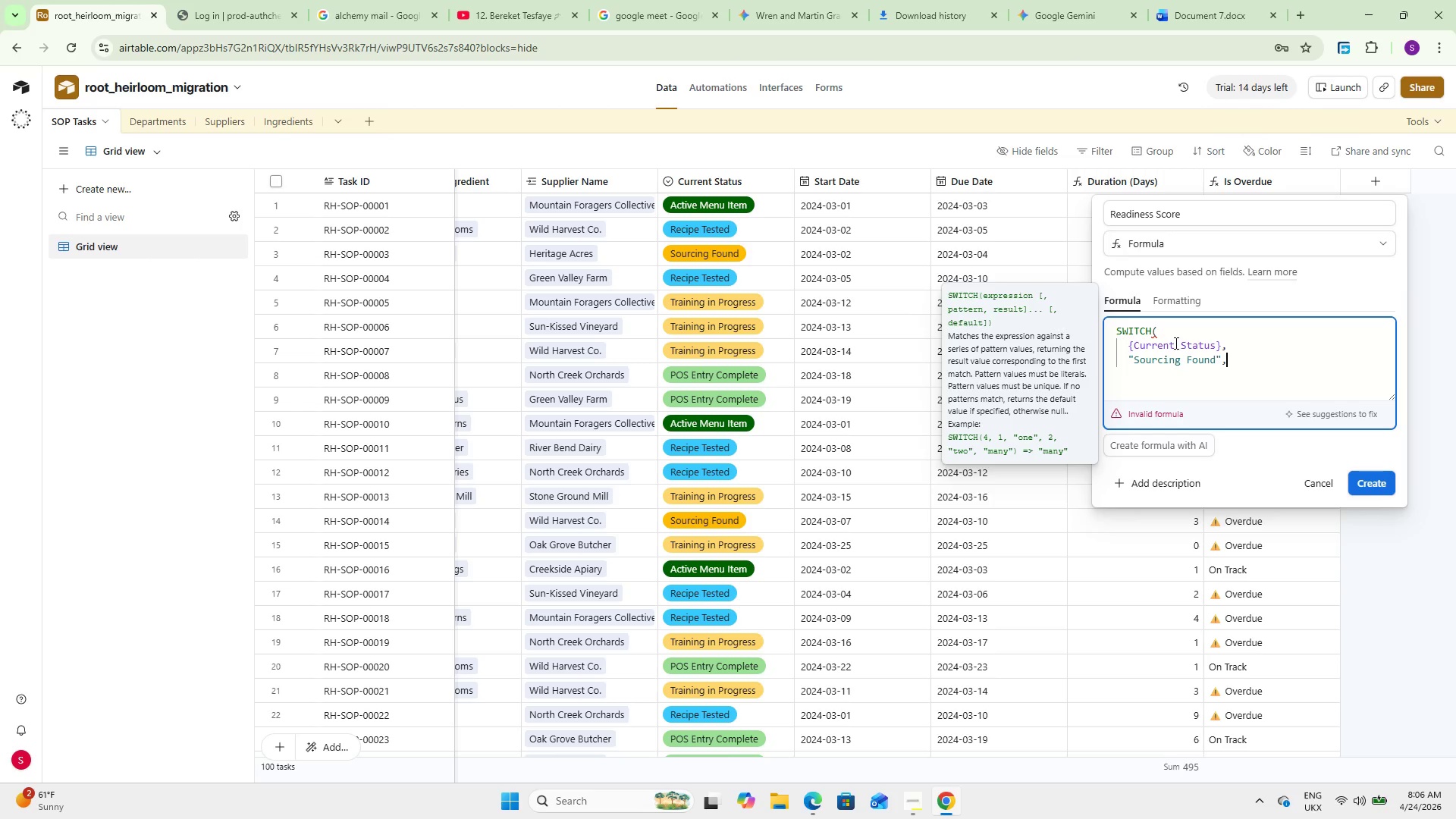 
key(Space)
 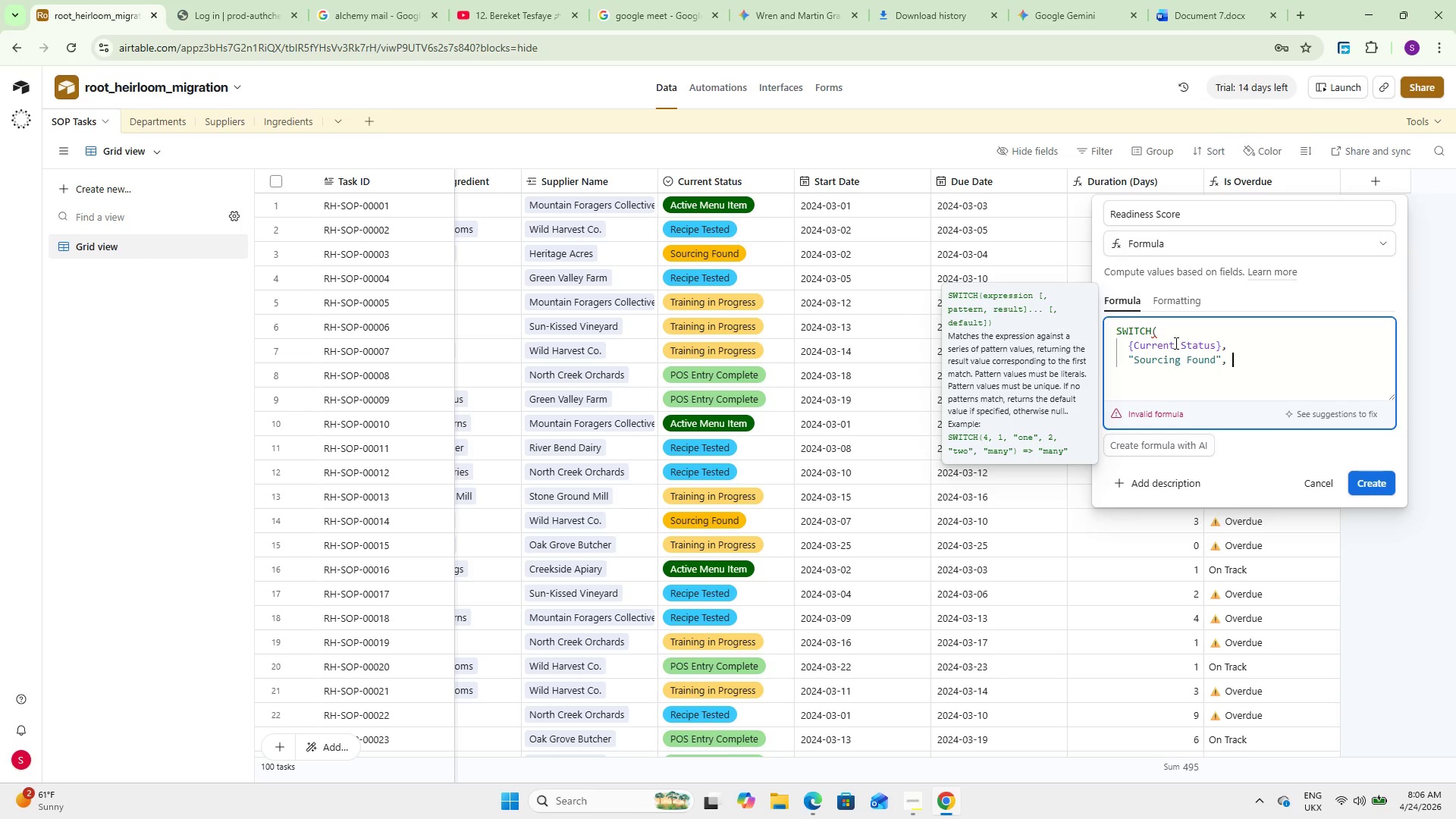 
key(1)
 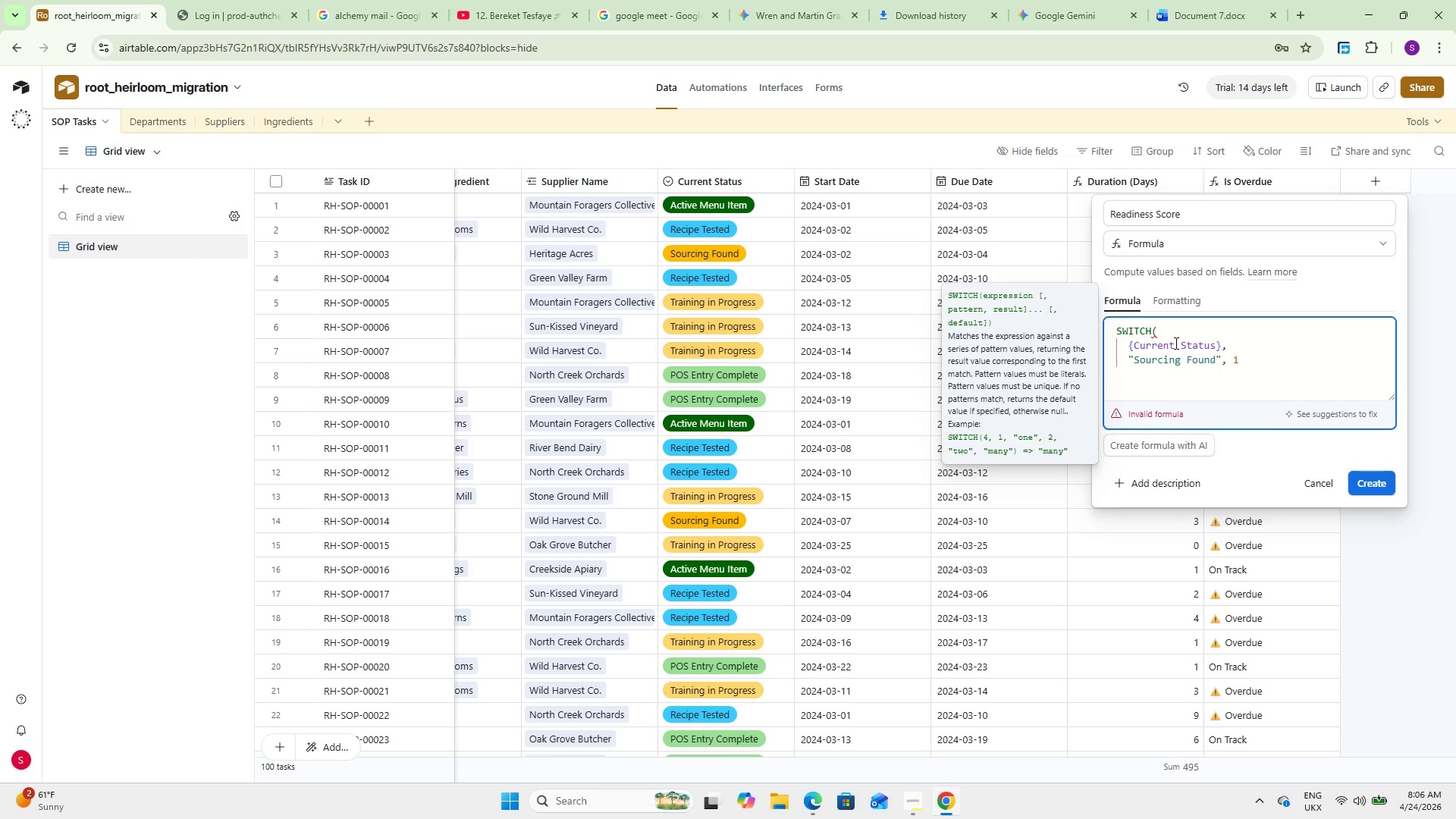 
key(Comma)
 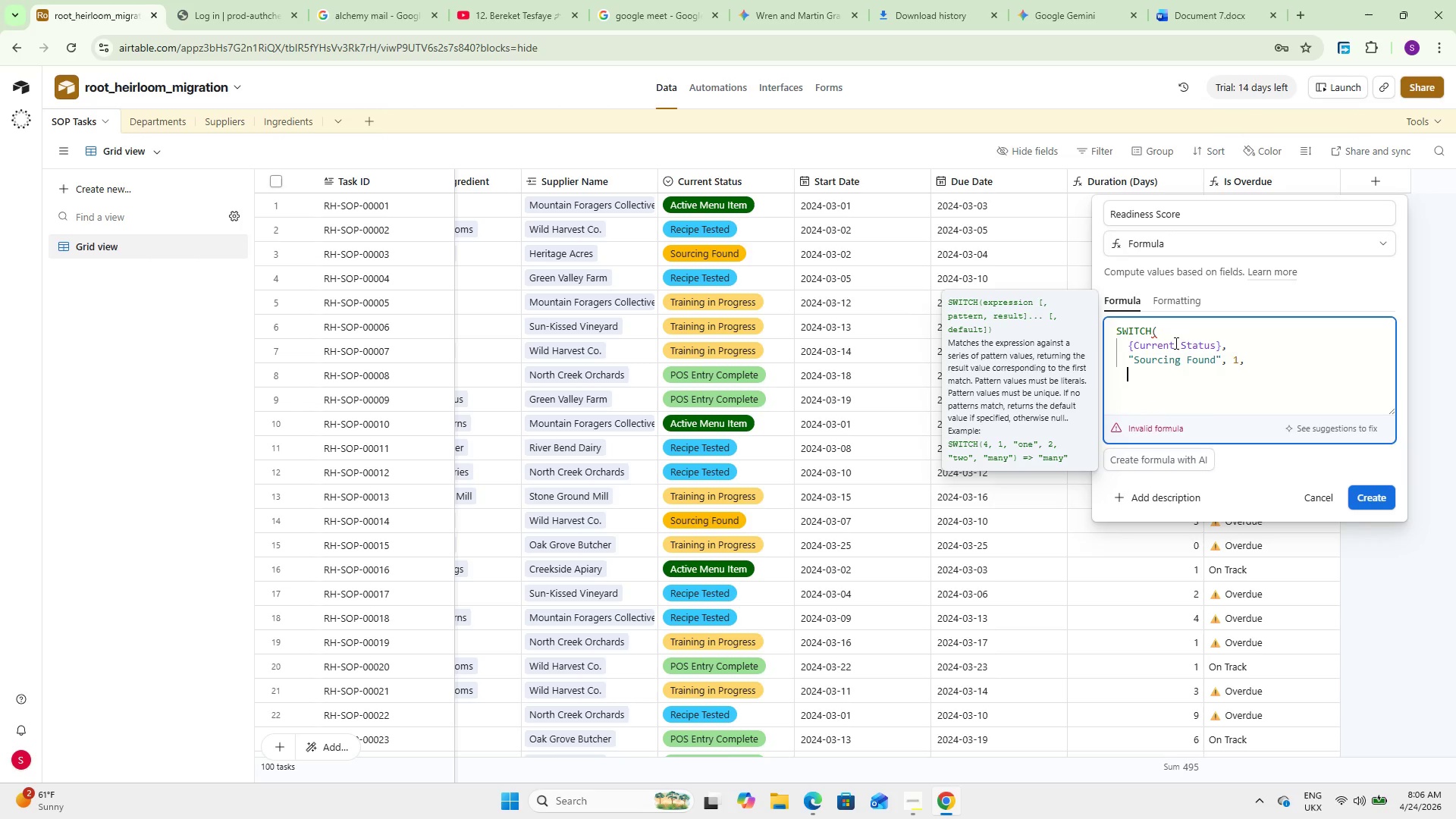 
key(Enter)
 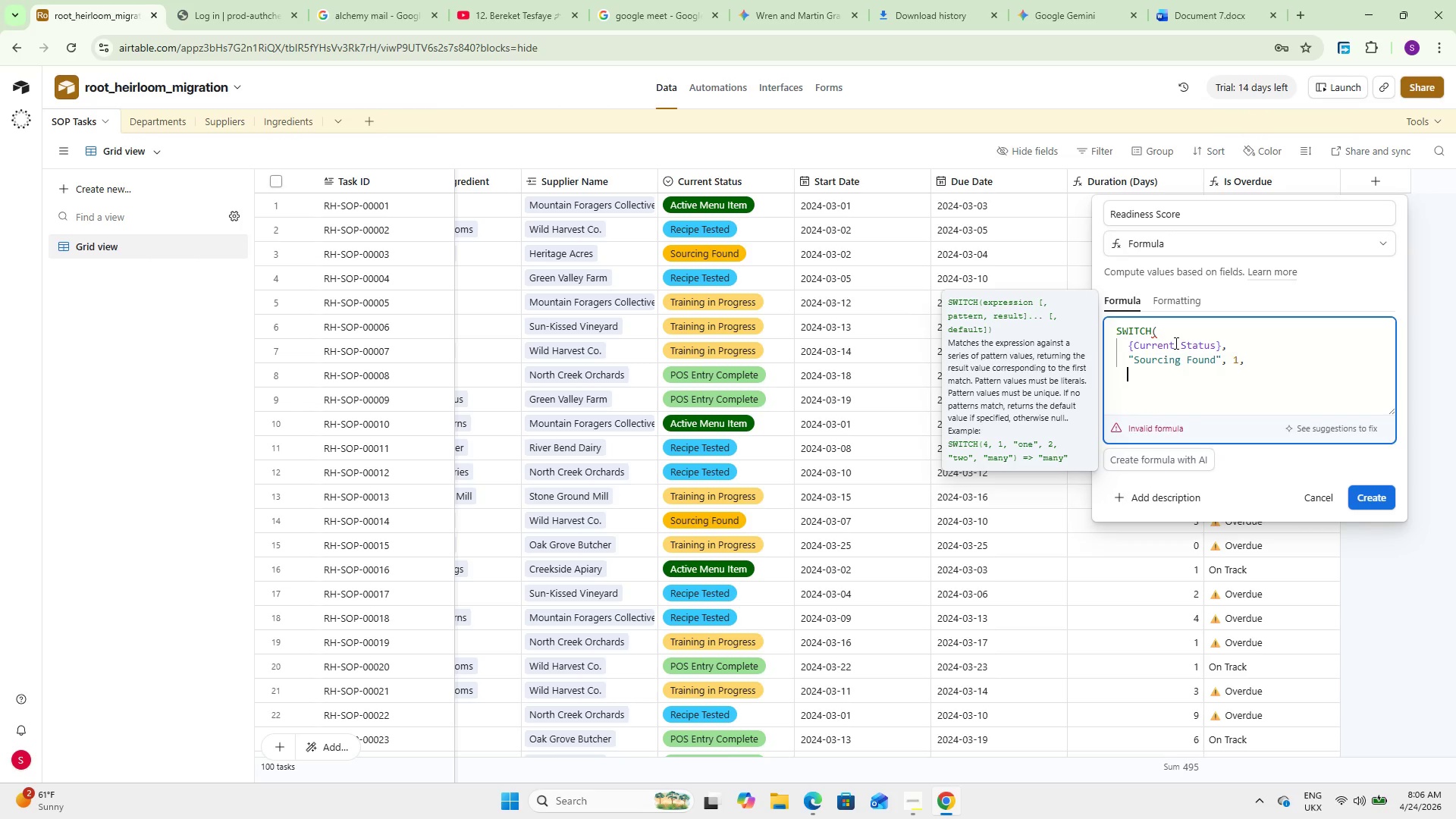 
type(@Recipe Tested)
 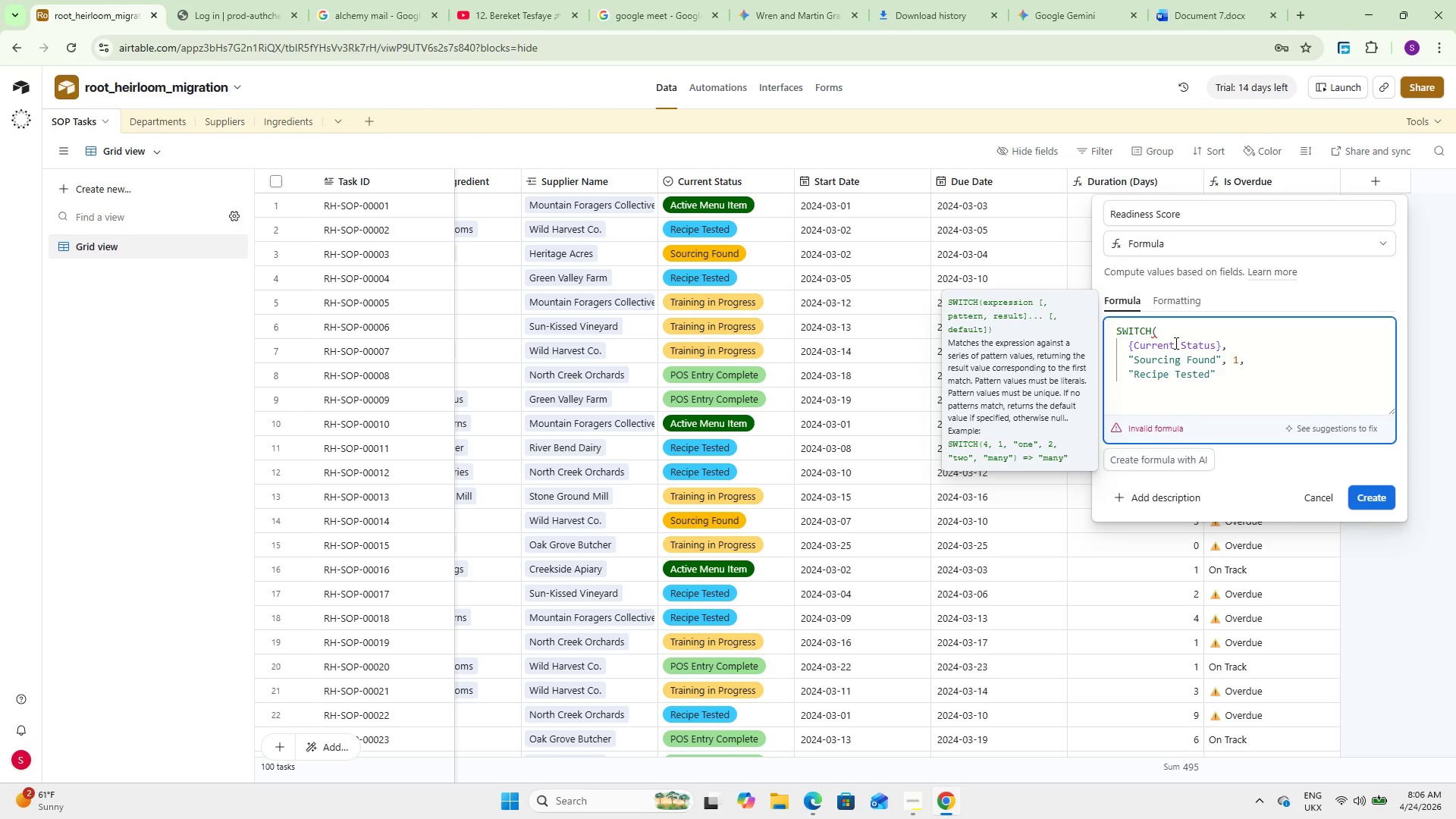 
key(ArrowRight)
 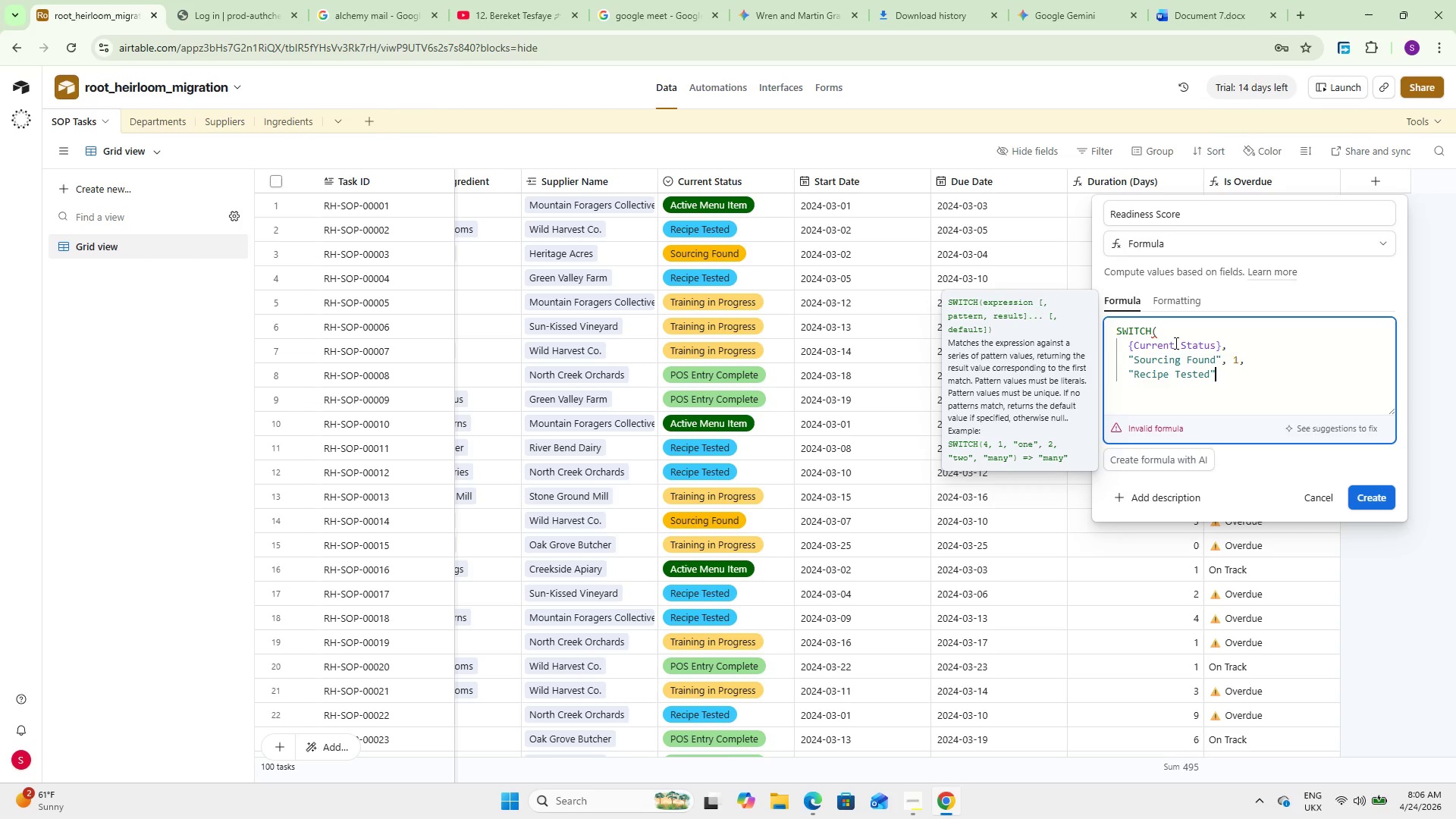 
key(Comma)
 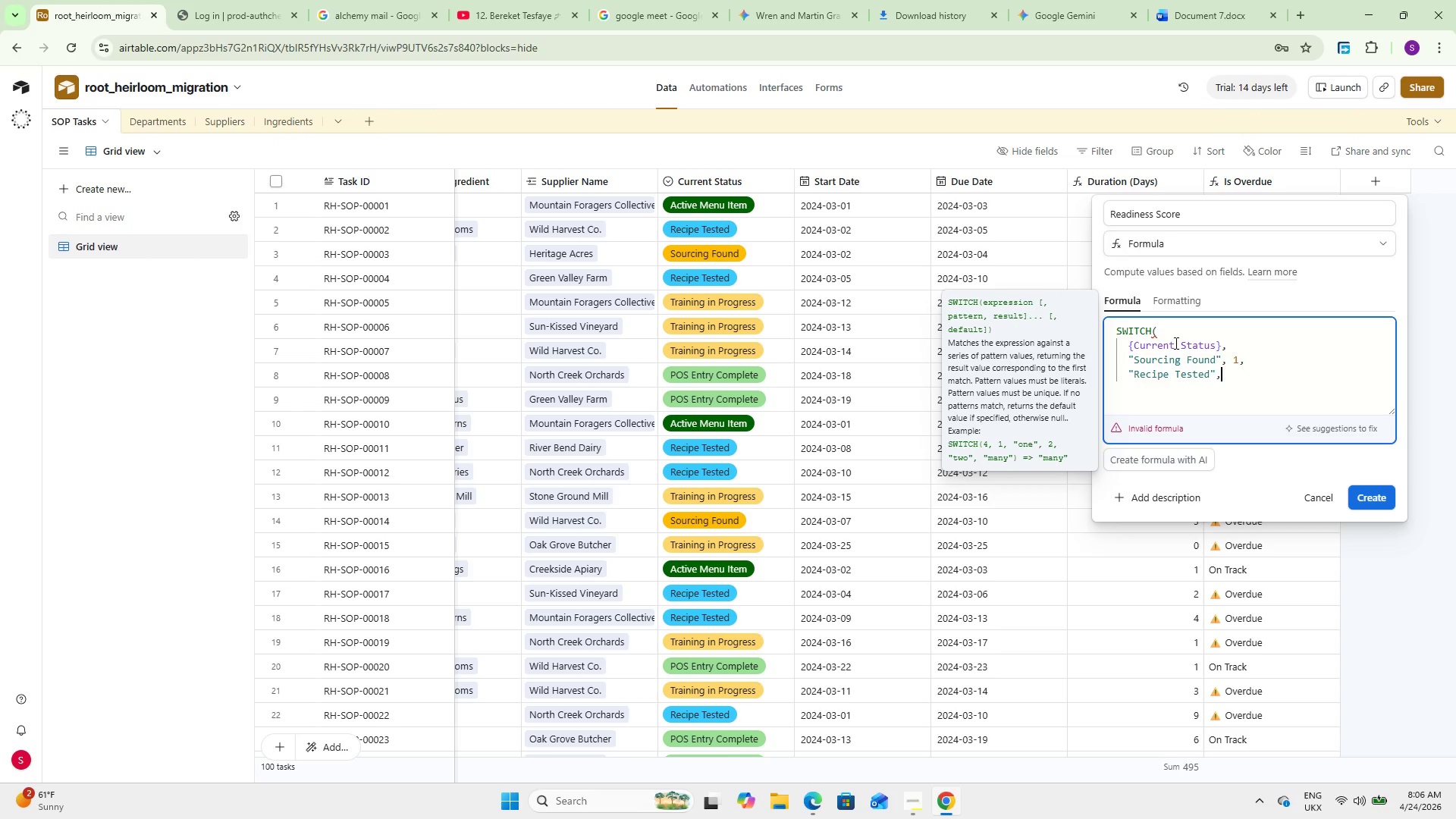 
key(Space)
 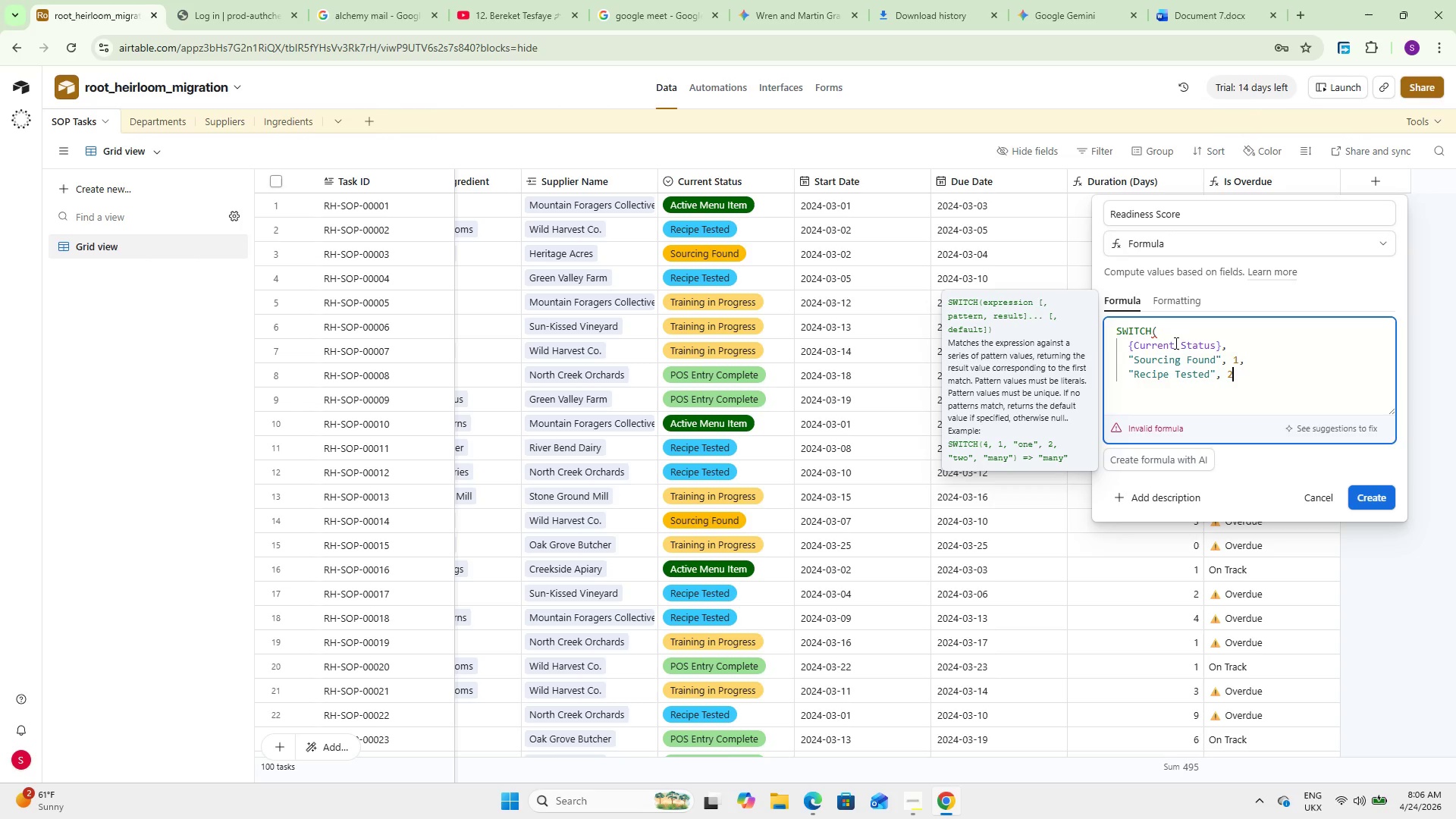 
key(2)
 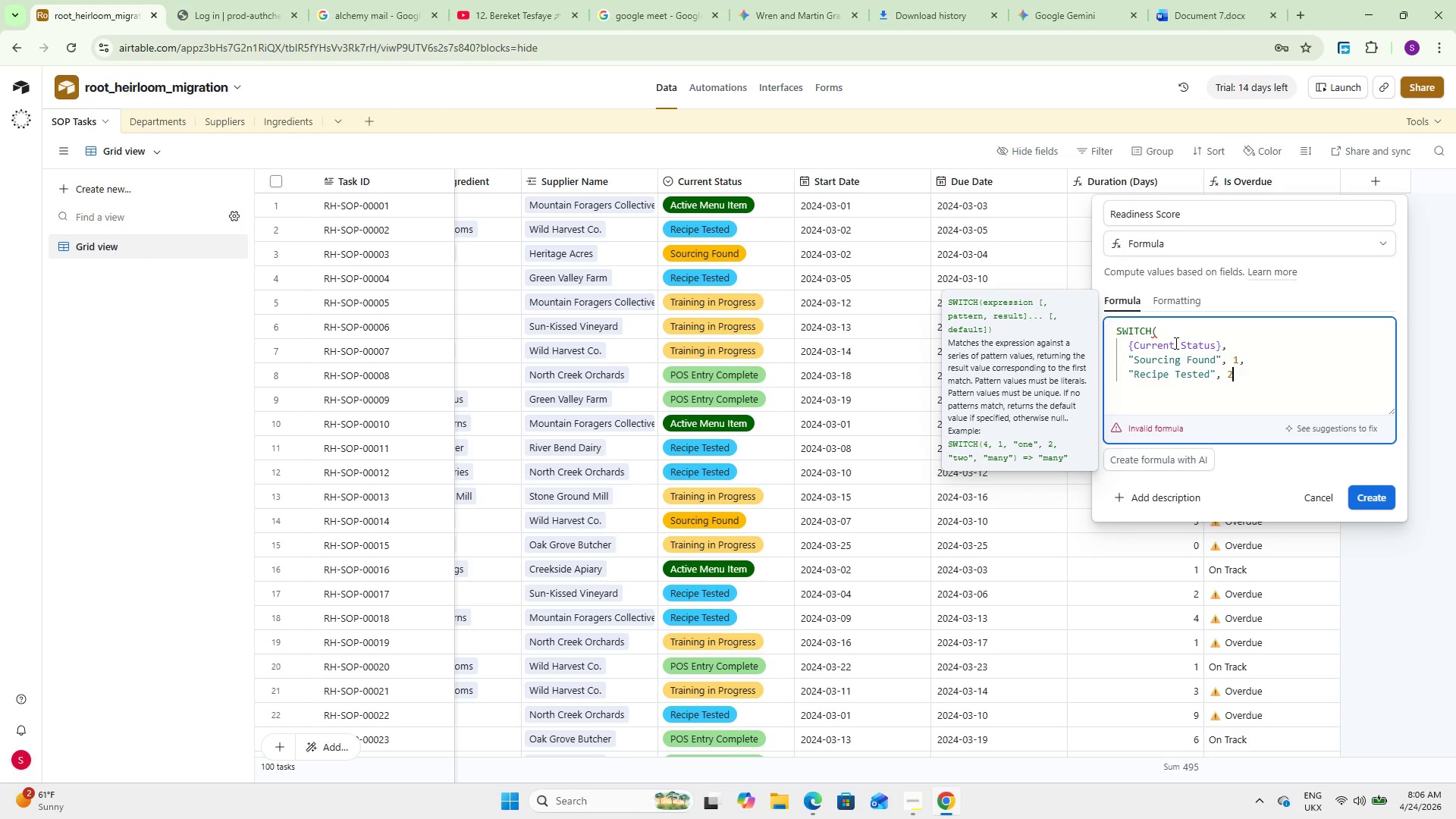 
key(Comma)
 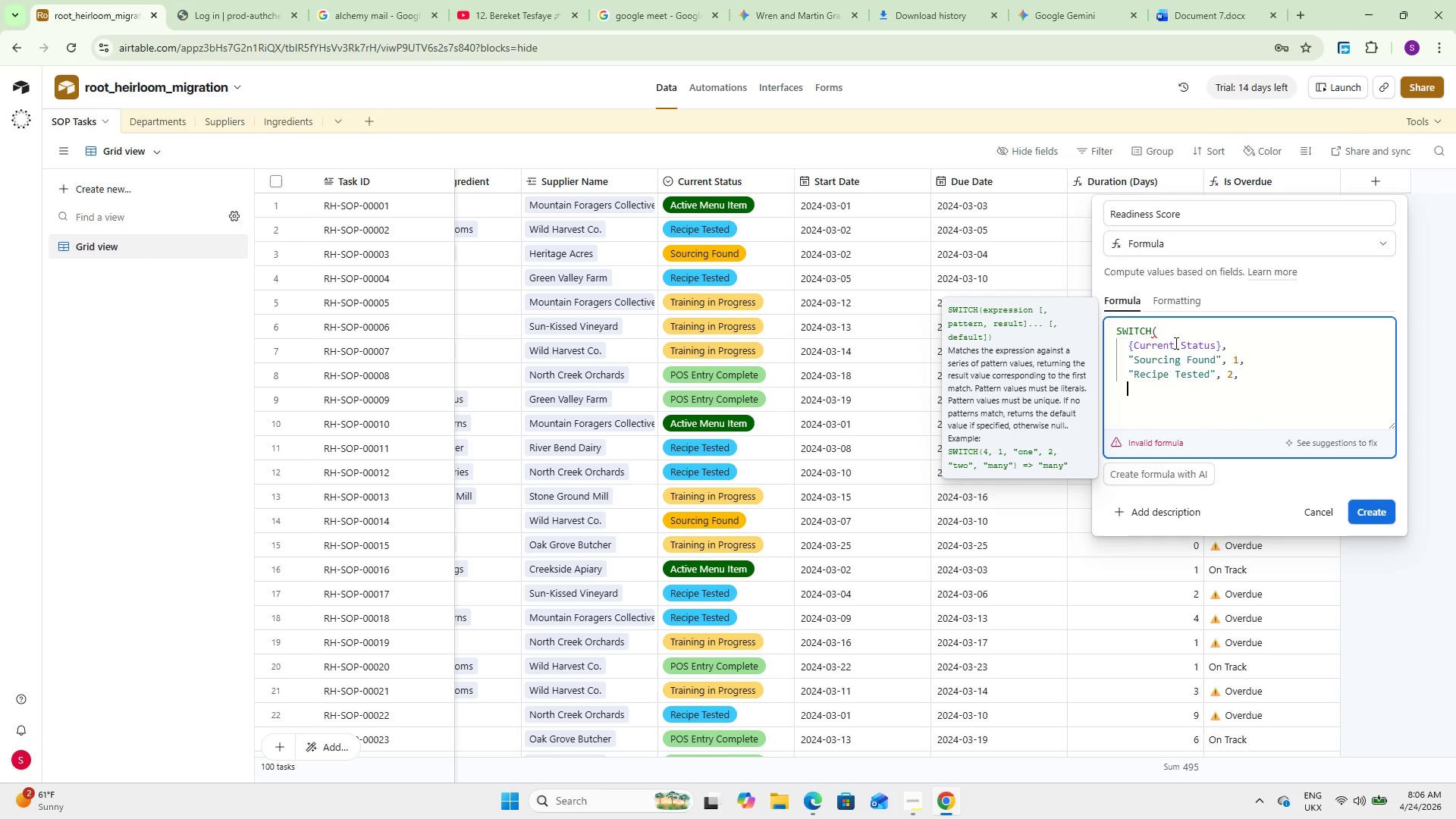 
key(Enter)
 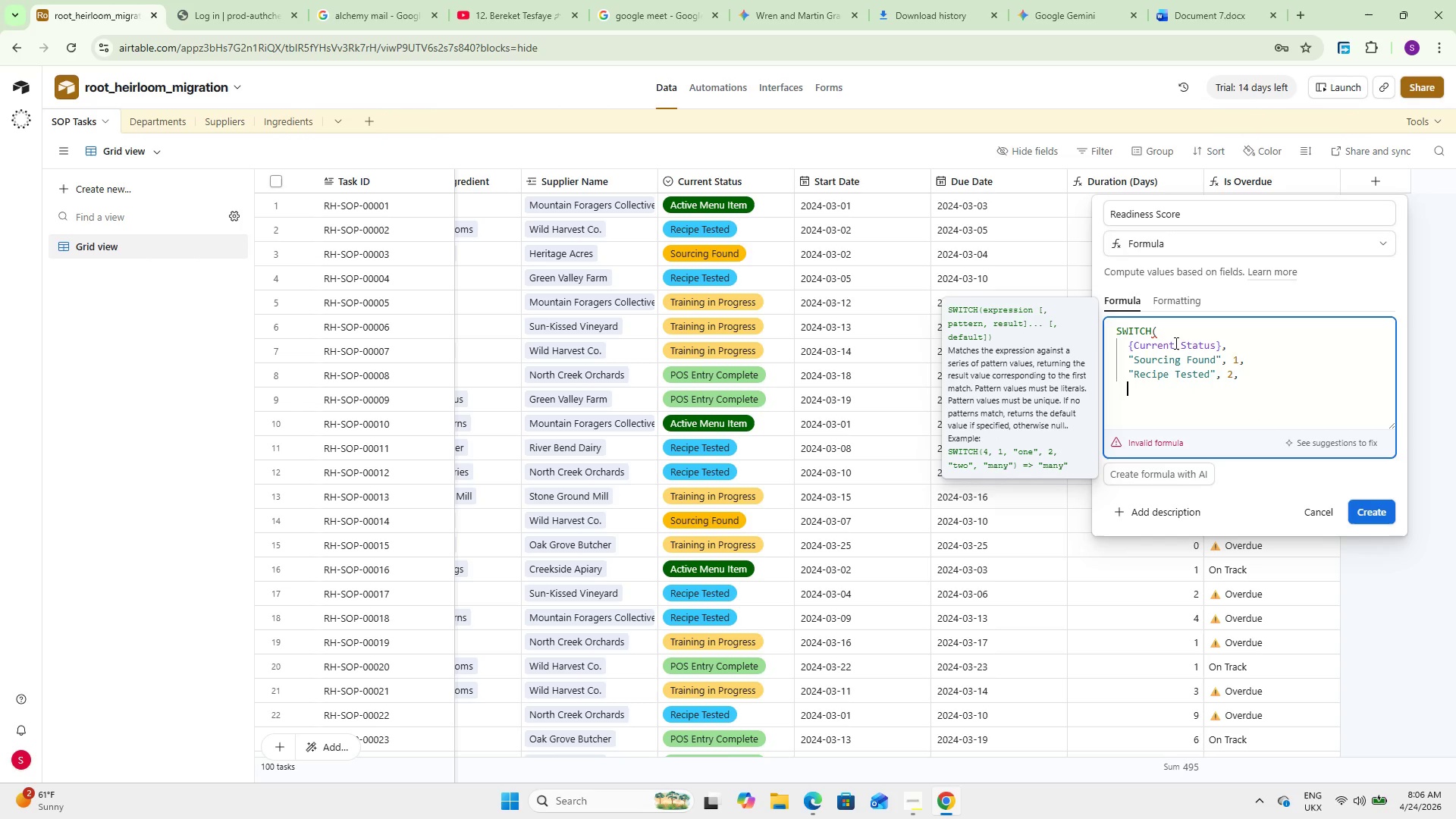 
type(@Training in Progress)
 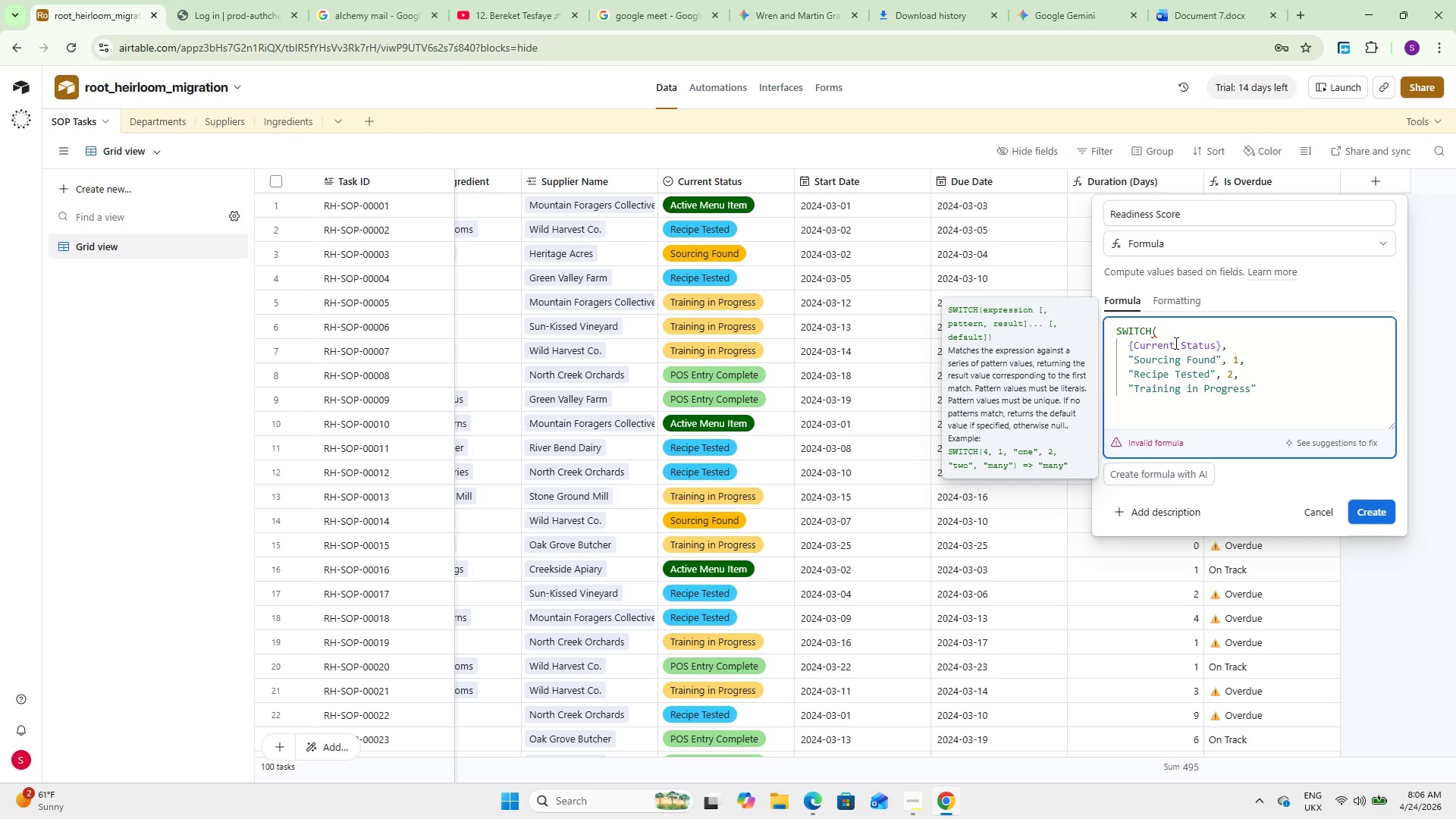 
key(ArrowRight)
 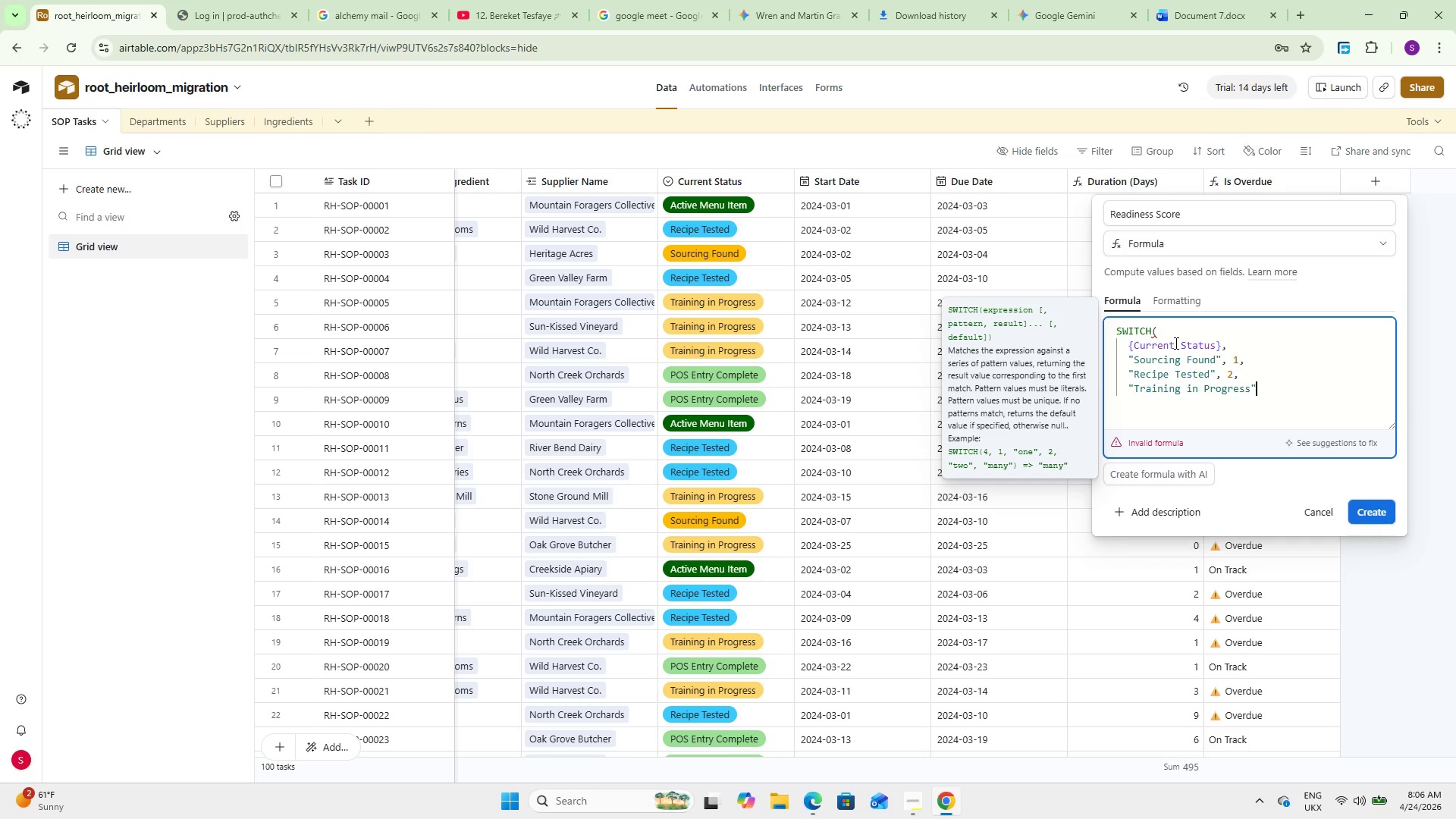 
key(Comma)
 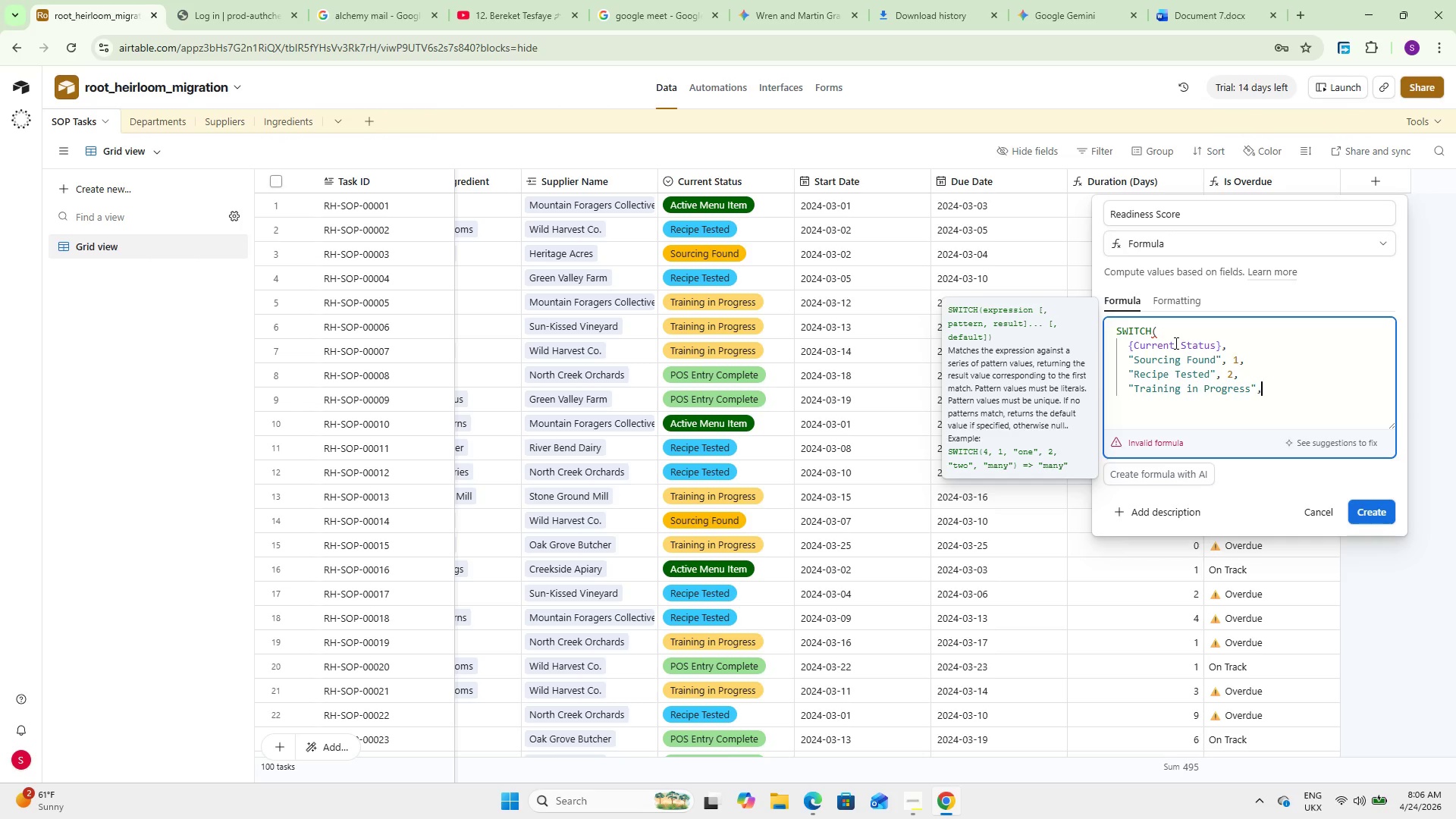 
key(Space)
 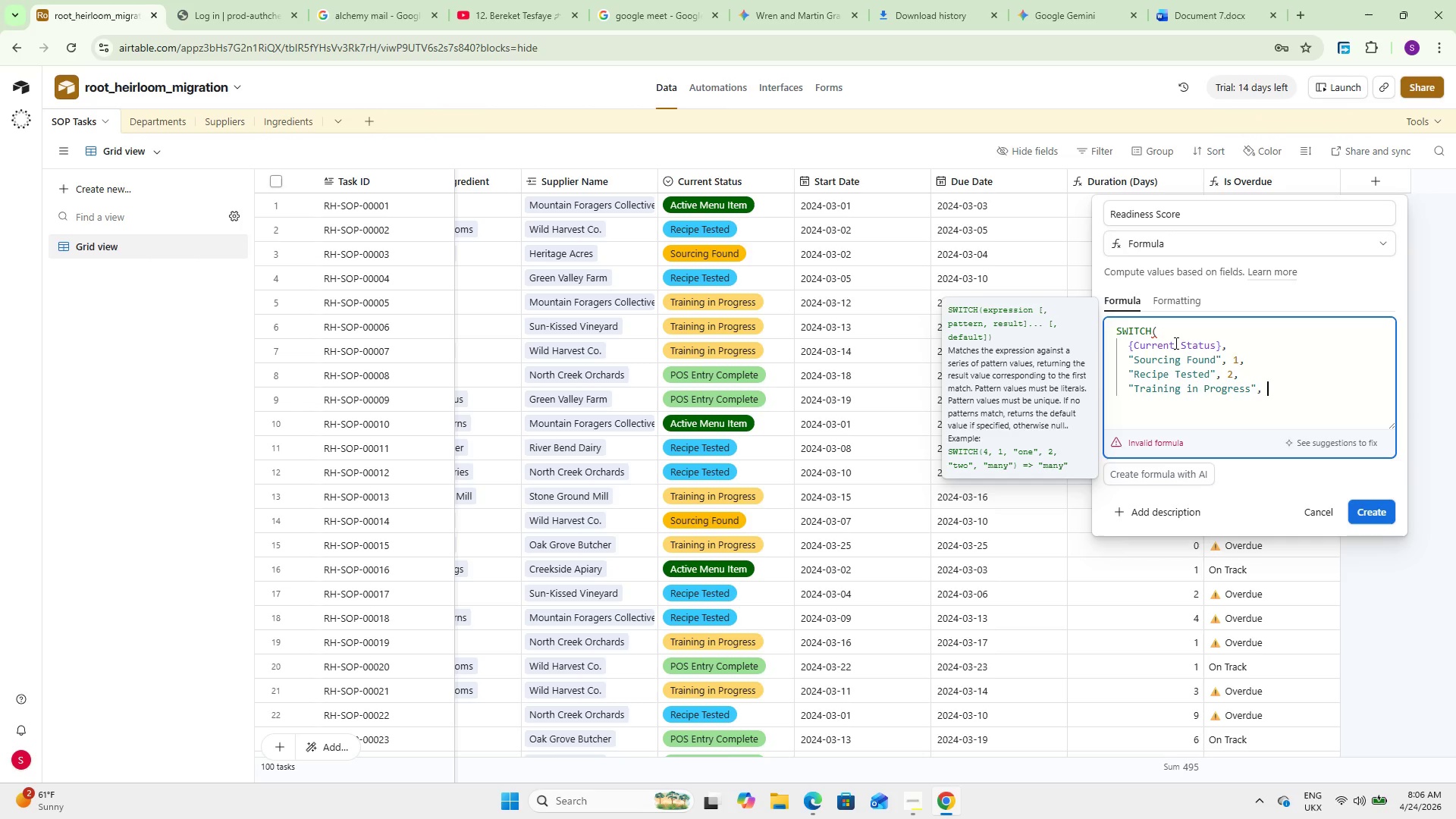 
key(3)
 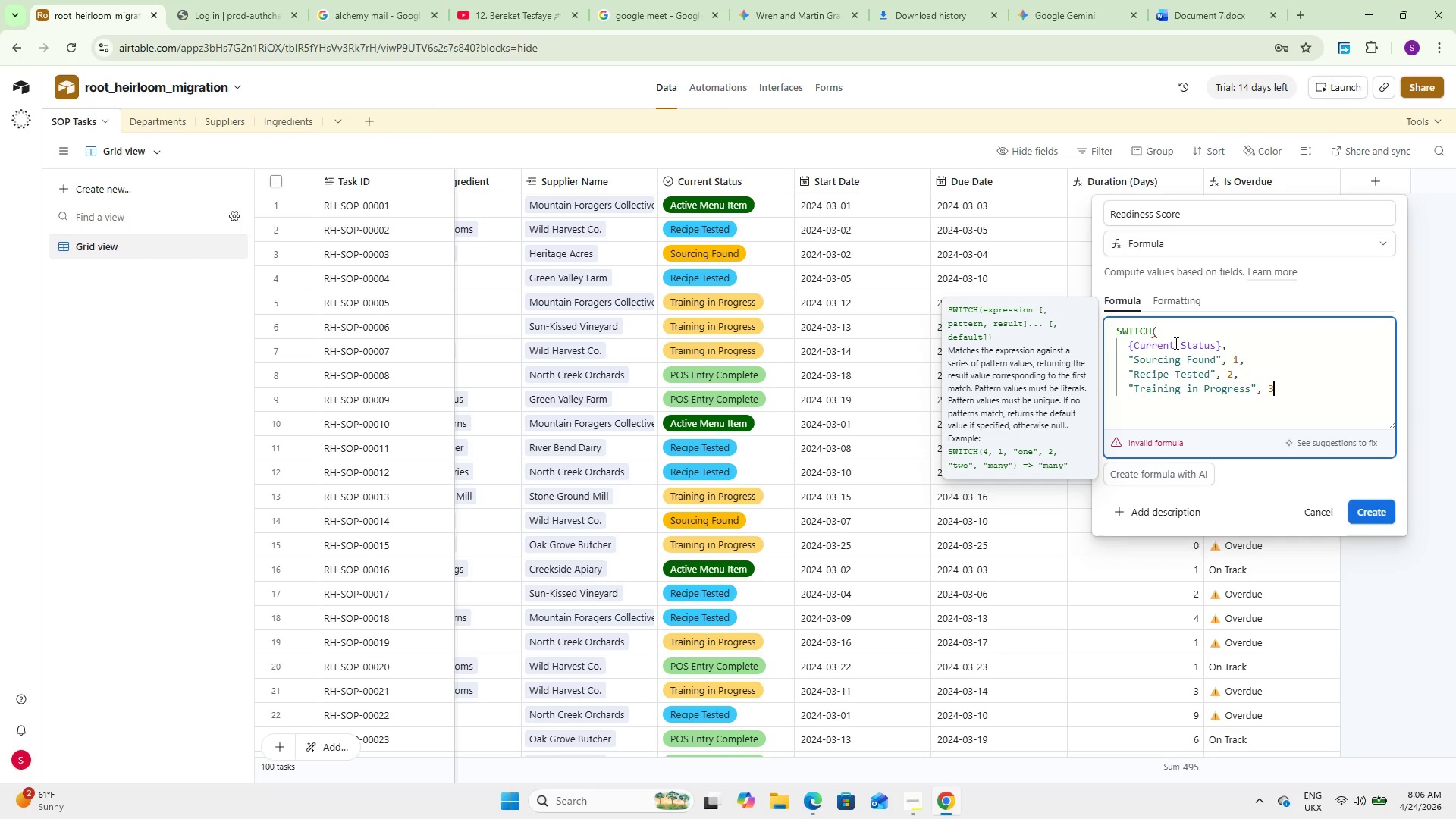 
key(Comma)
 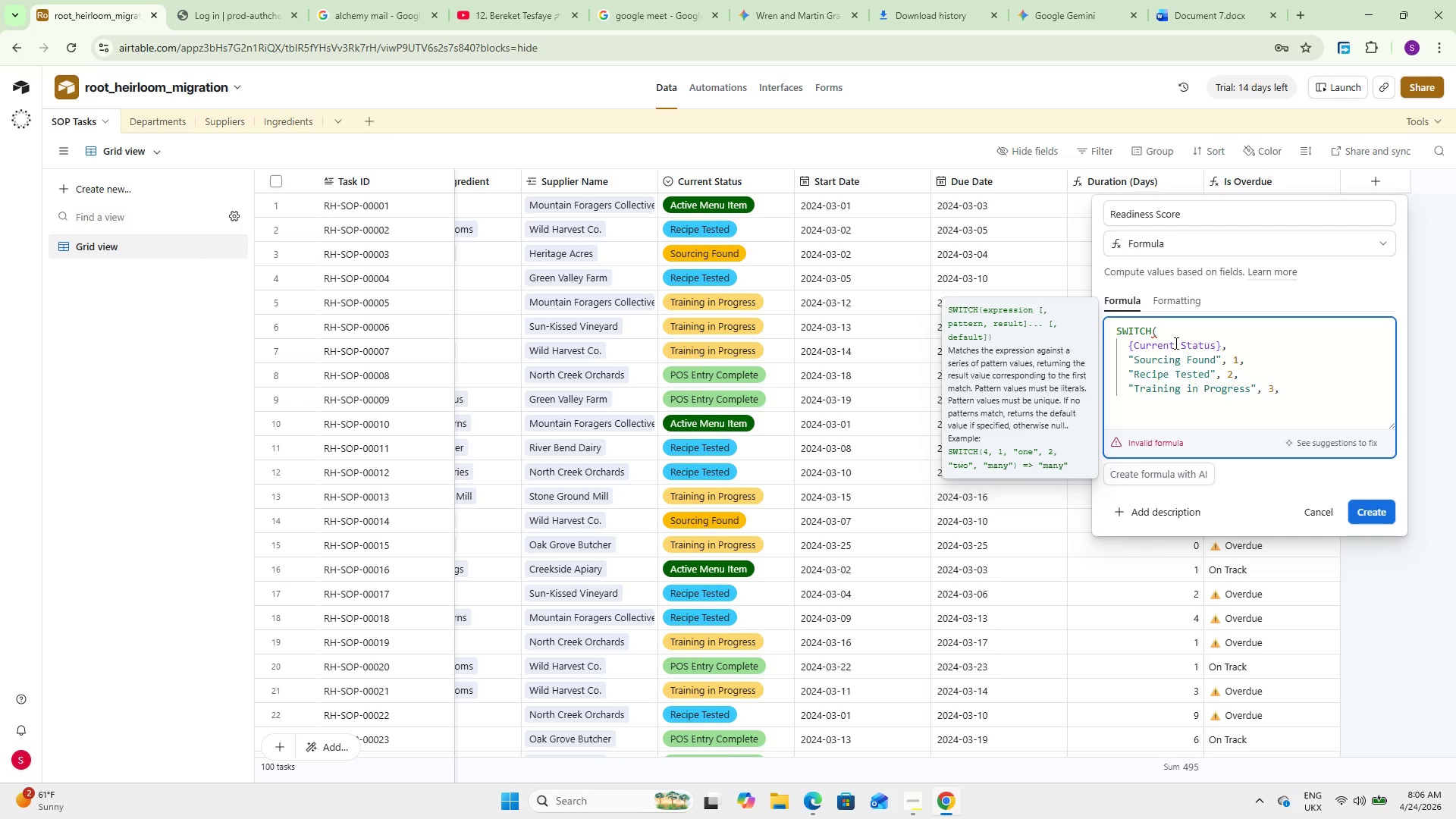 
key(Enter)
 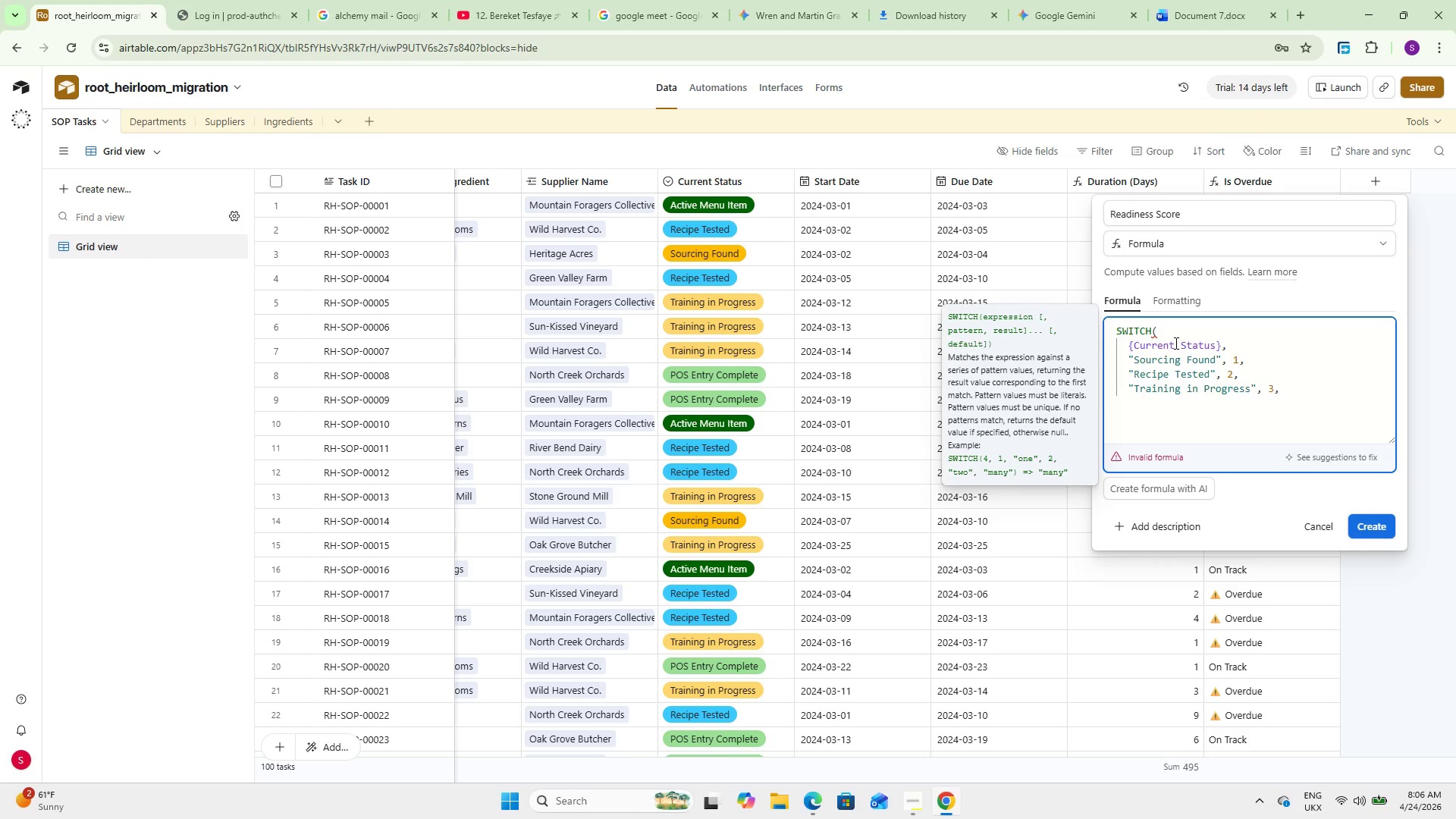 
type(@POS Entry Complete)
 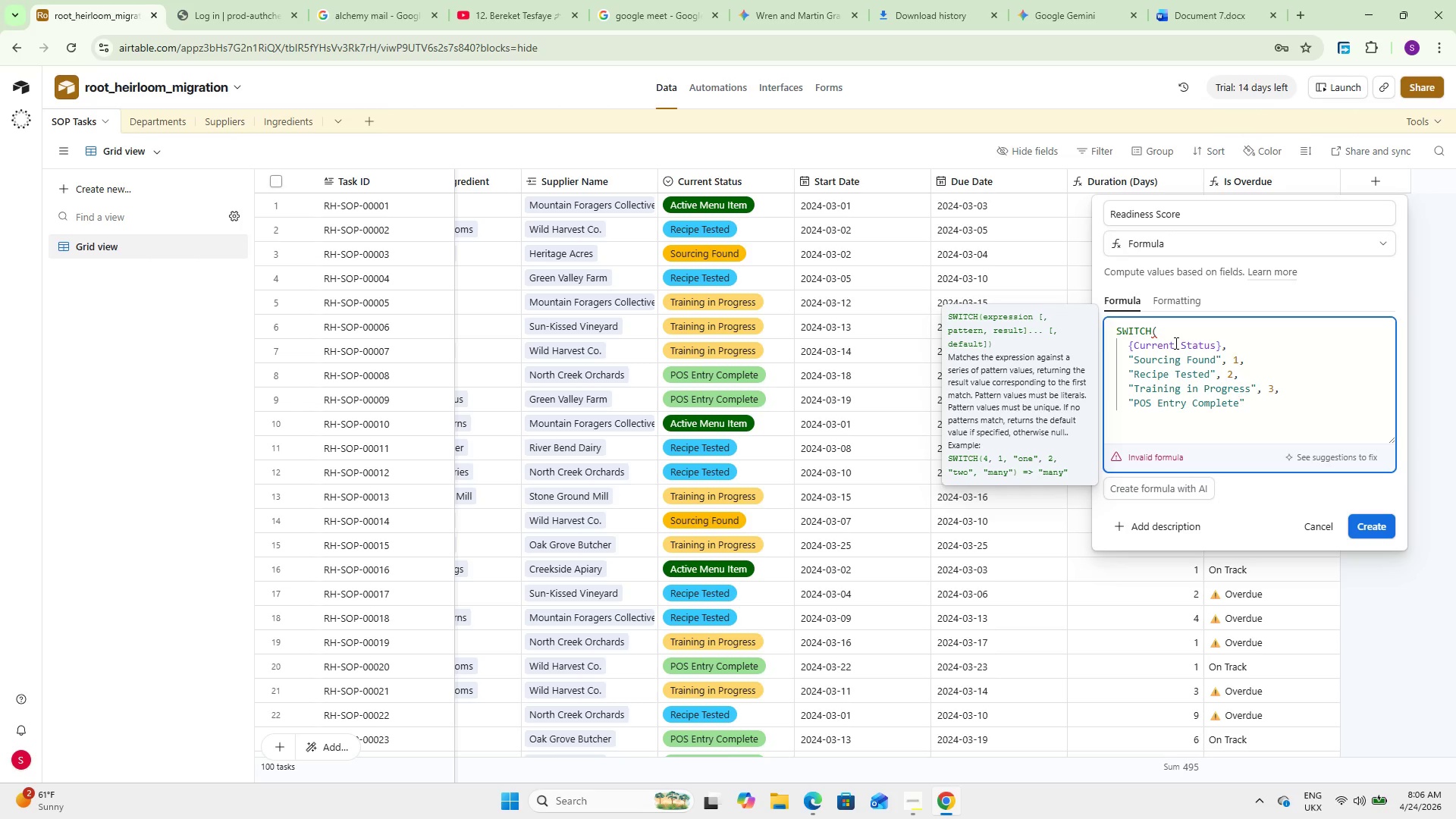 
key(ArrowRight)
 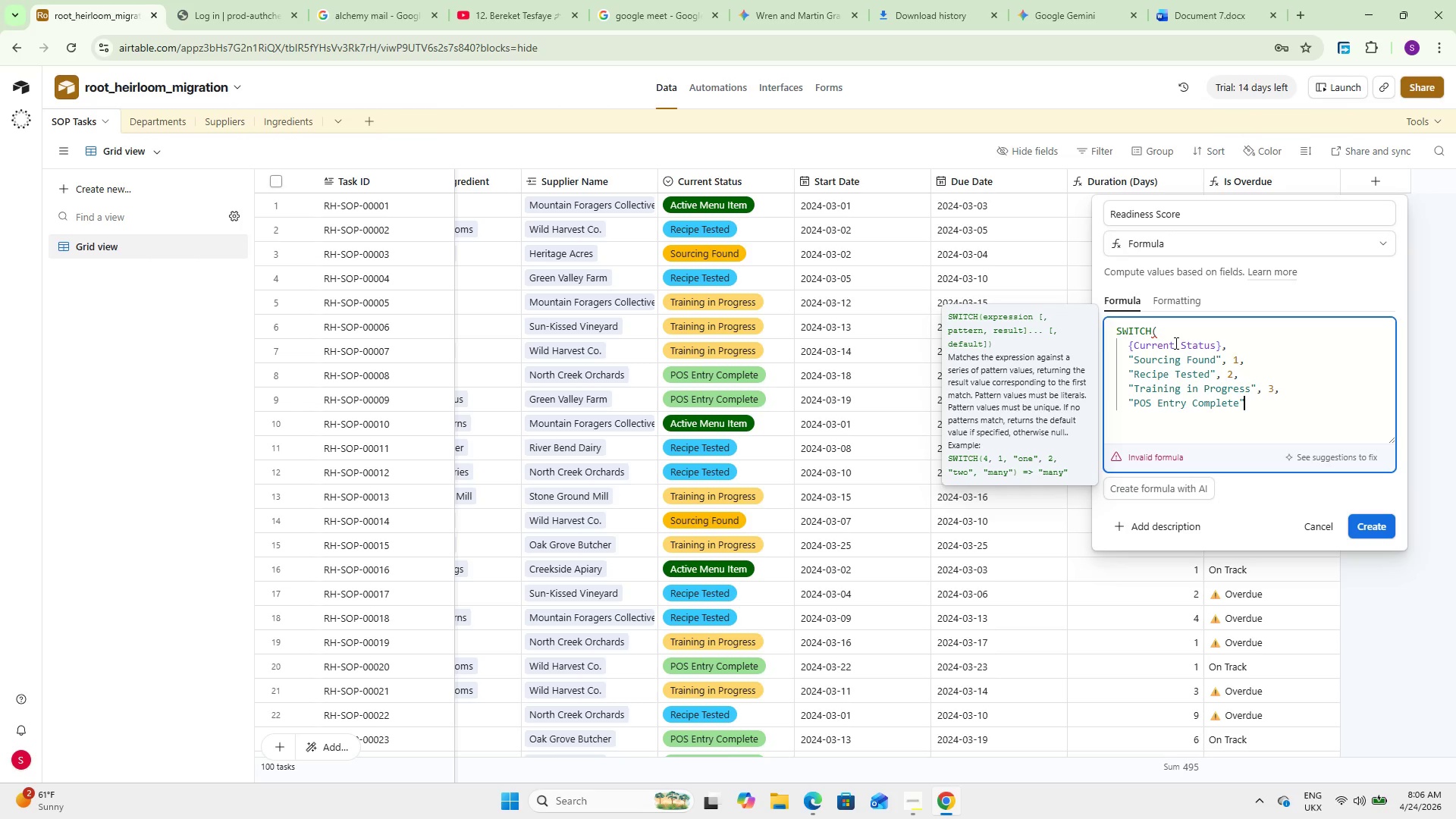 
key(Comma)
 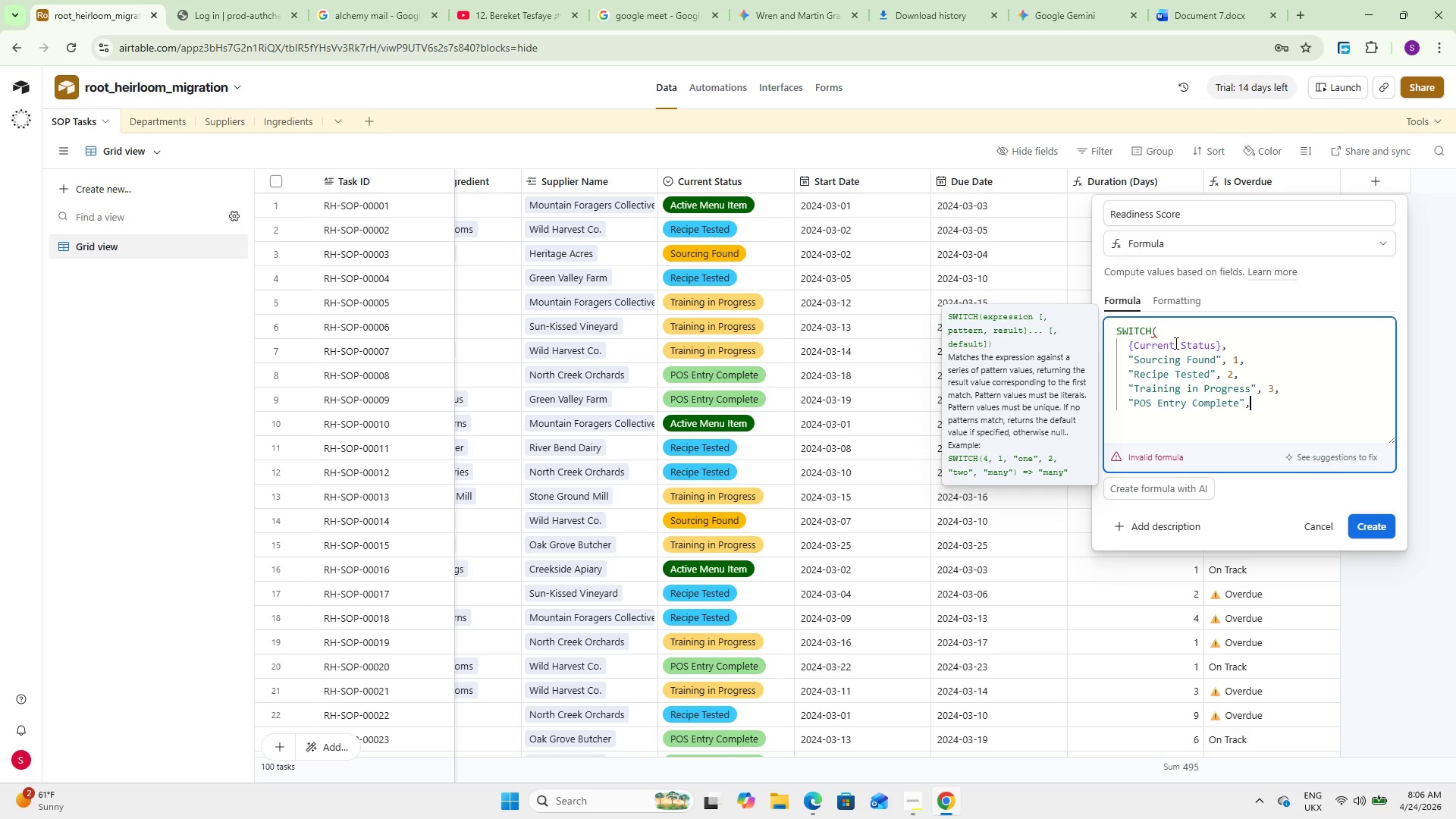 
key(Space)
 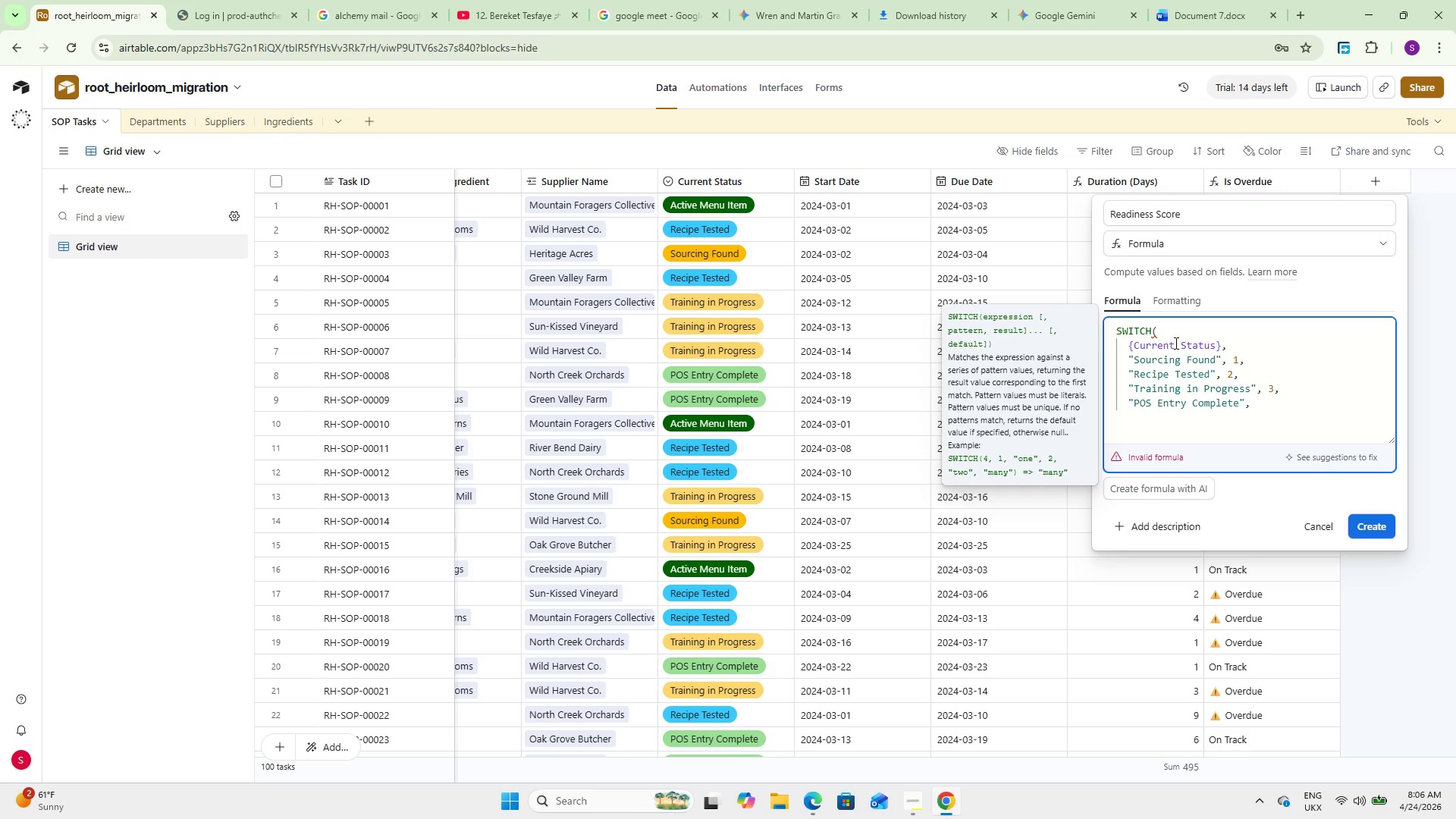 
key(4)
 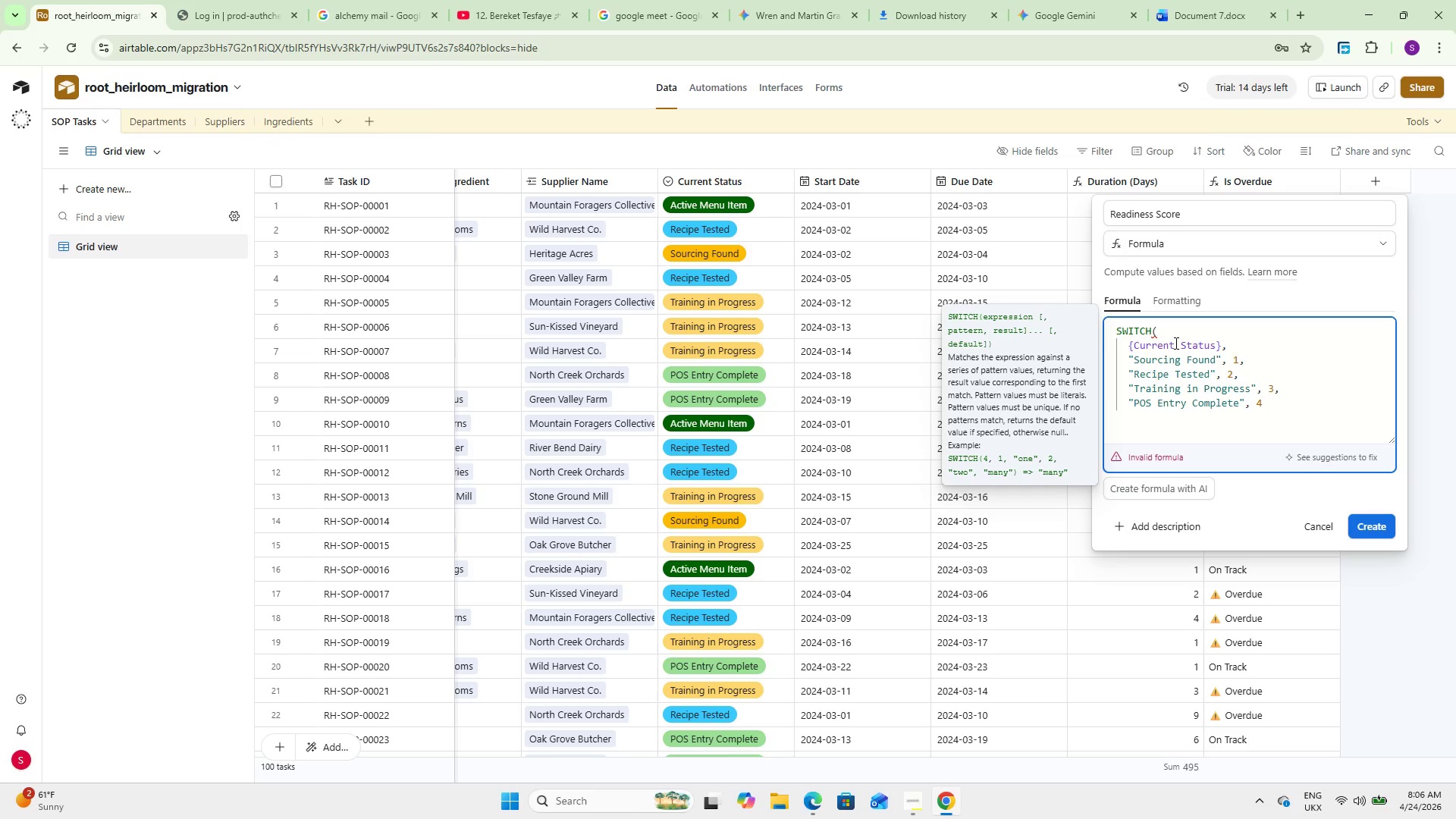 
key(Comma)
 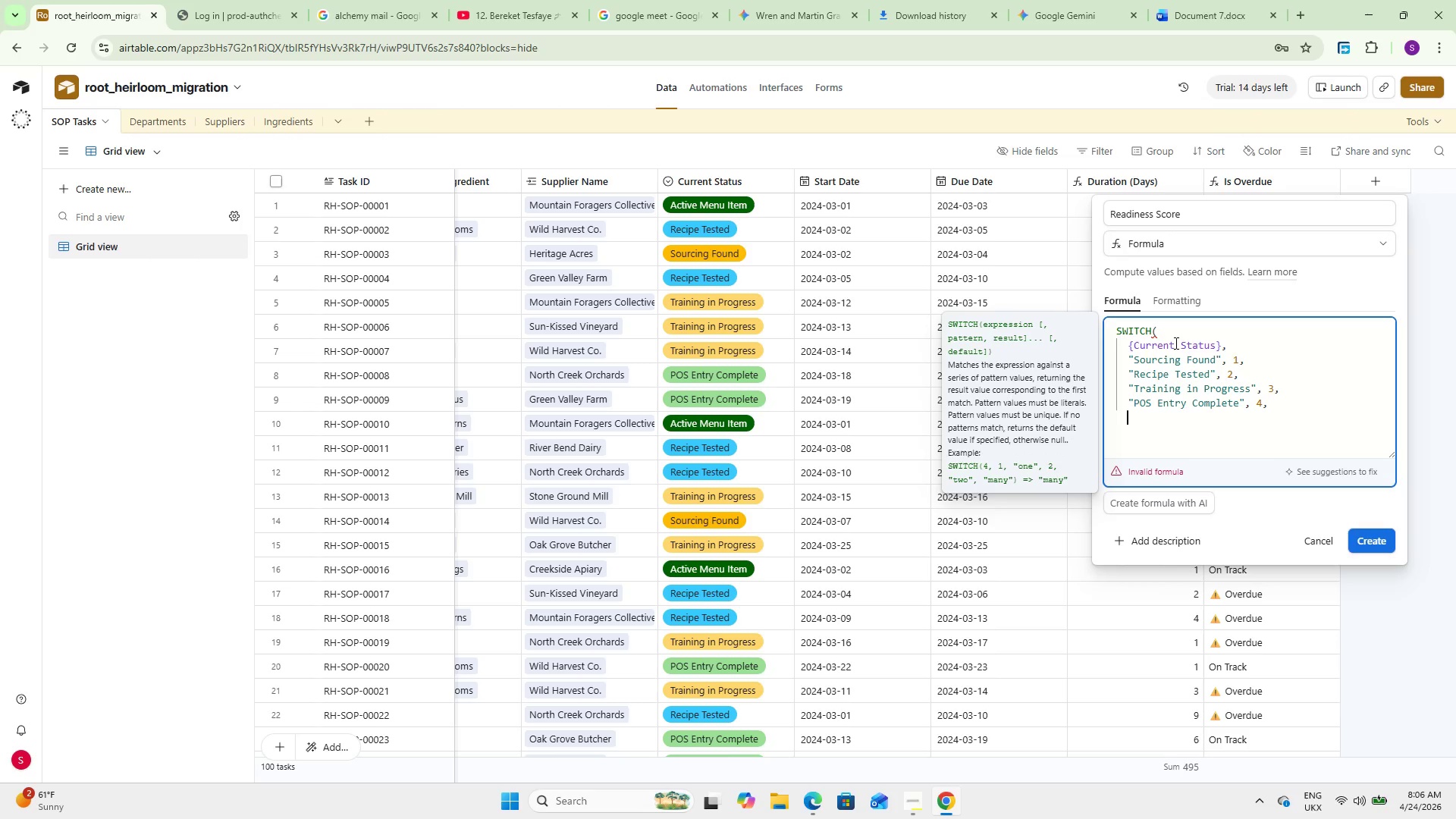 
key(Enter)
 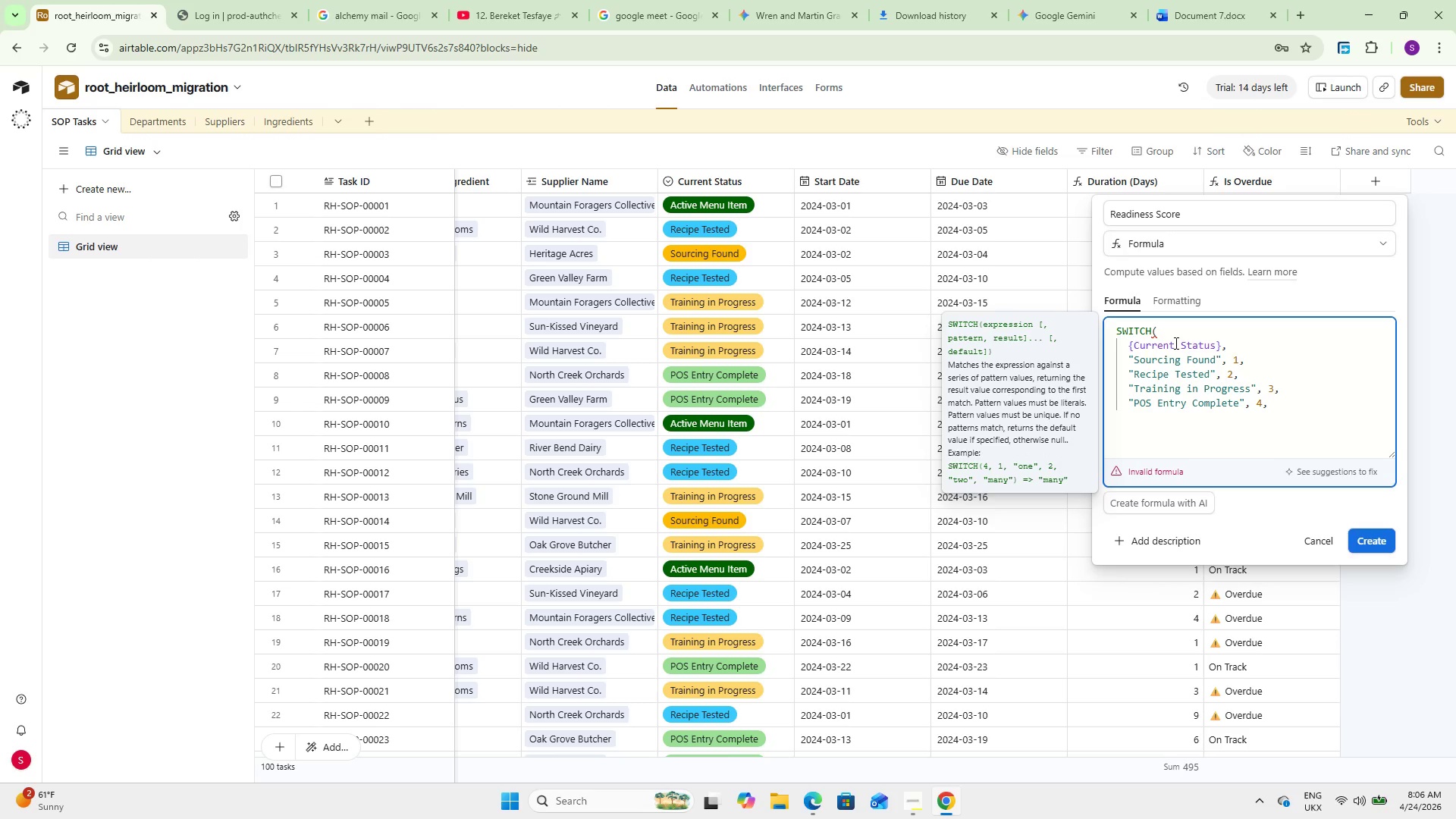 
type(@Active Menu Item)
 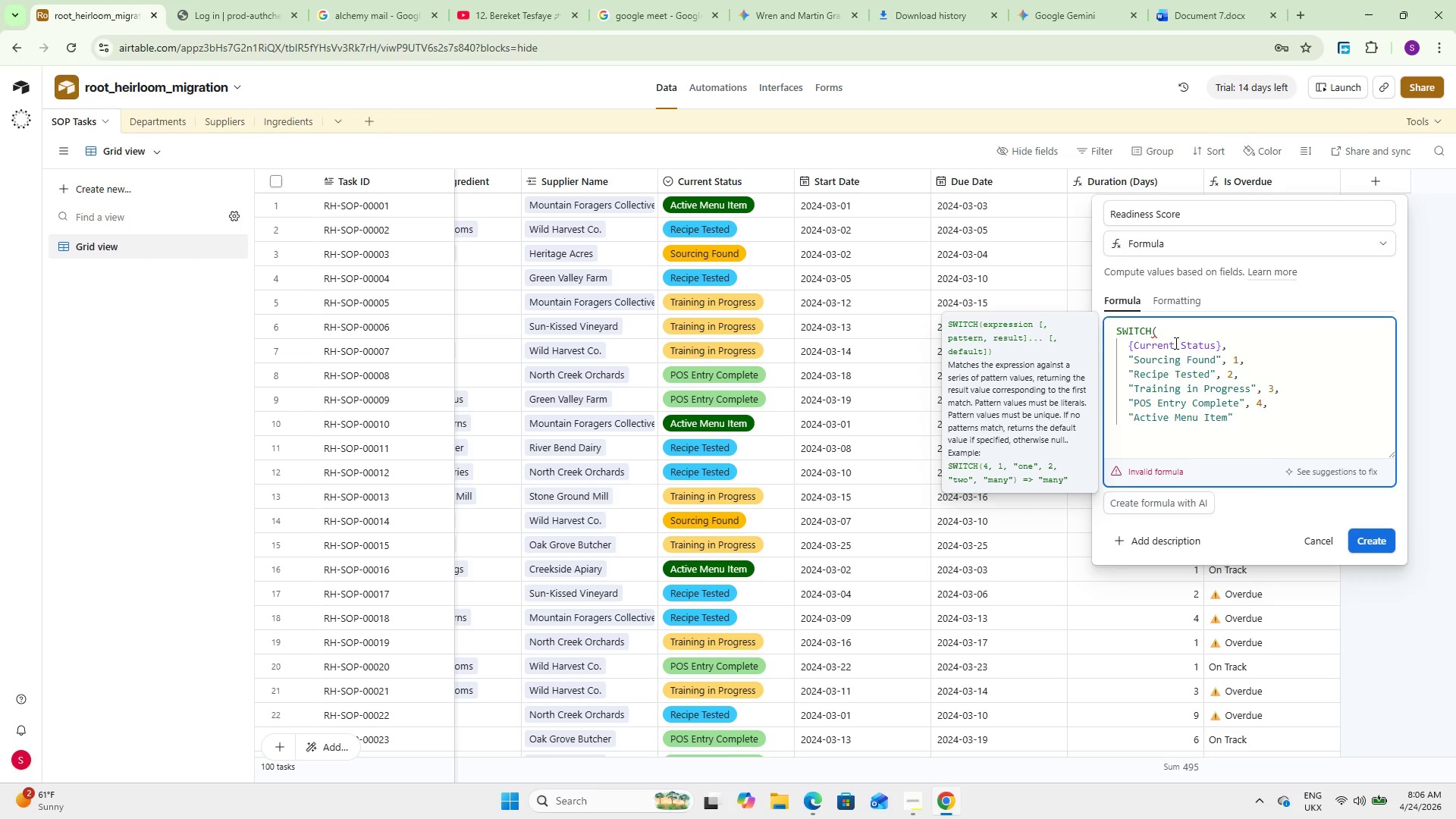 
key(ArrowRight)
 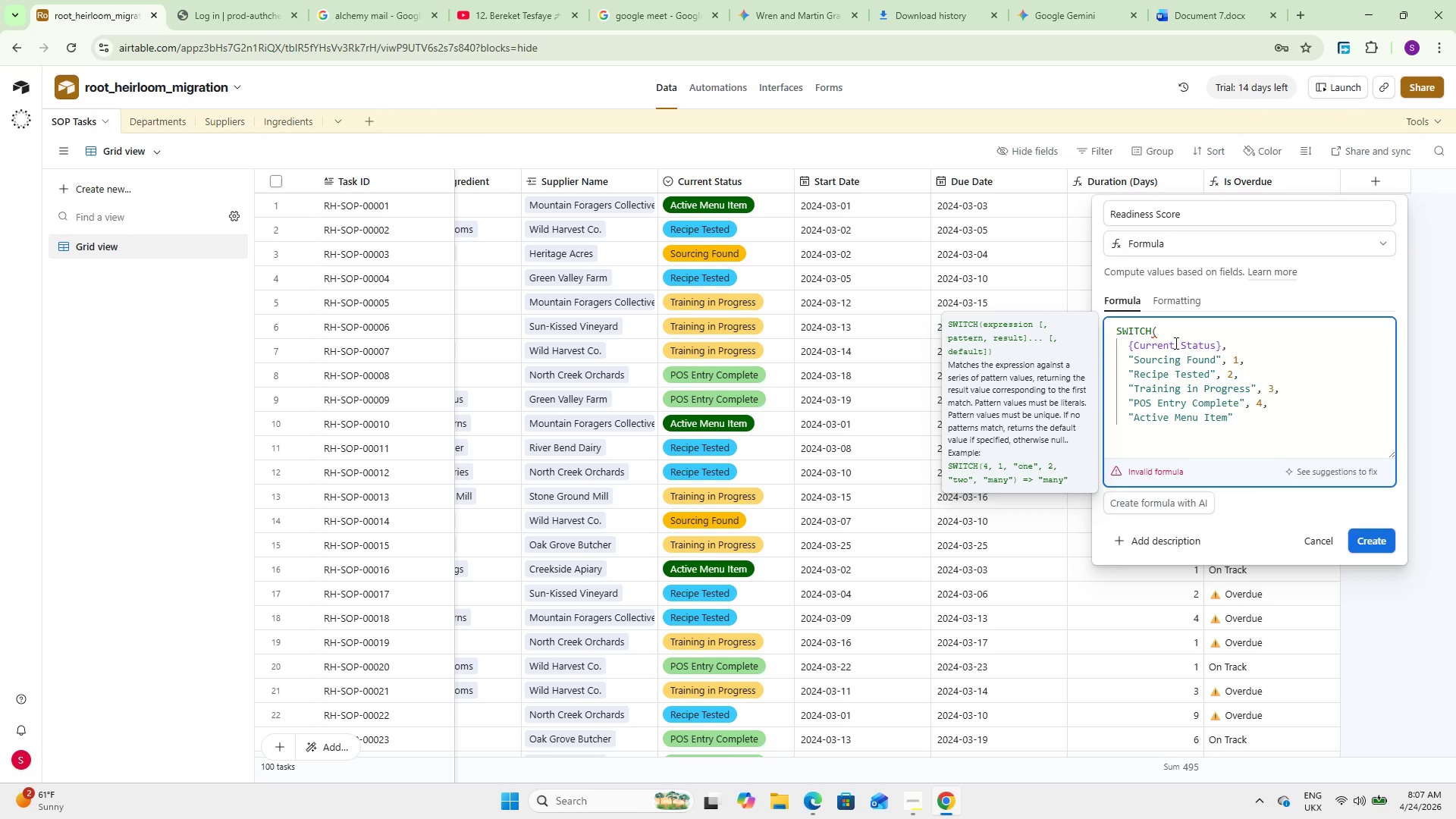 
key(Comma)
 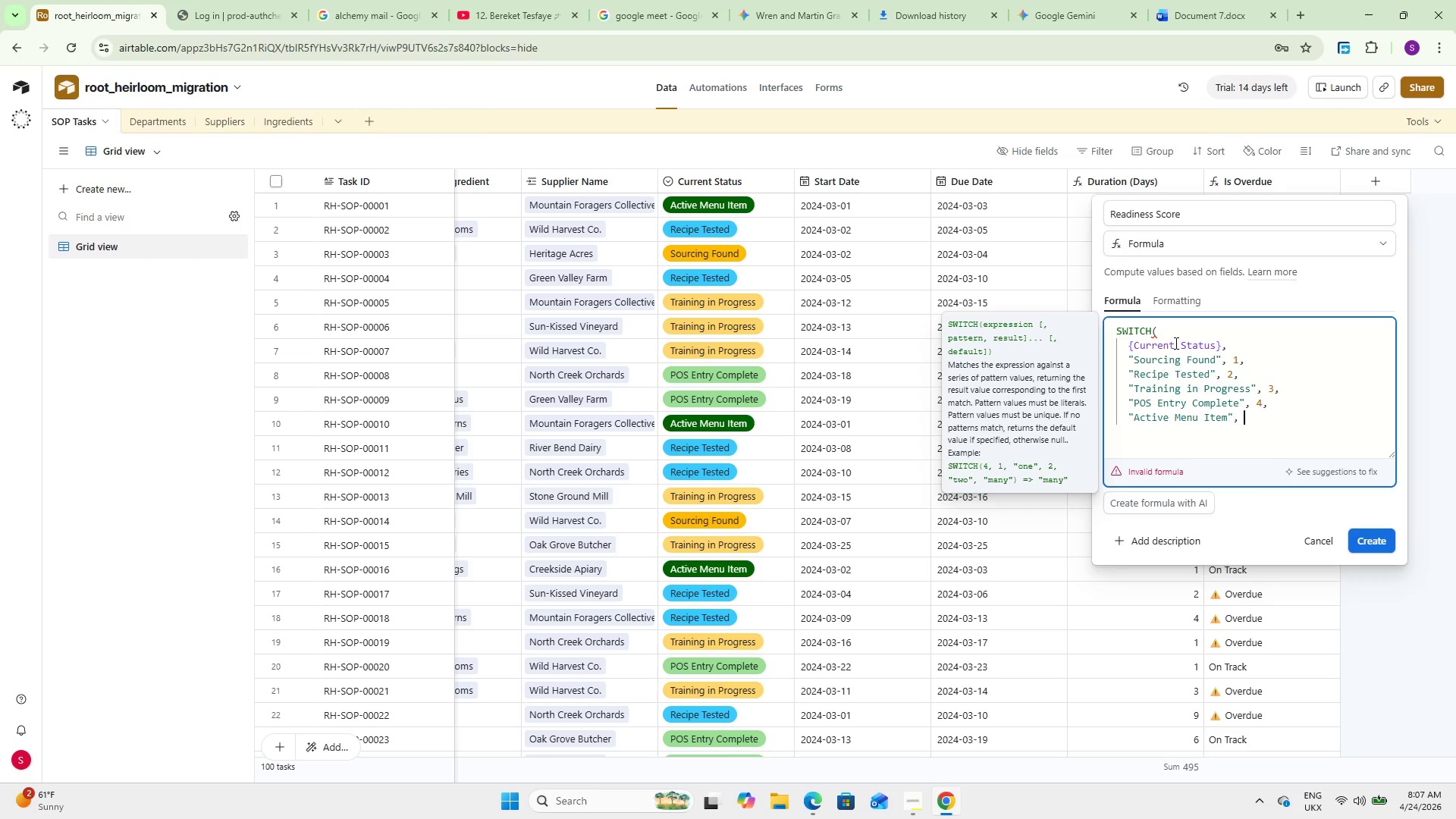 
key(Space)
 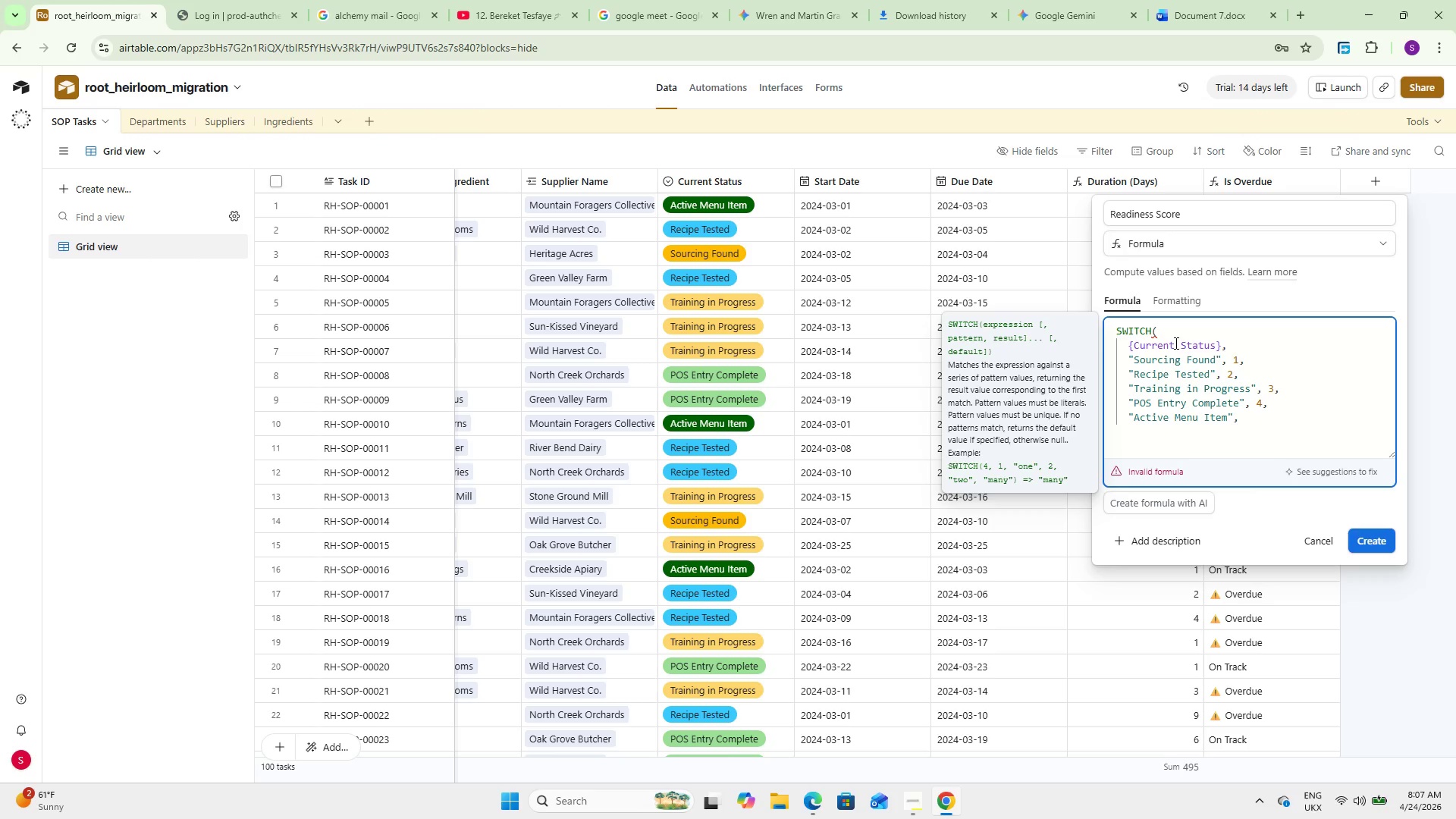 
key(5)
 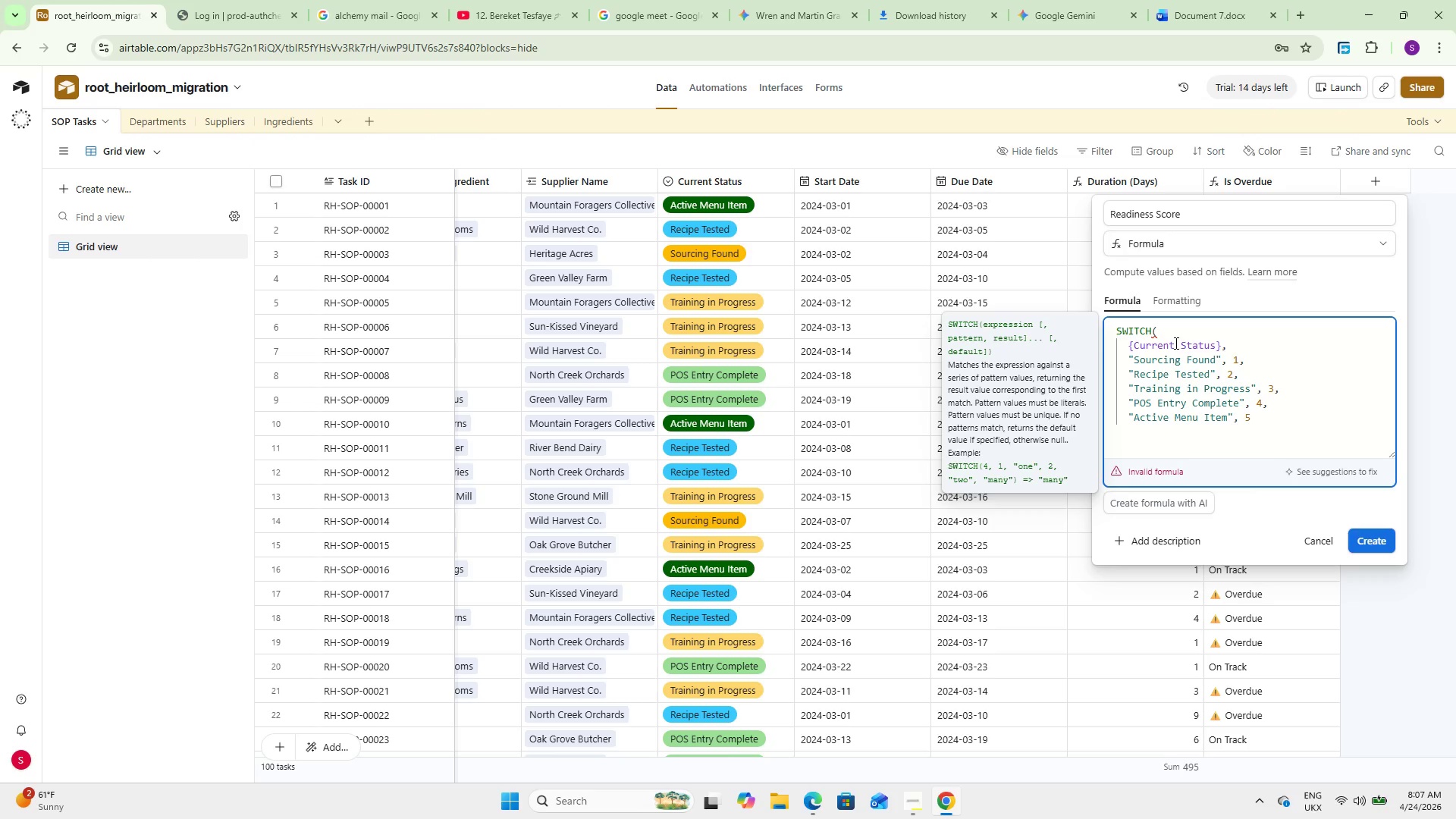 
key(Comma)
 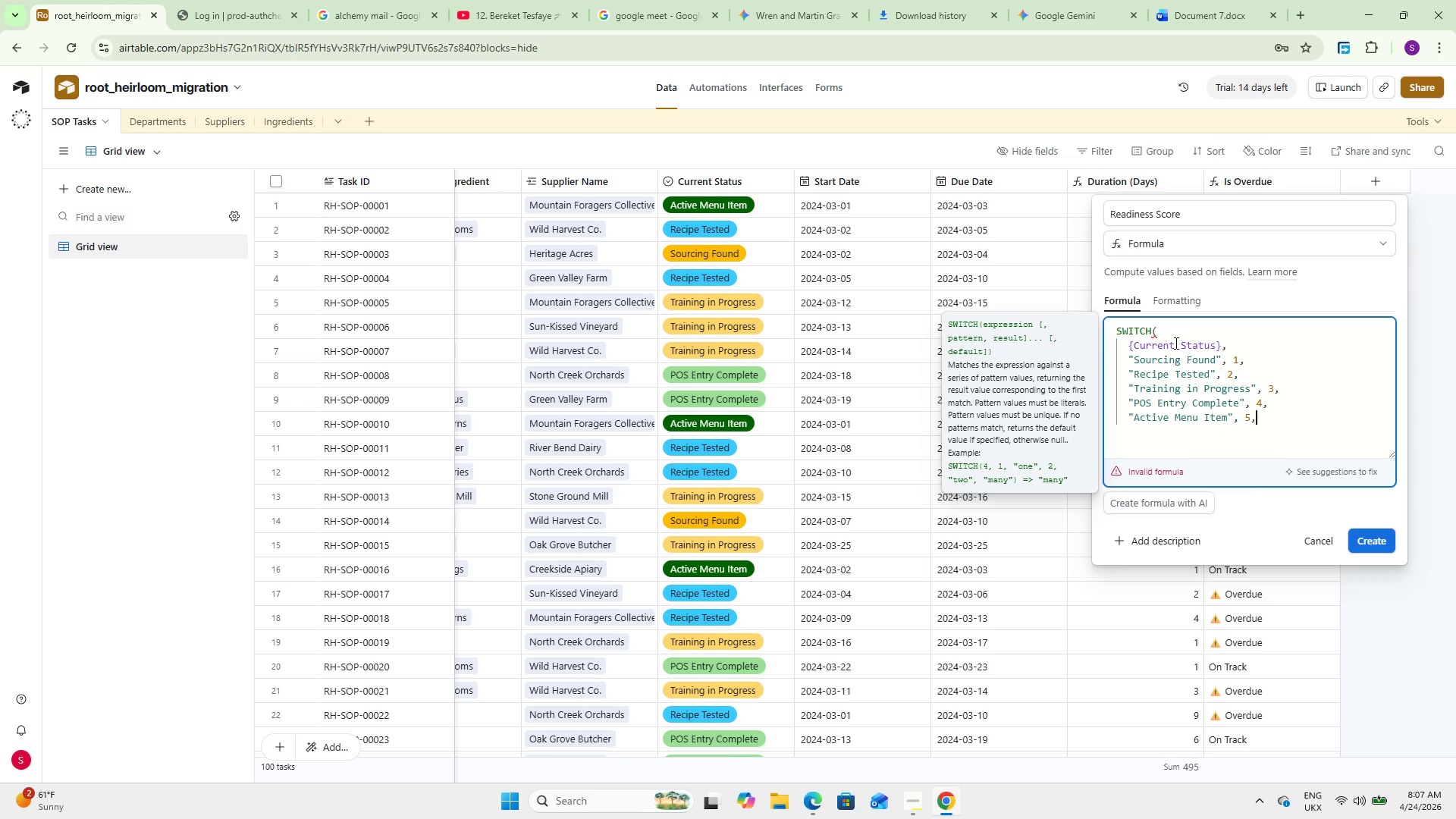 
key(Enter)
 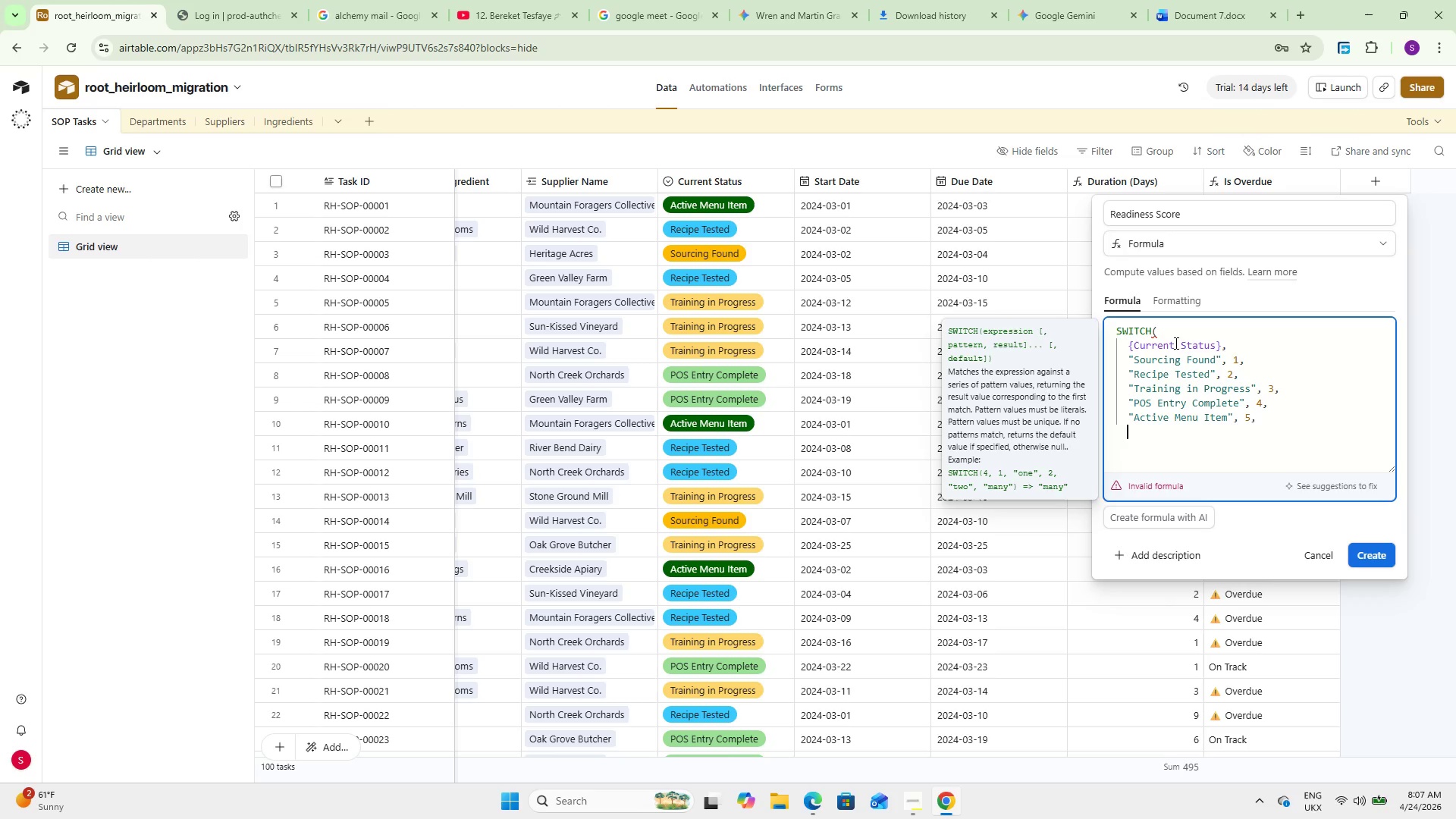 
type(@On Hold)
 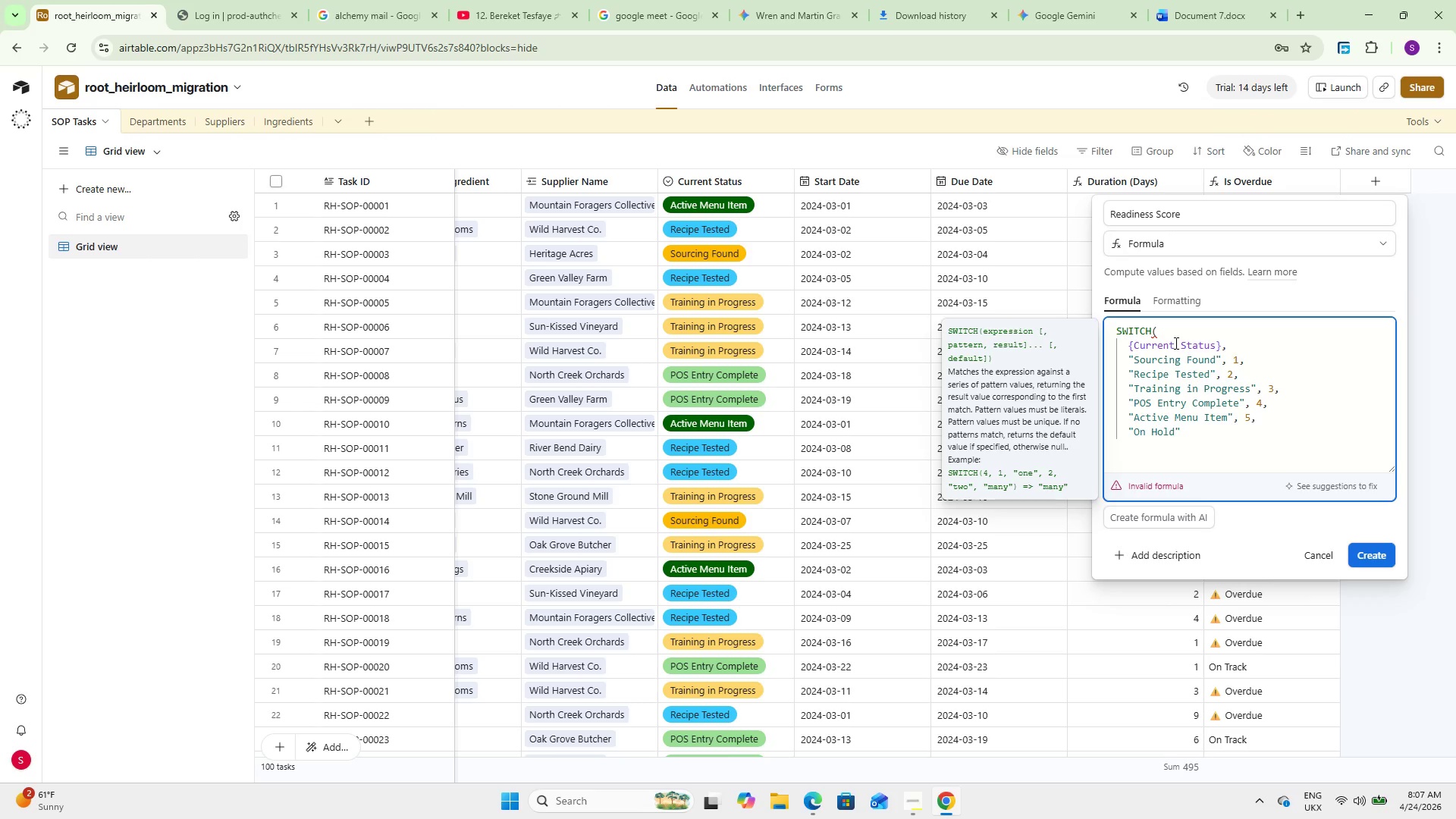 
key(ArrowRight)
 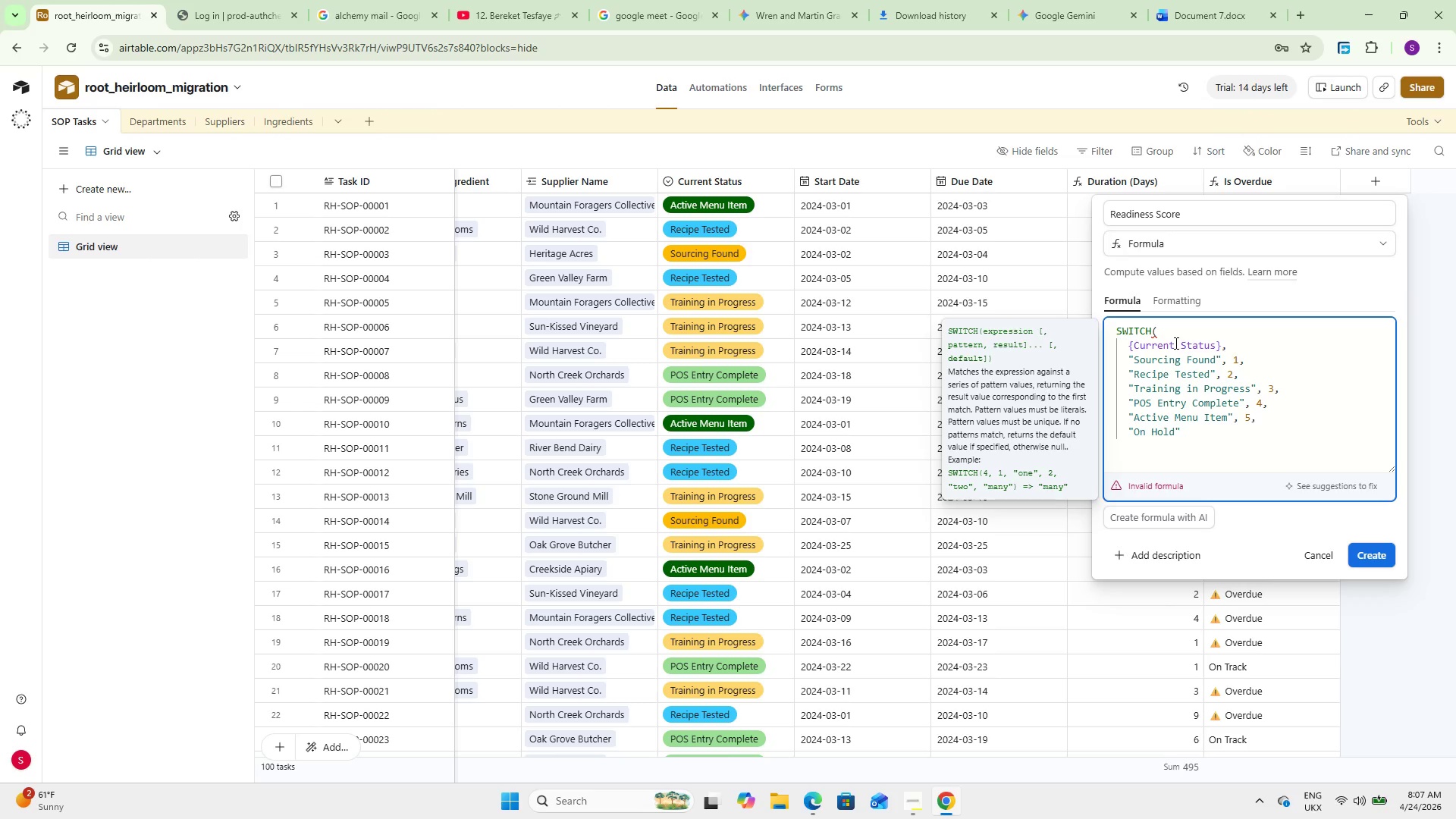 
key(Comma)
 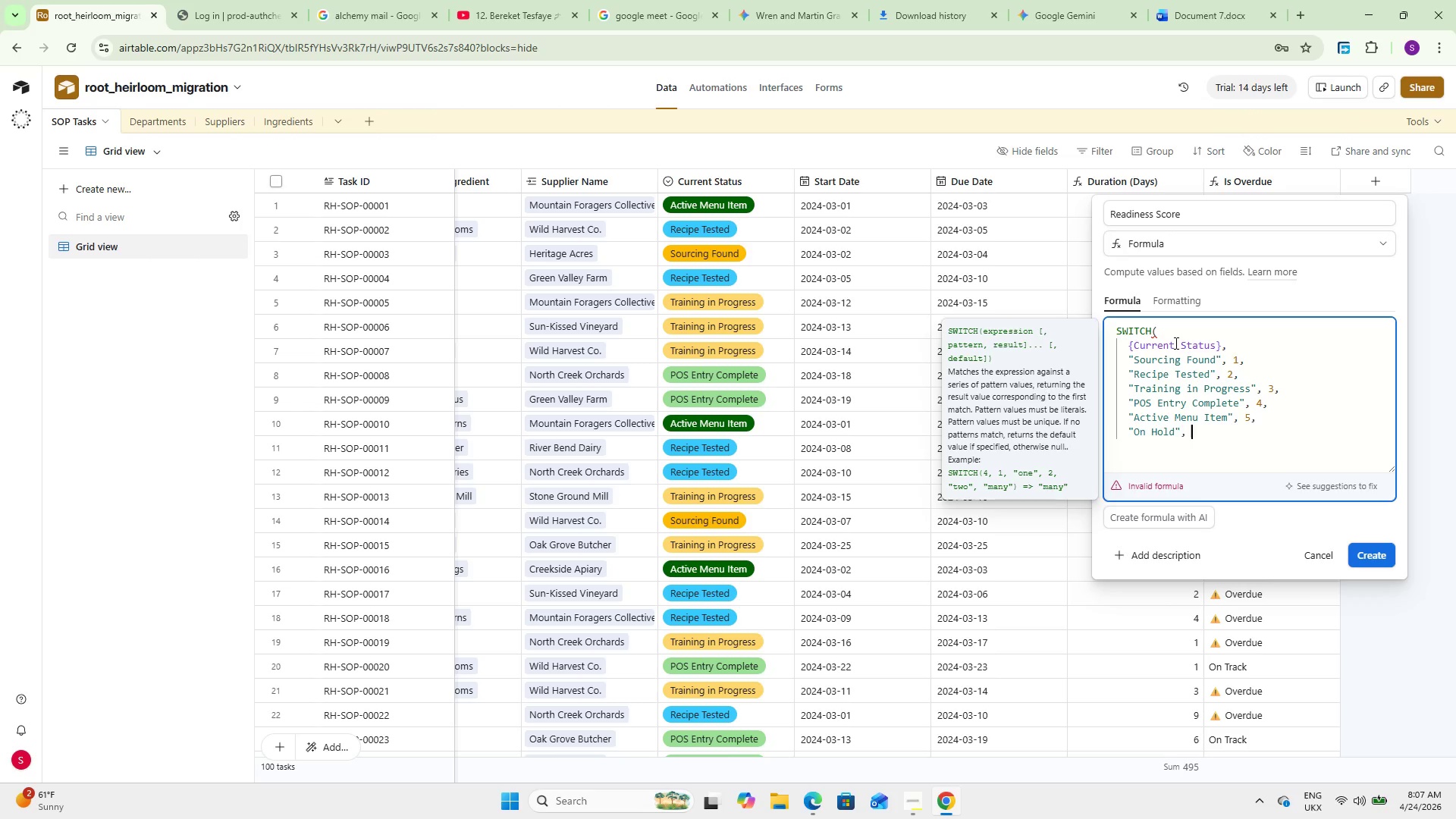 
key(Space)
 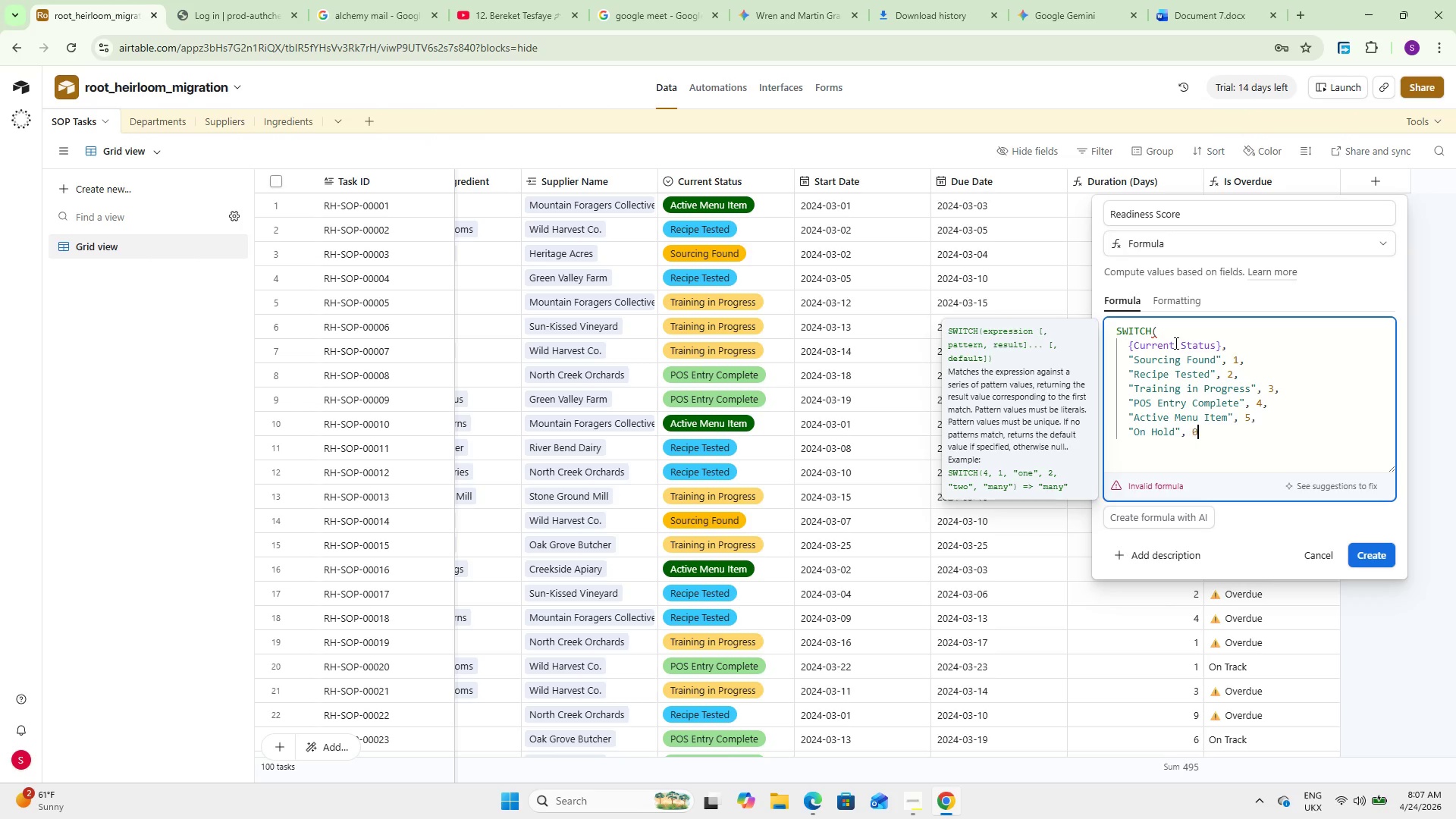 
key(0)
 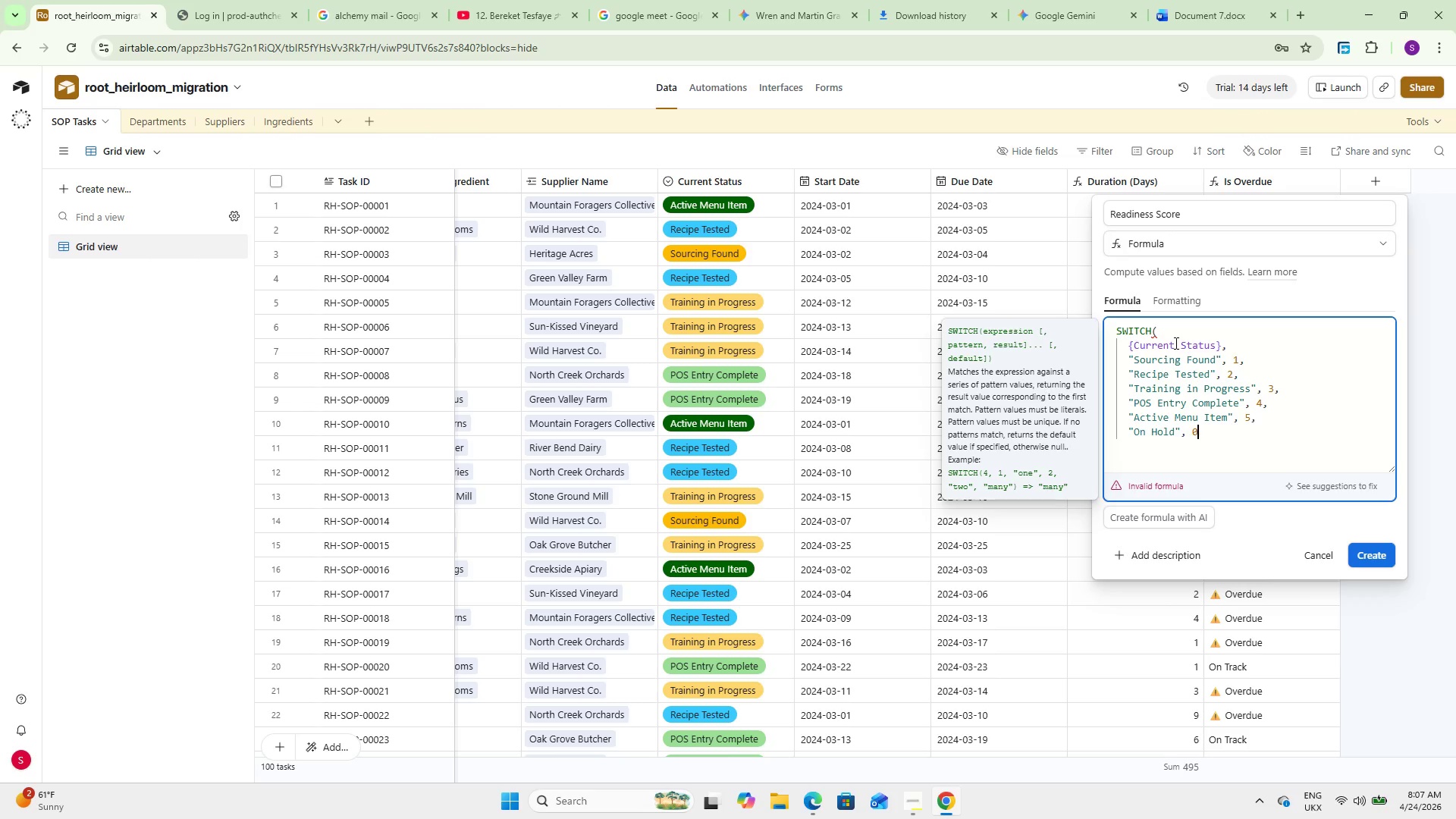 
key(Space)
 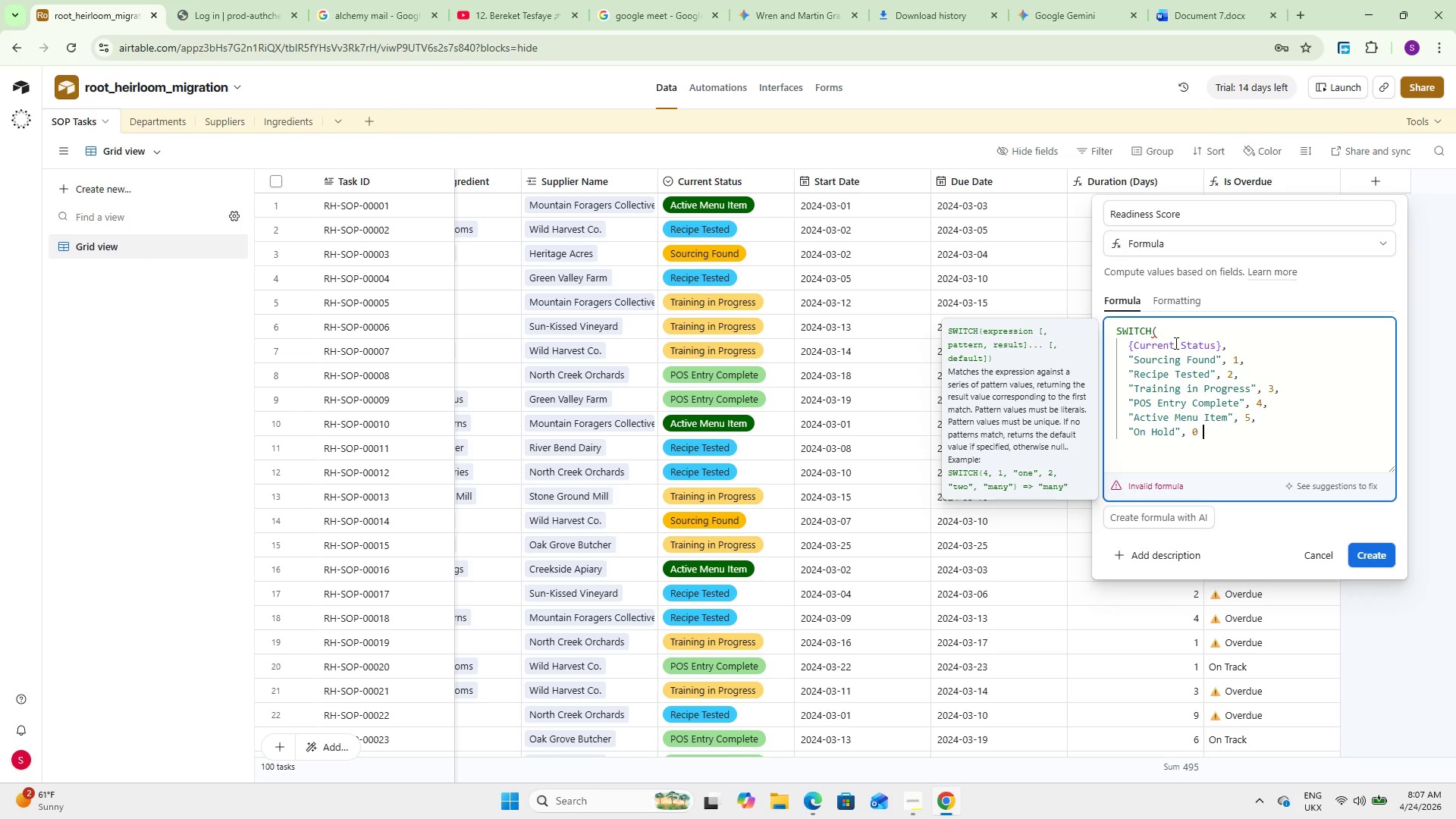 
key(Shift+0)
 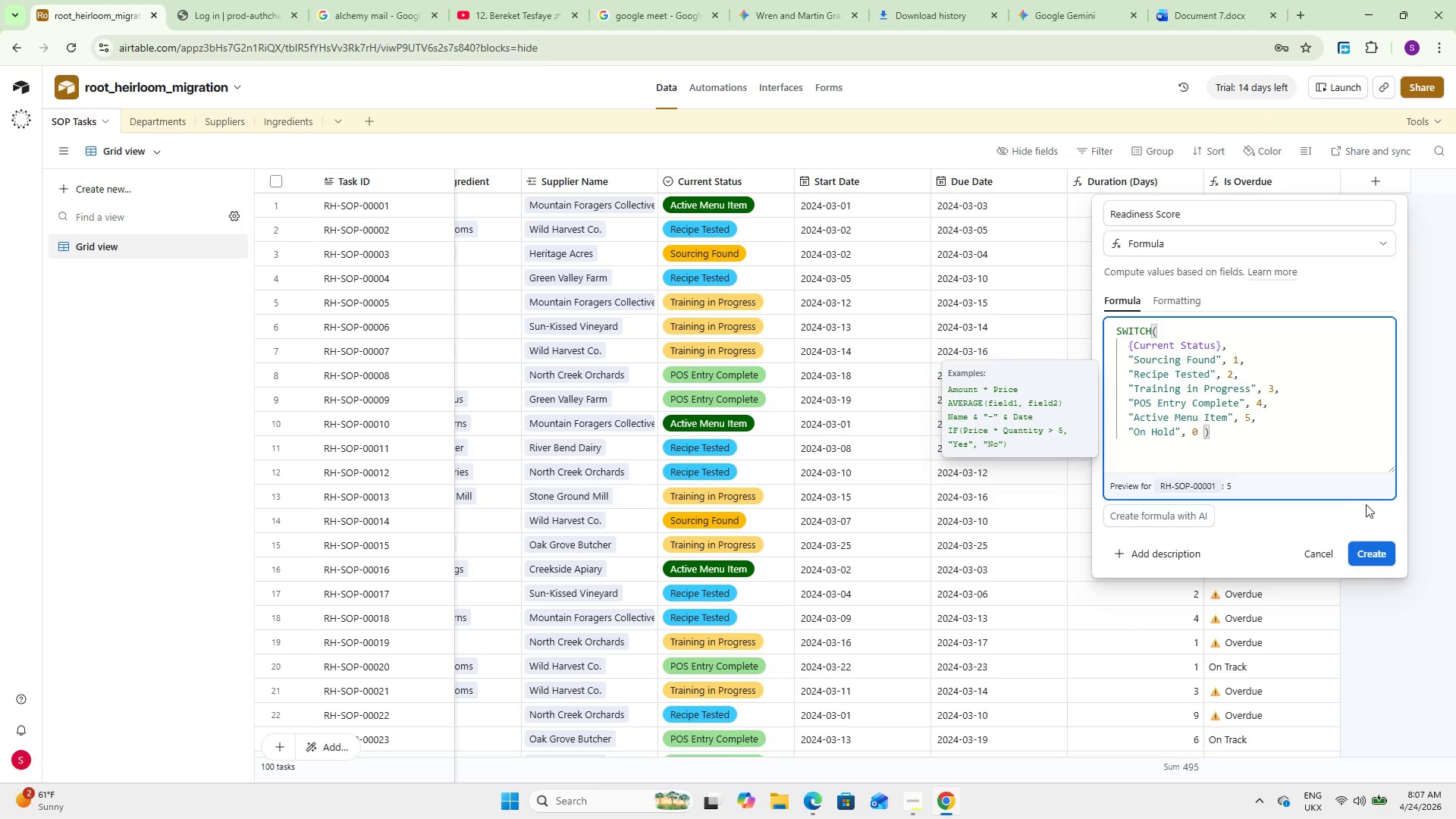 
left_click([1373, 548])
 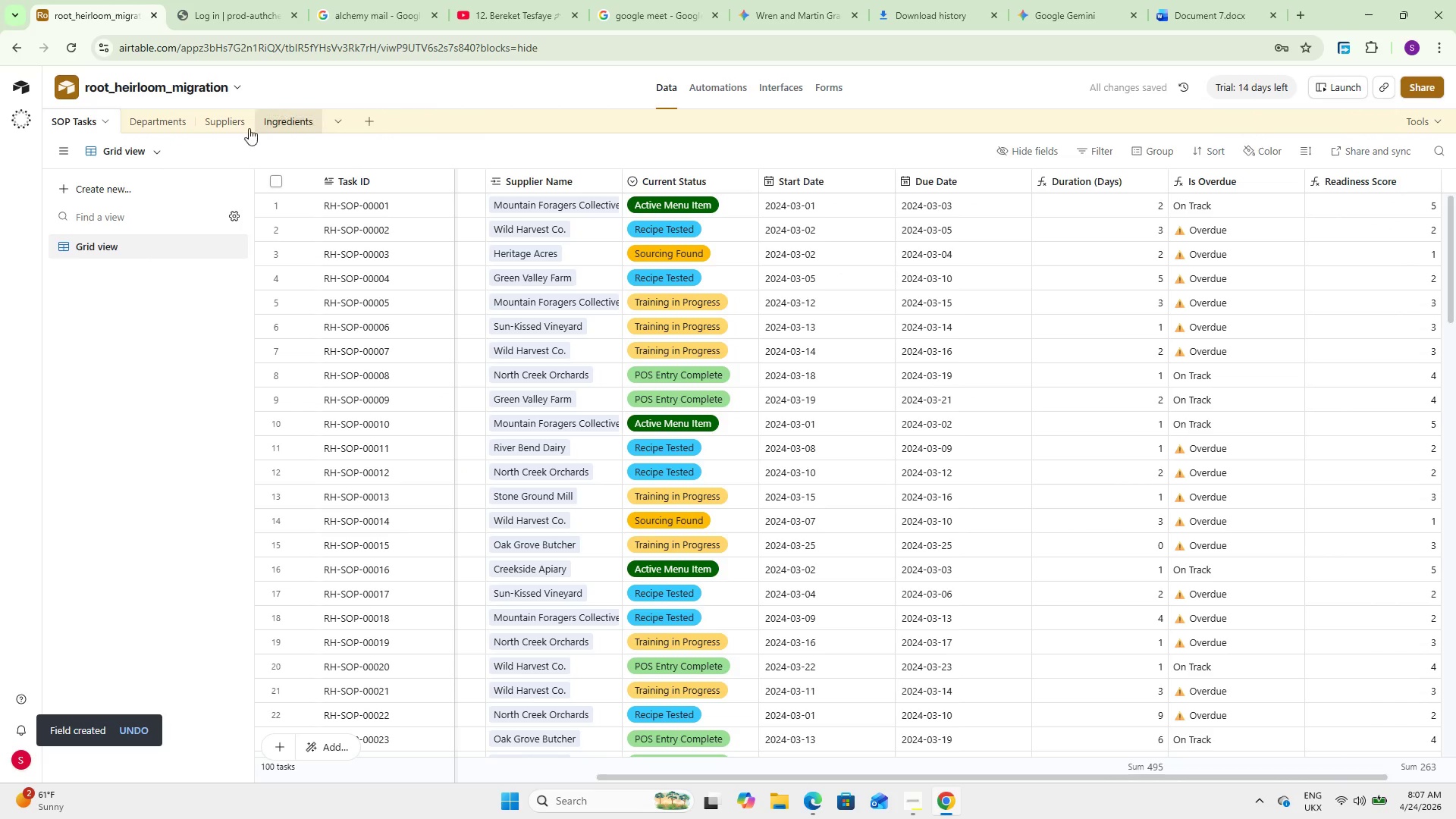 
left_click([158, 127])
 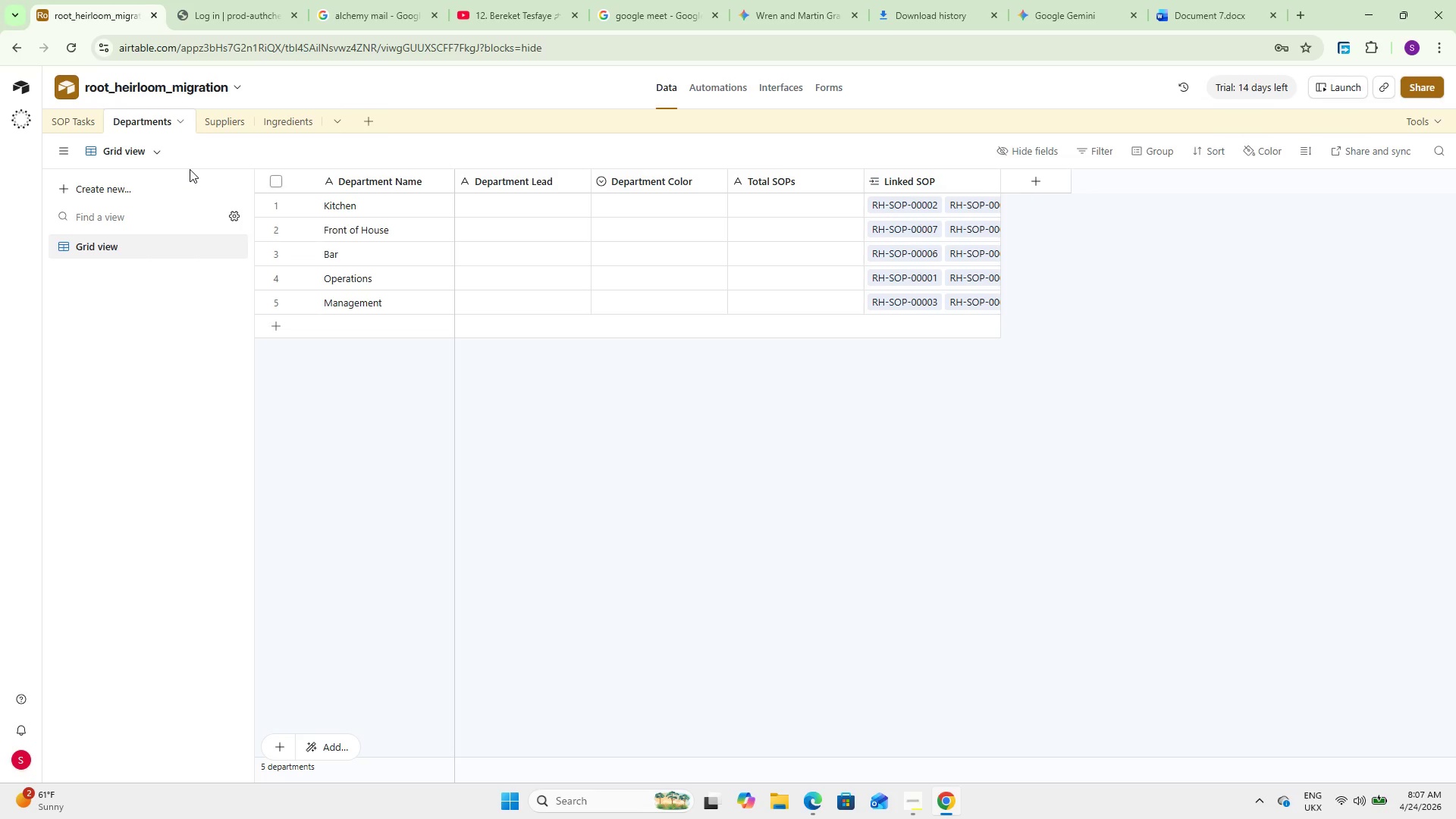 
wait(31.59)
 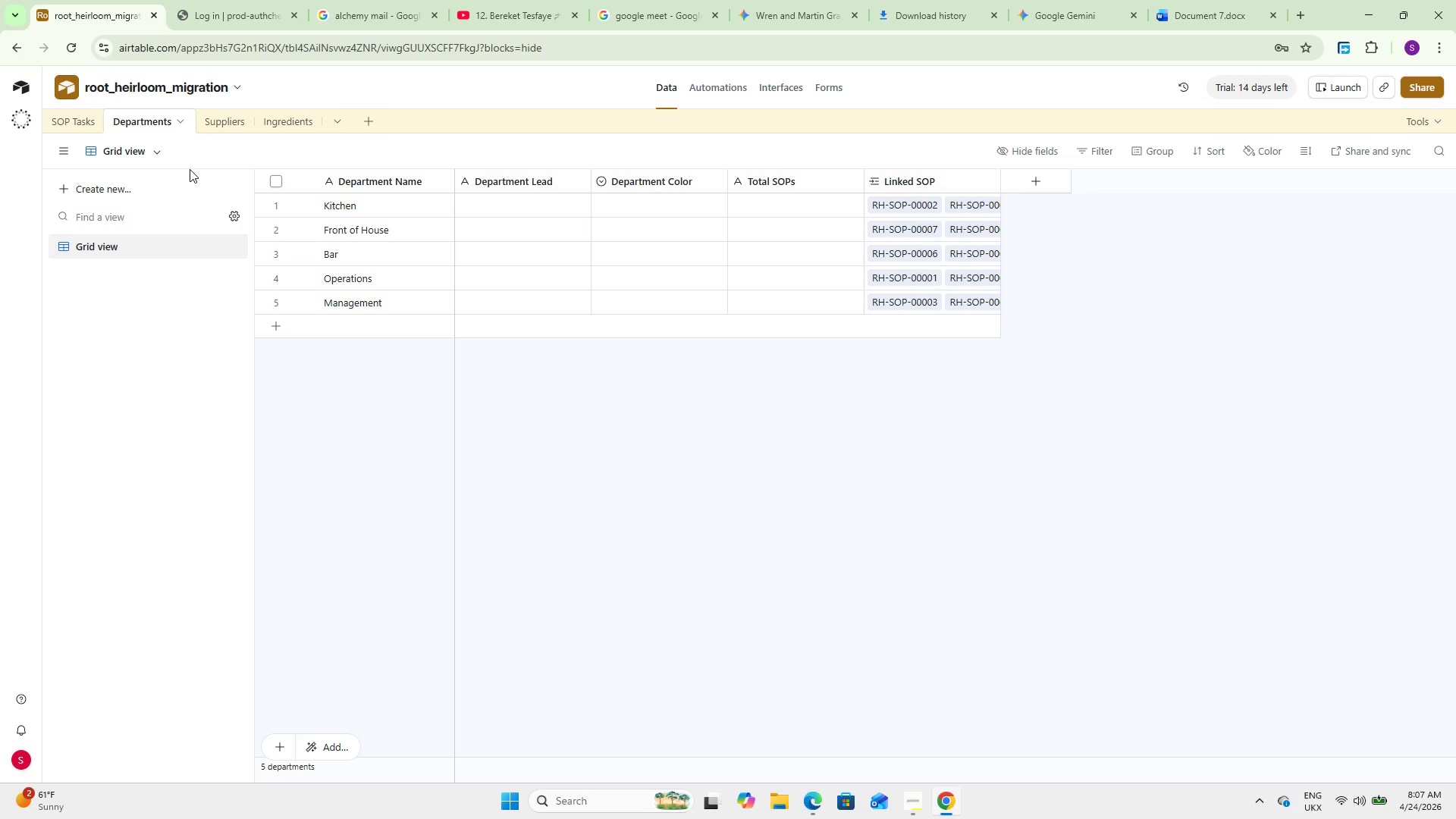 
left_click([1026, 179])
 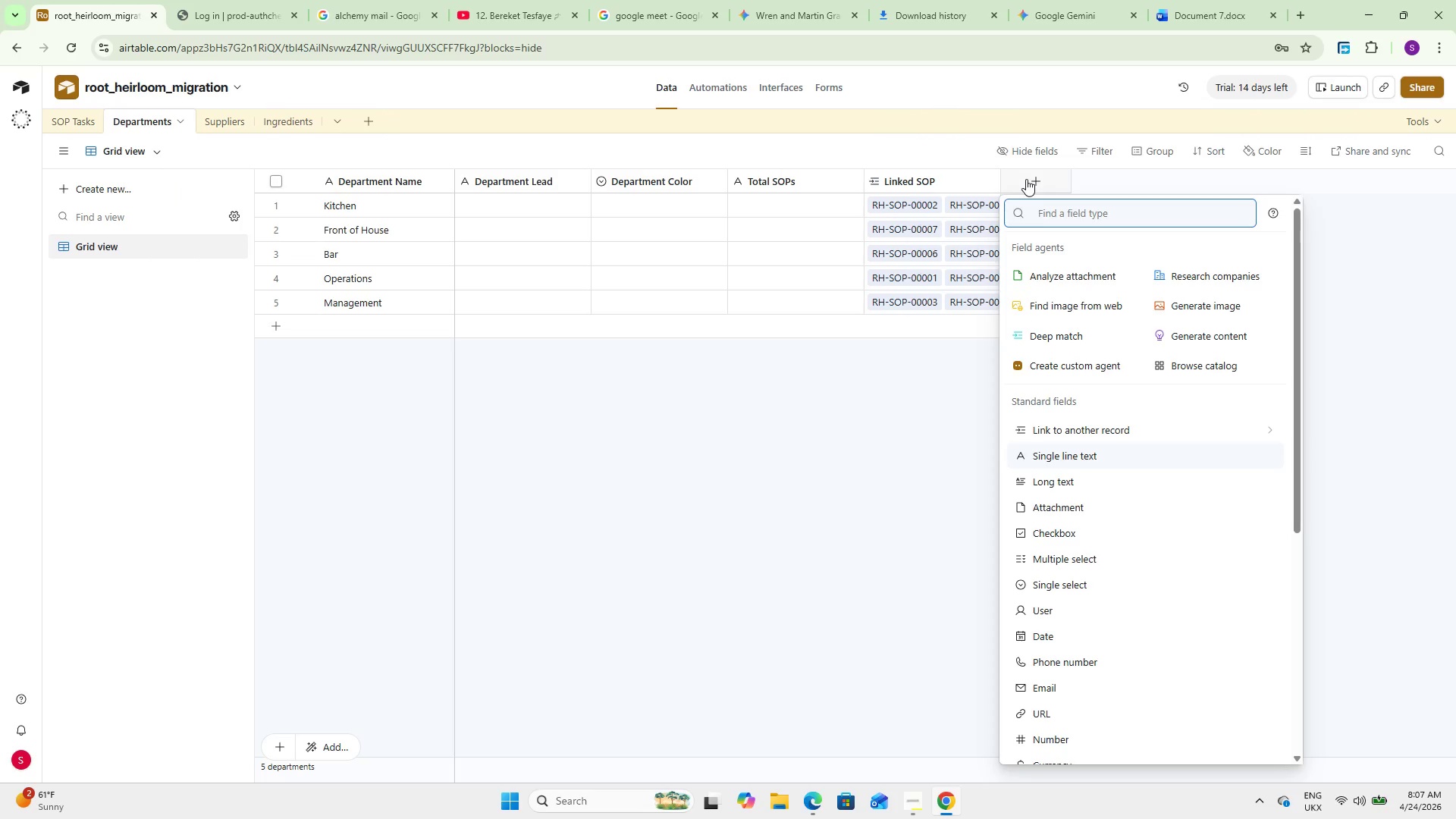 
type(Roll)
 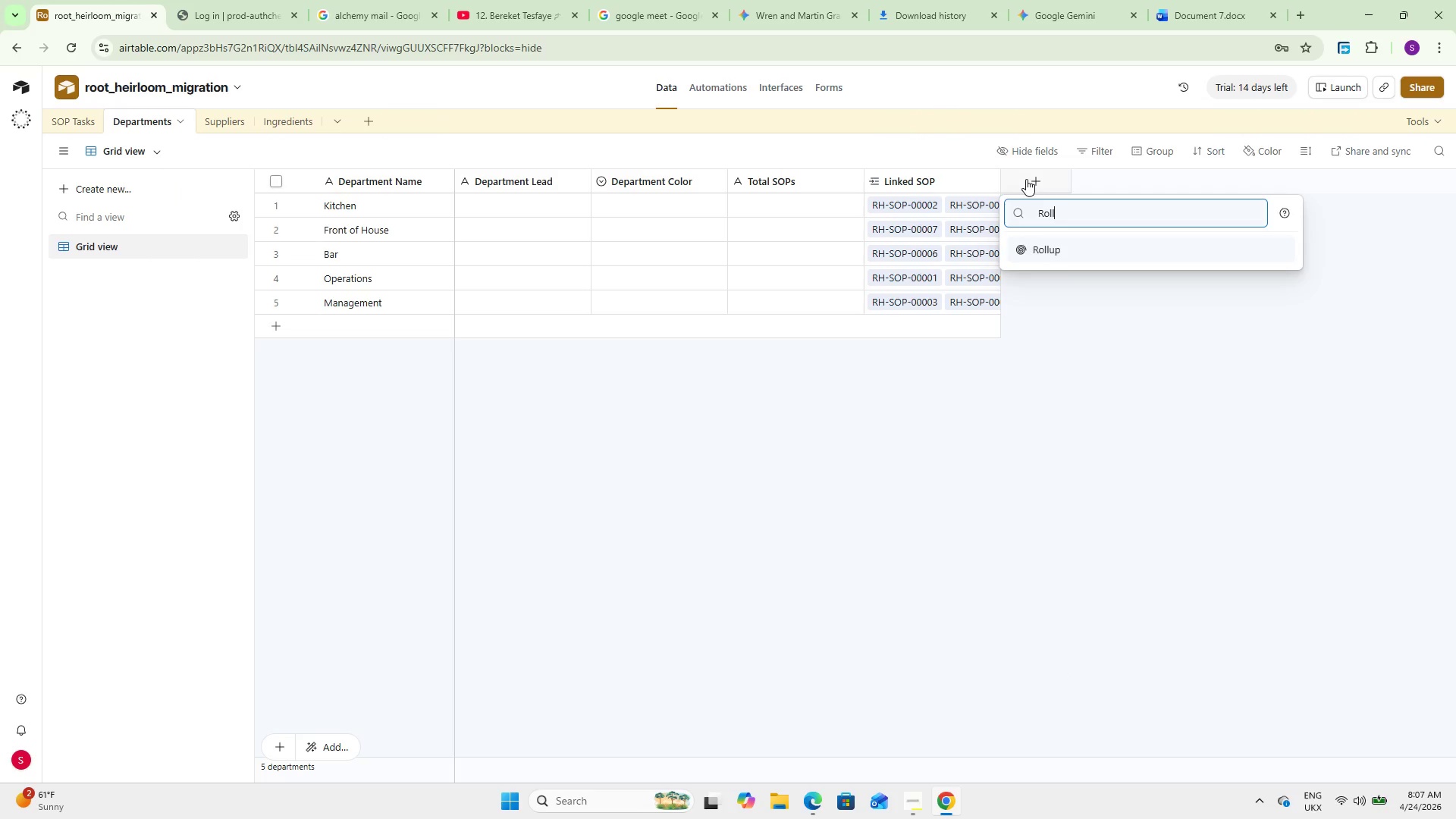 
key(Enter)
 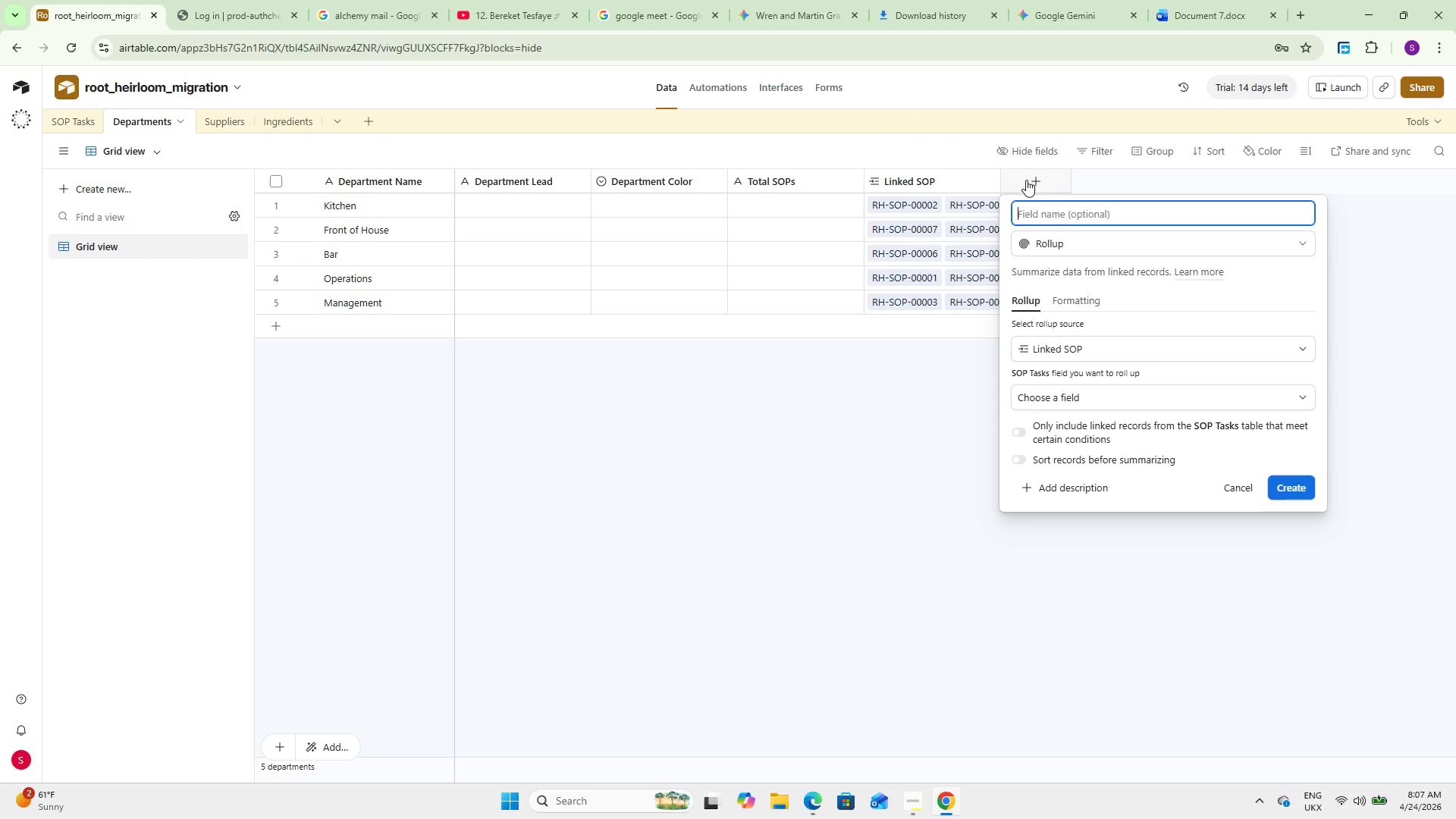 
type(RasksTasj)
key(Backspace)
type(ks Complete)
 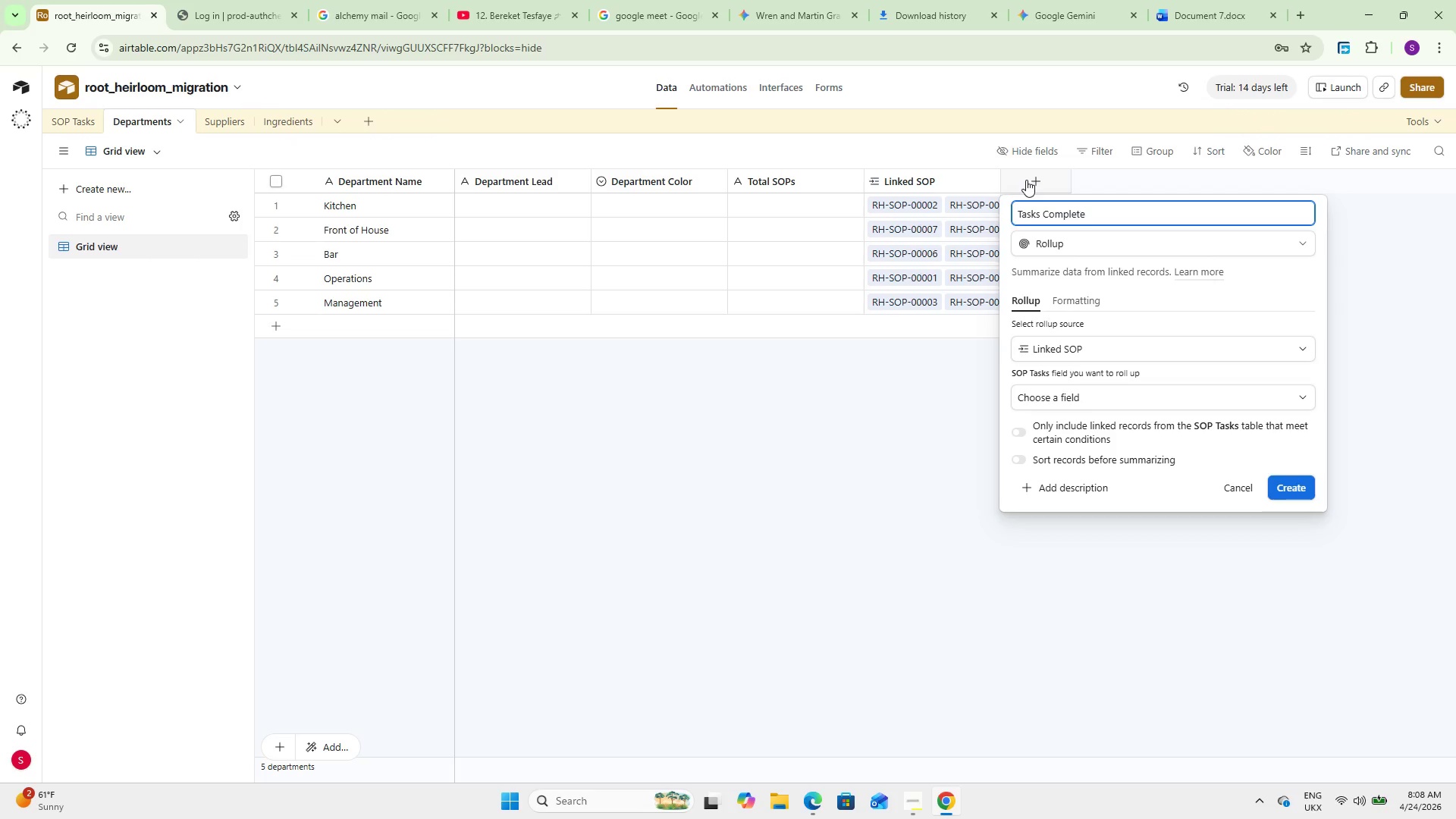 
left_click([1090, 394])
 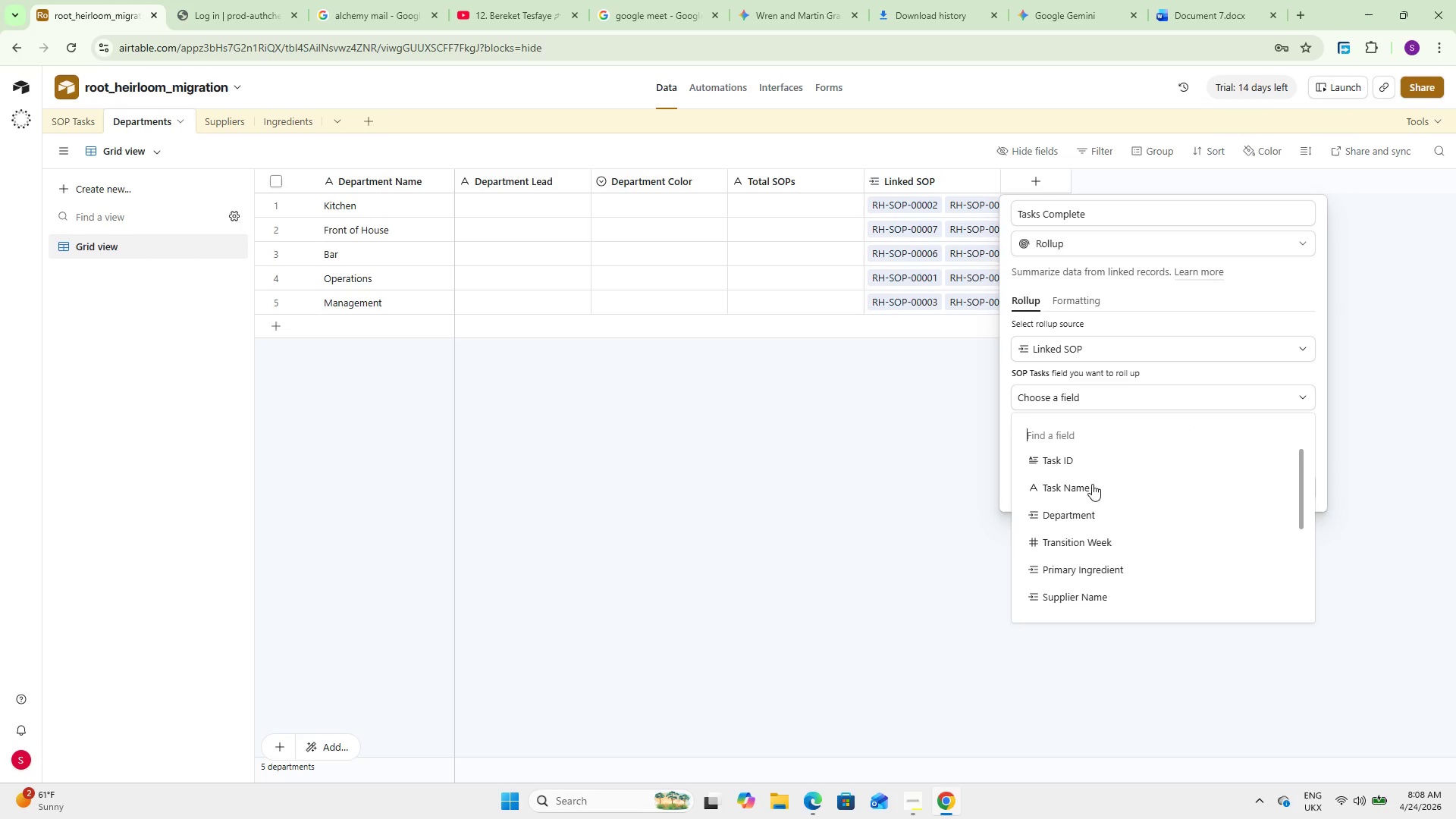 
scroll: coordinate [1095, 507], scroll_direction: down, amount: 6.0
 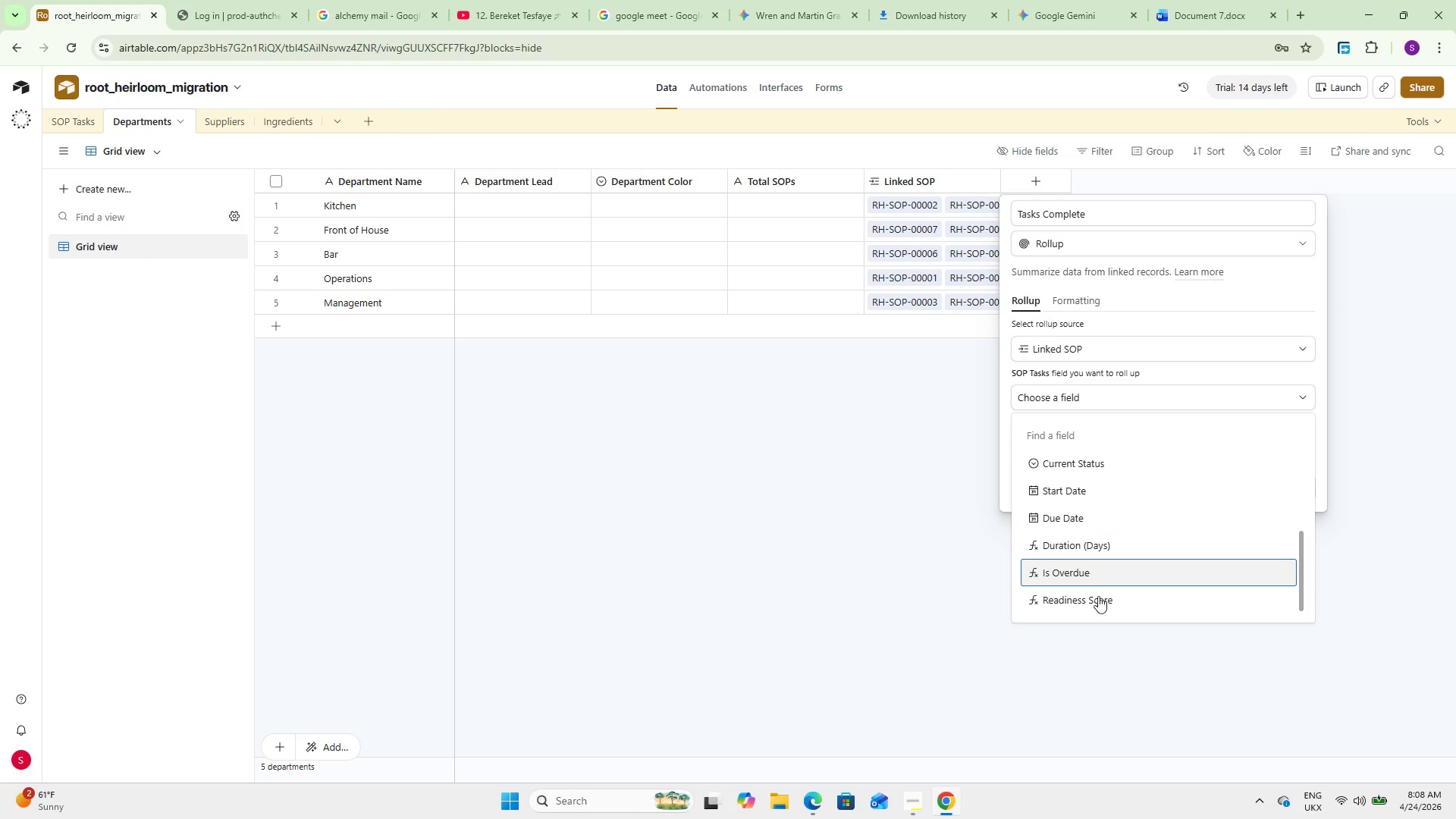 
left_click([1099, 601])
 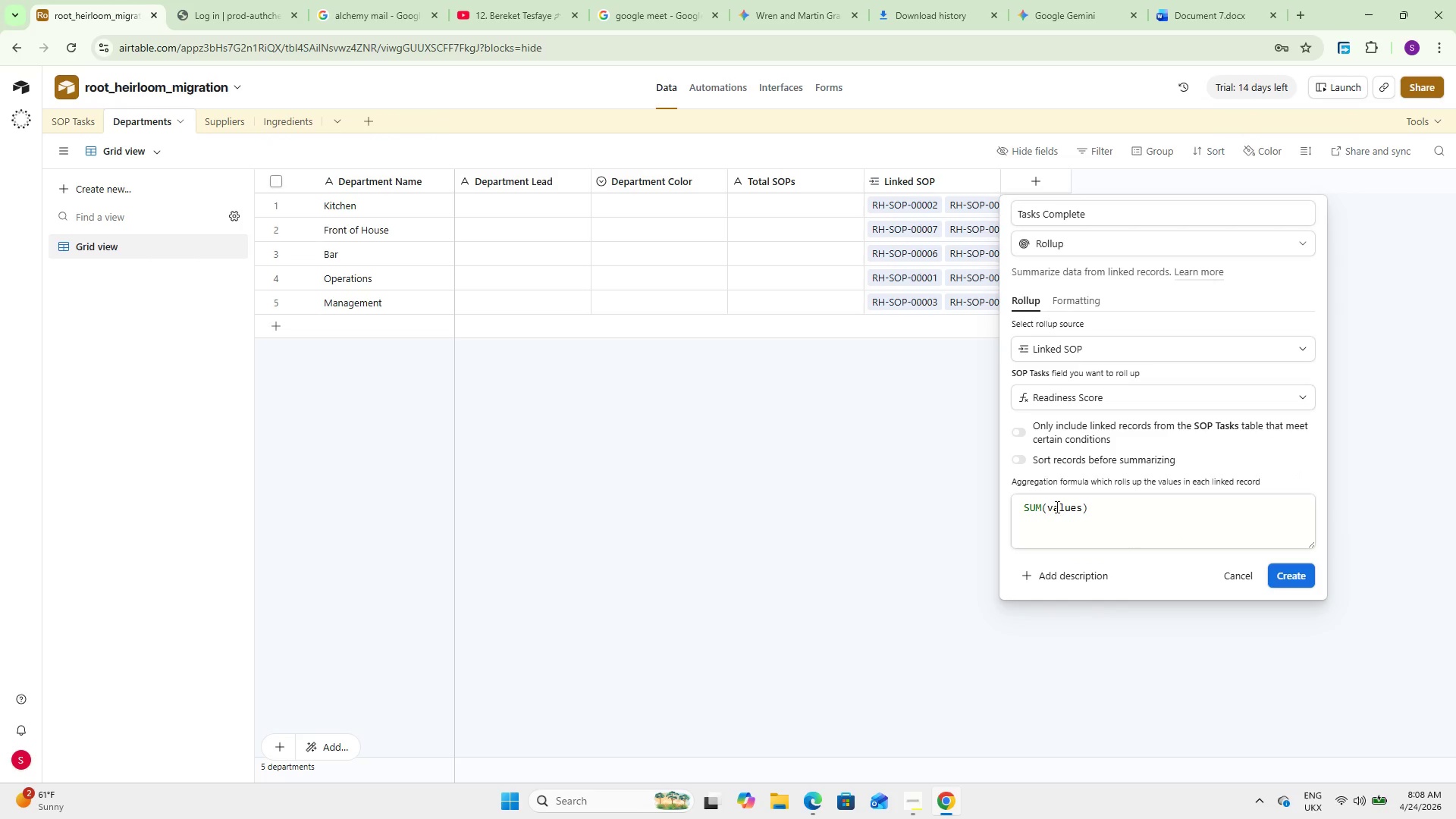 
double_click([1026, 504])
 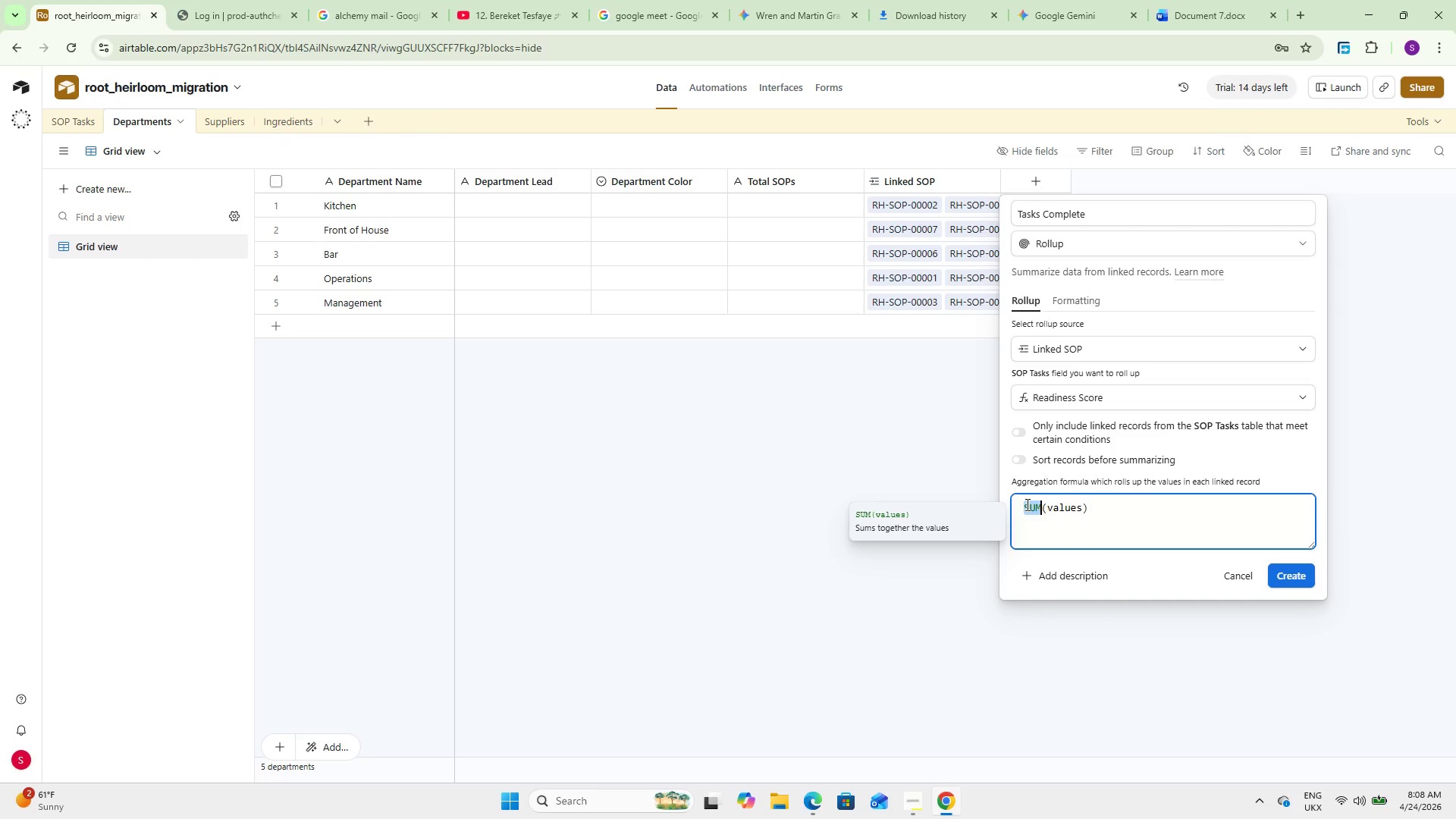 
triple_click([1026, 504])
 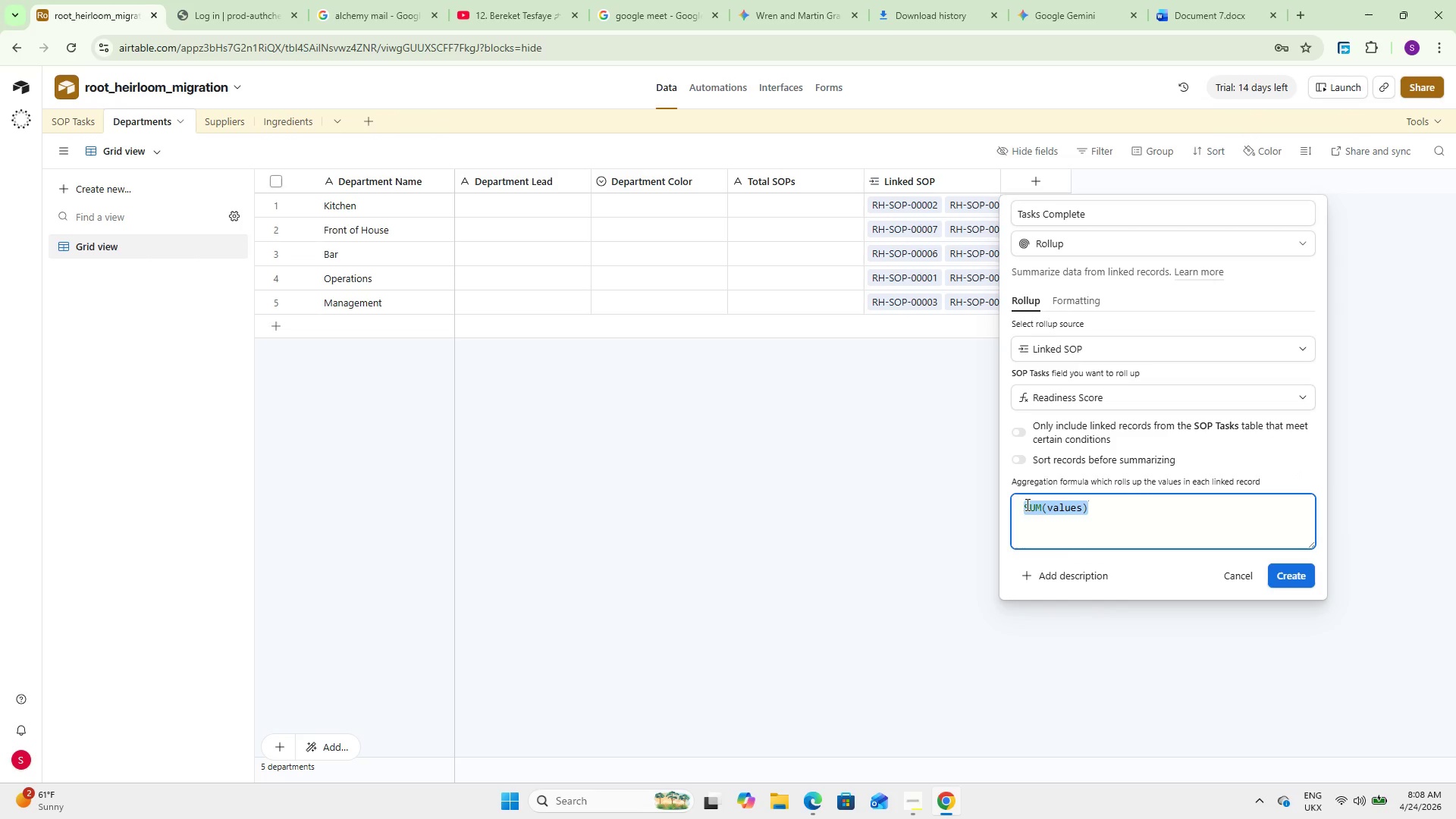 
type(Avera)
 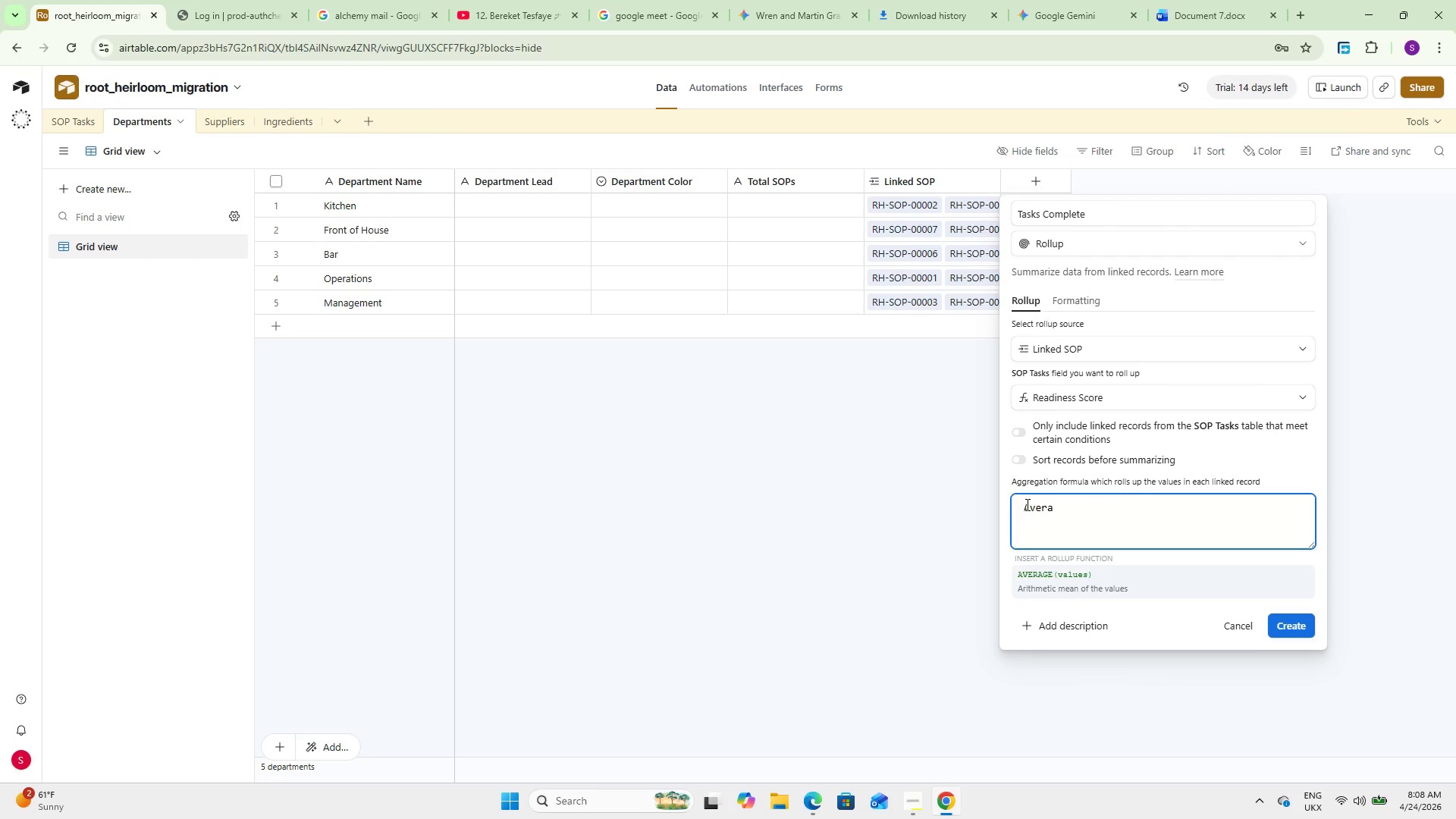 
key(Enter)
 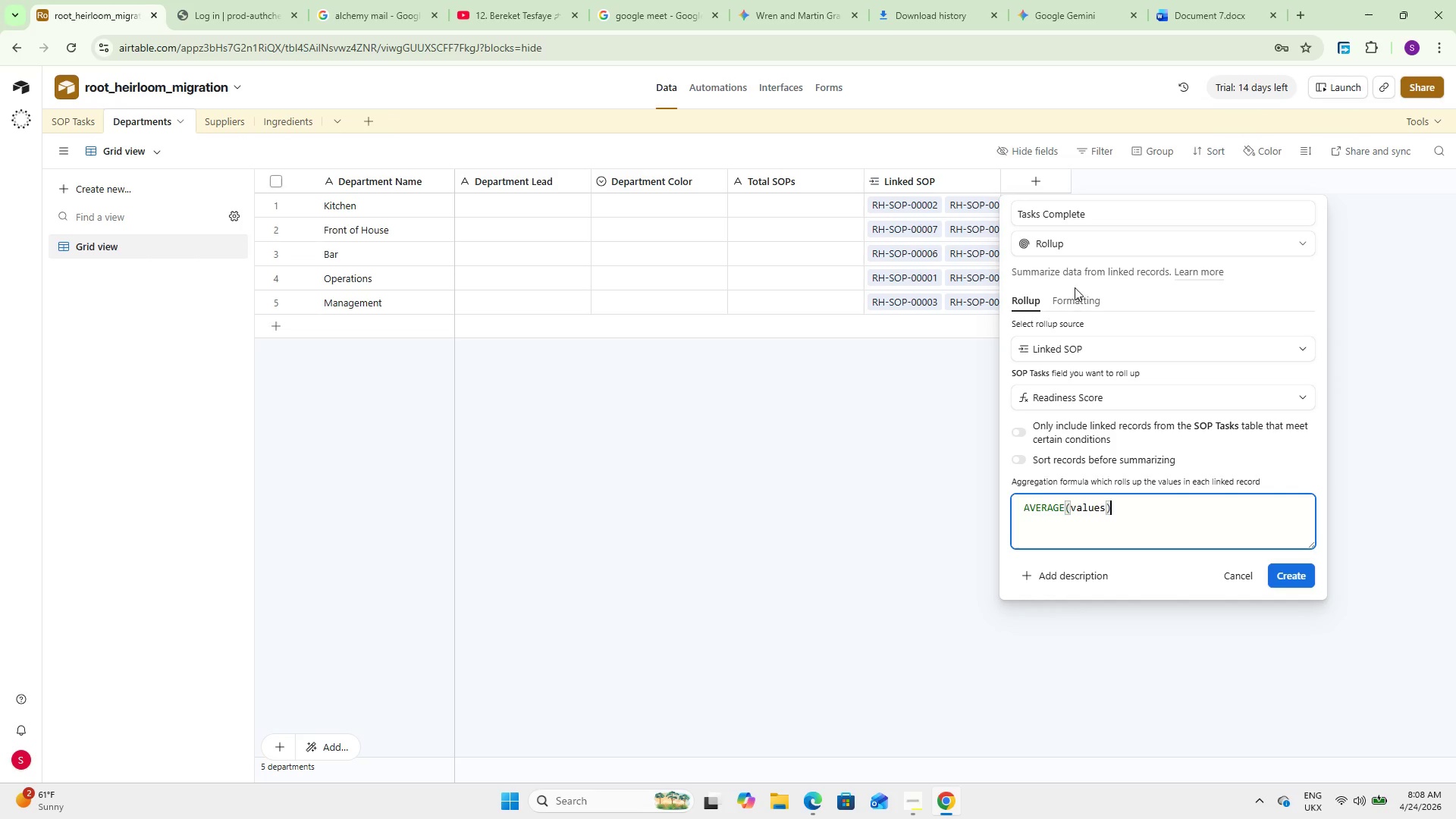 
left_click([1293, 580])
 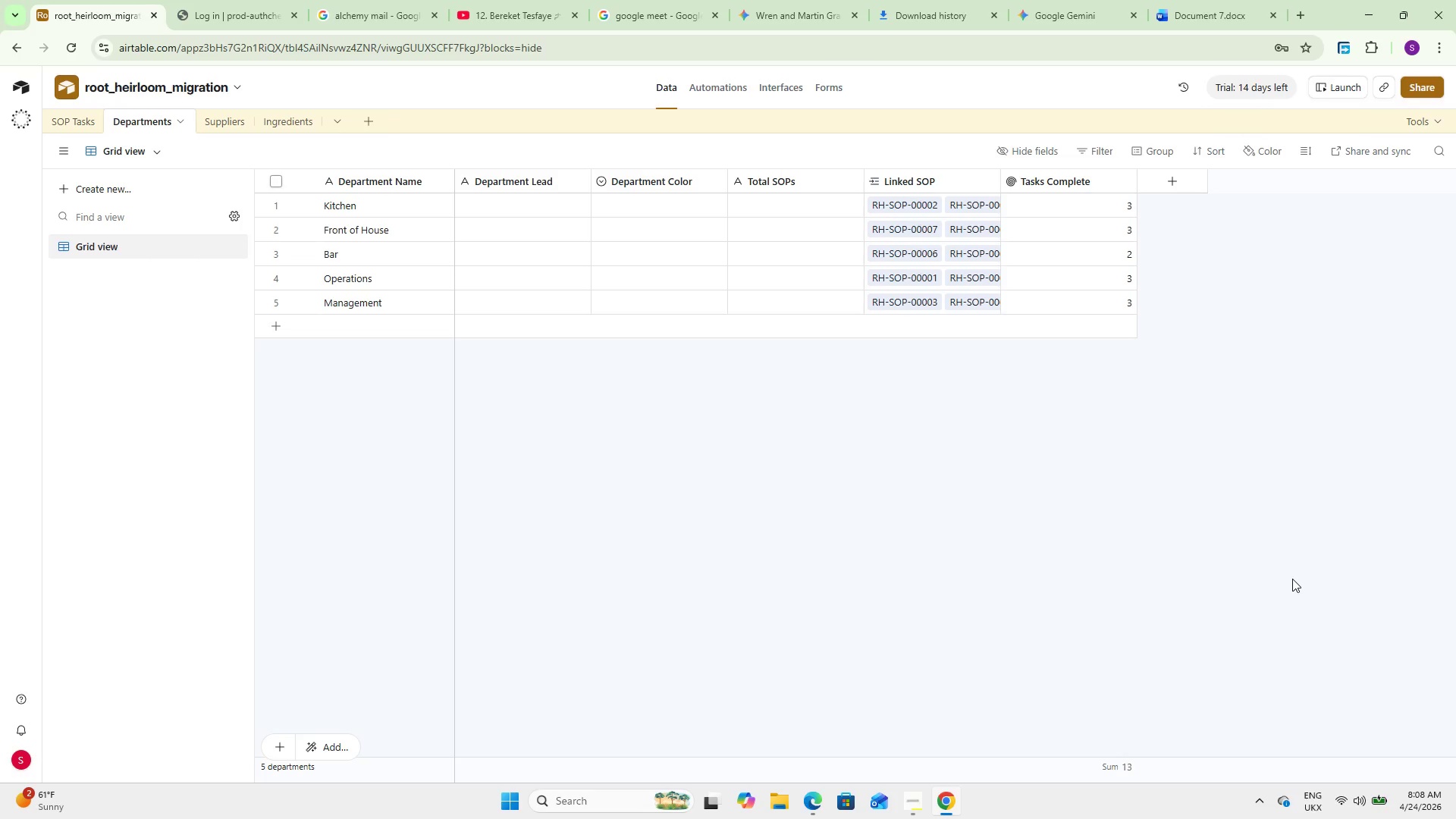 
wait(14.64)
 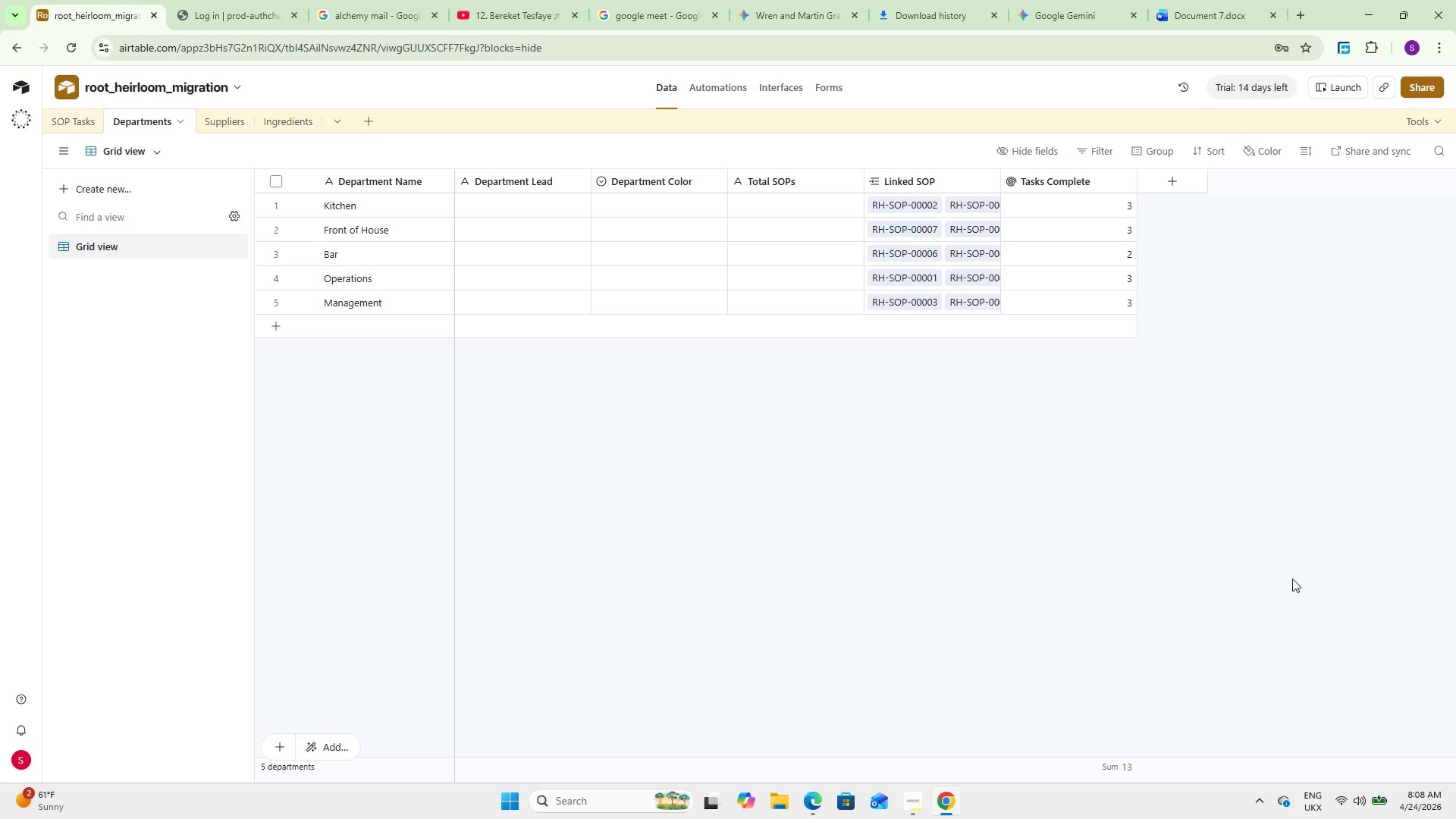 
left_click([1164, 184])
 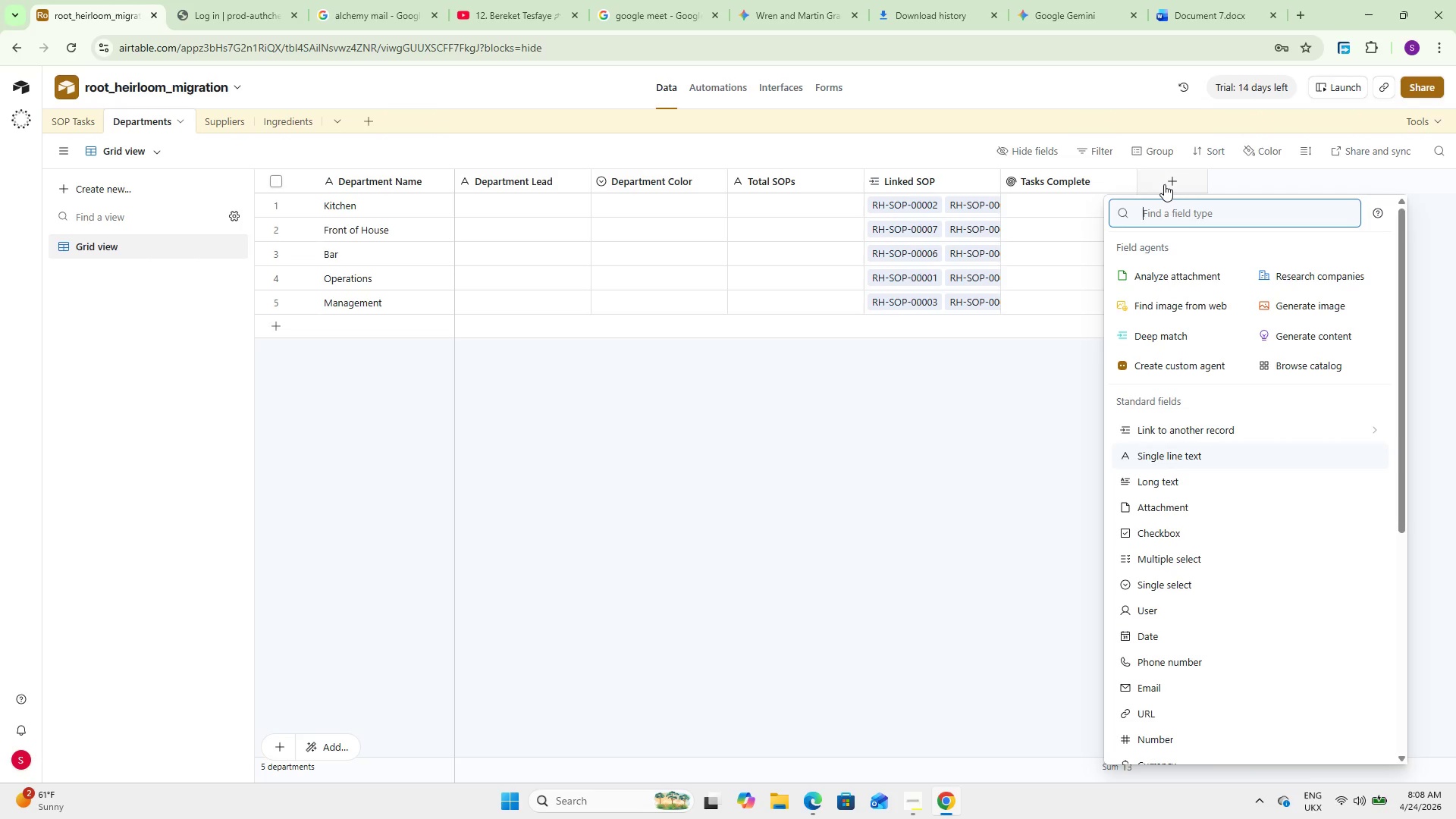 
type(ro)
 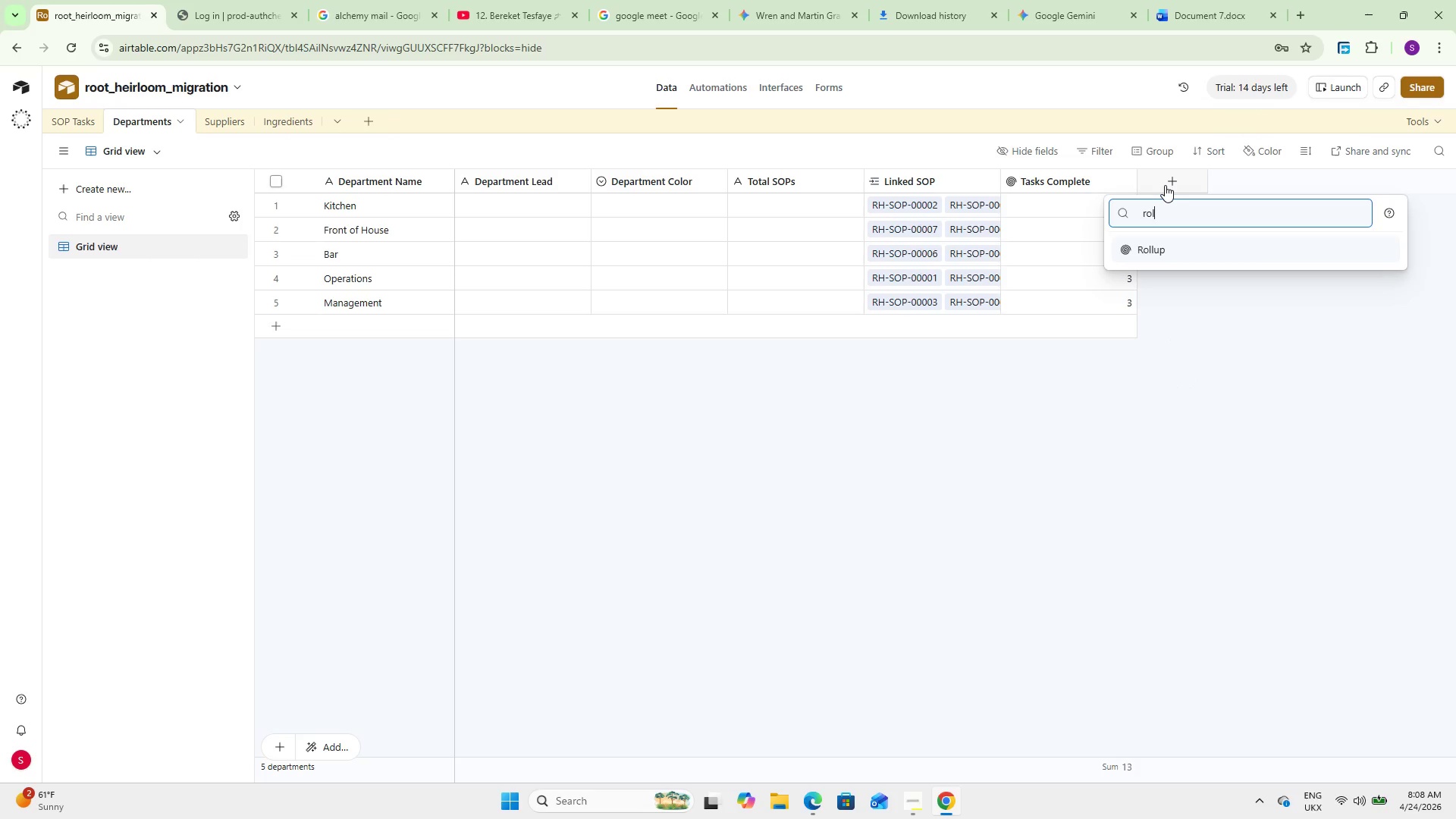 
type(ll)
 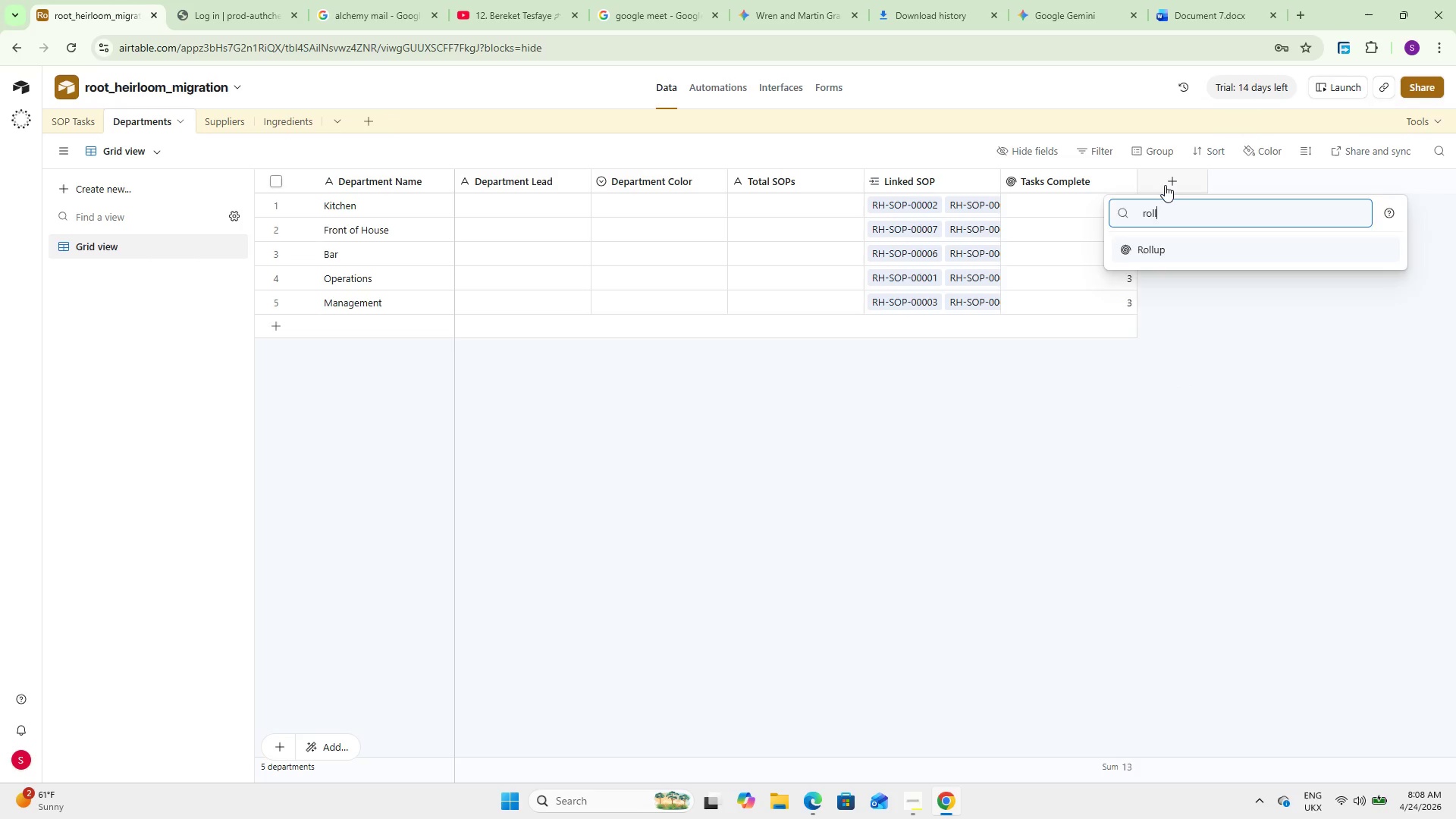 
key(Enter)
 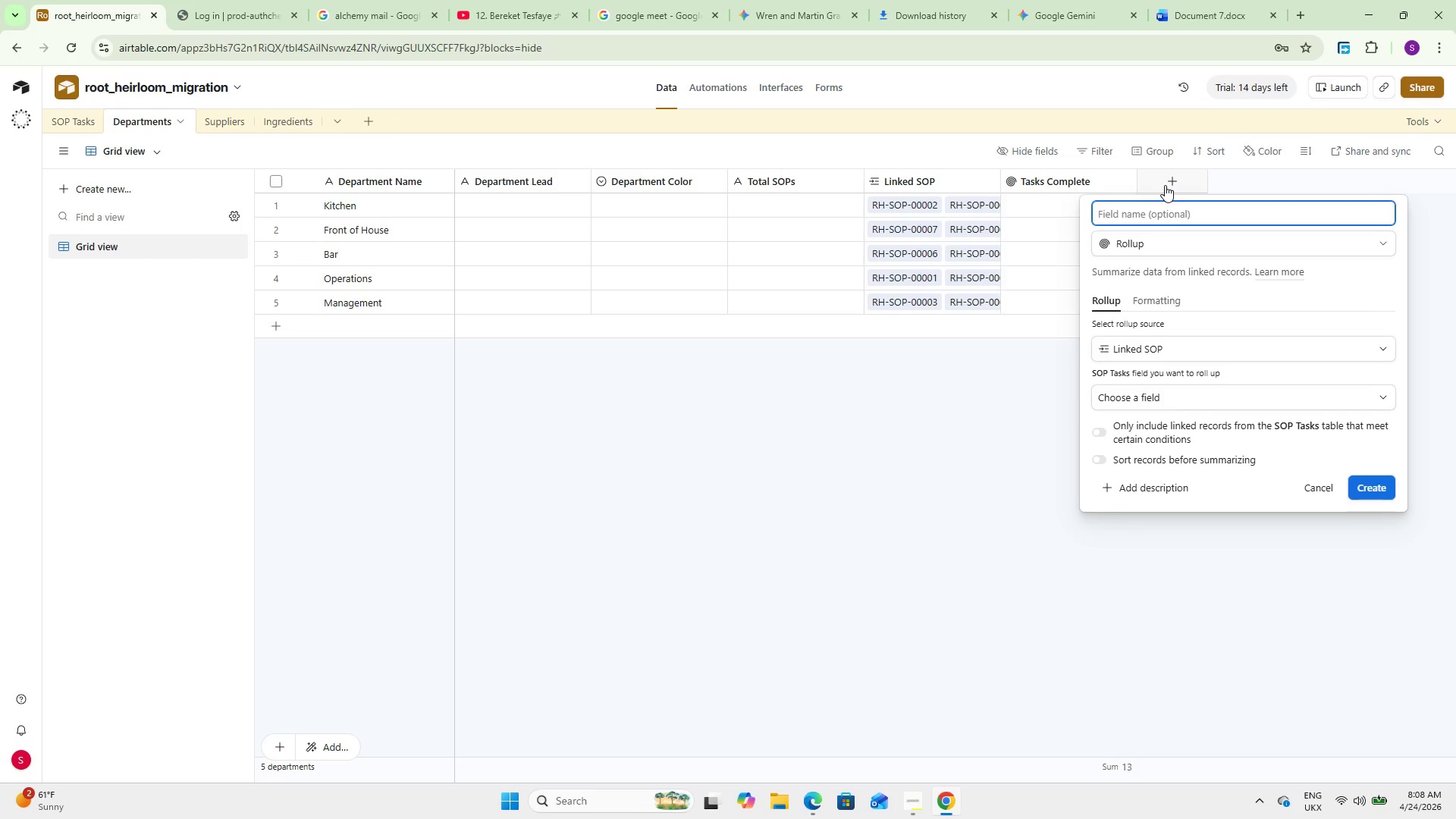 
type(Active Items Cunt)
 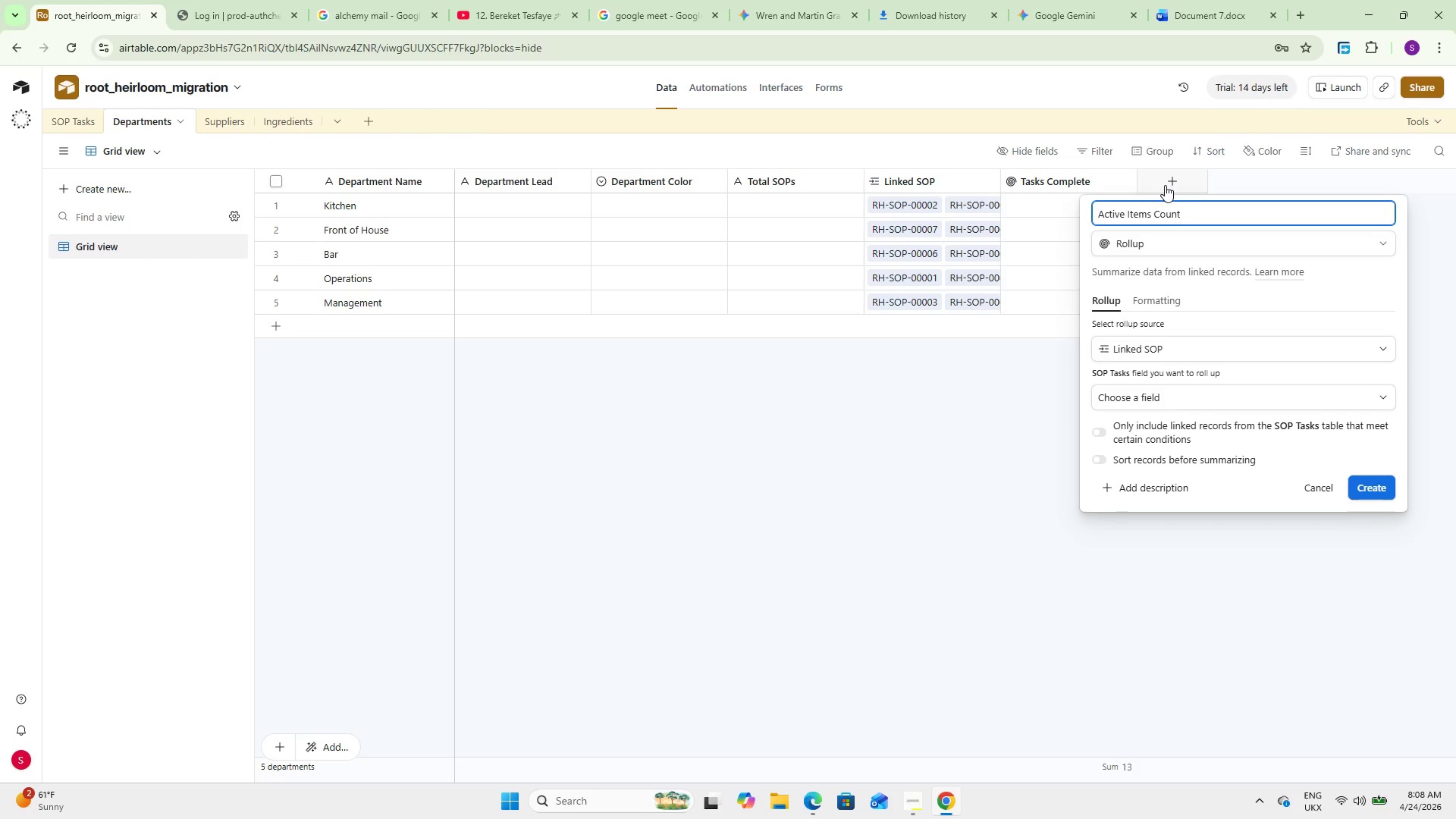 
hold_key(key=O, duration=0.34)
 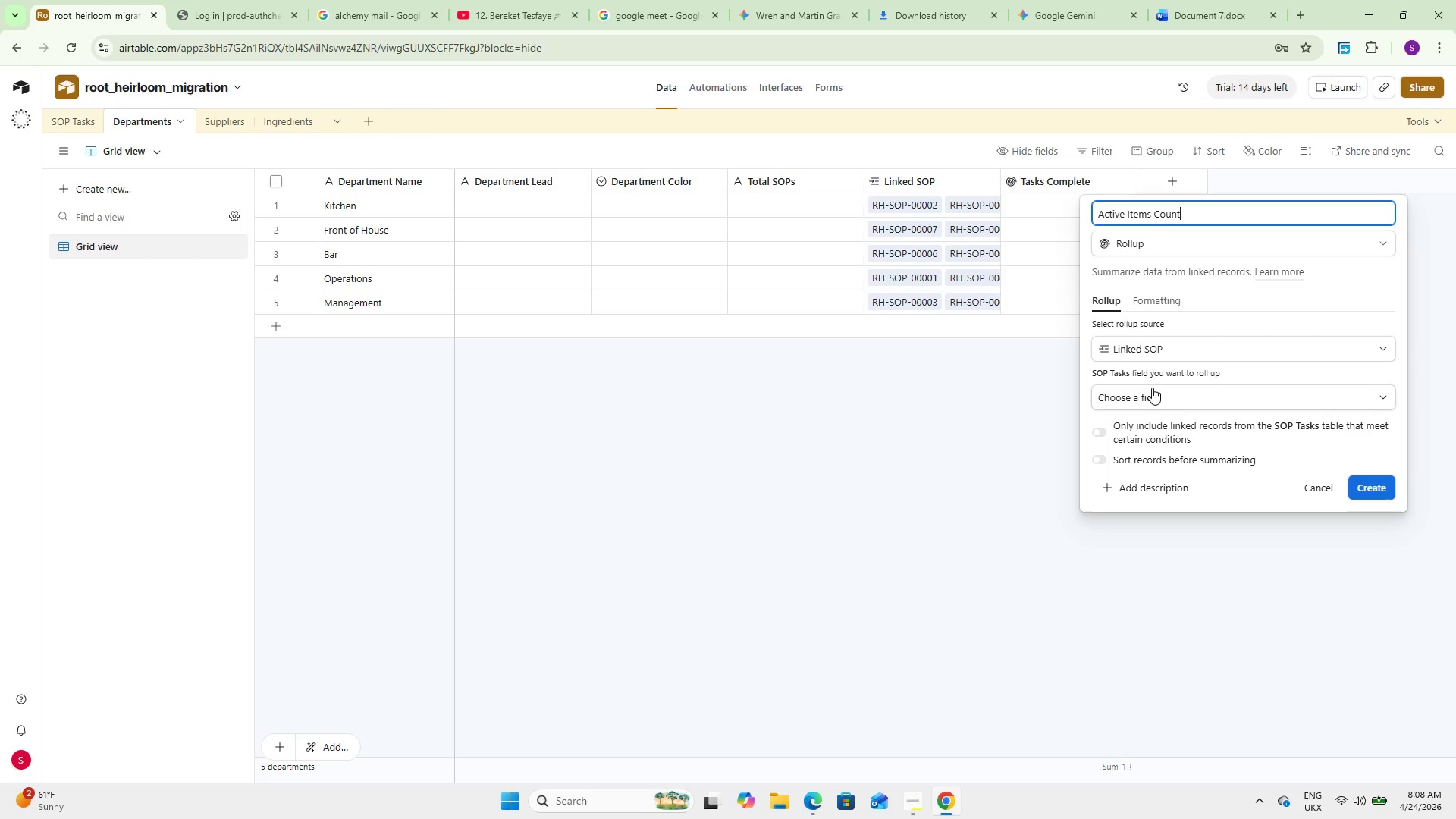 
wait(17.8)
 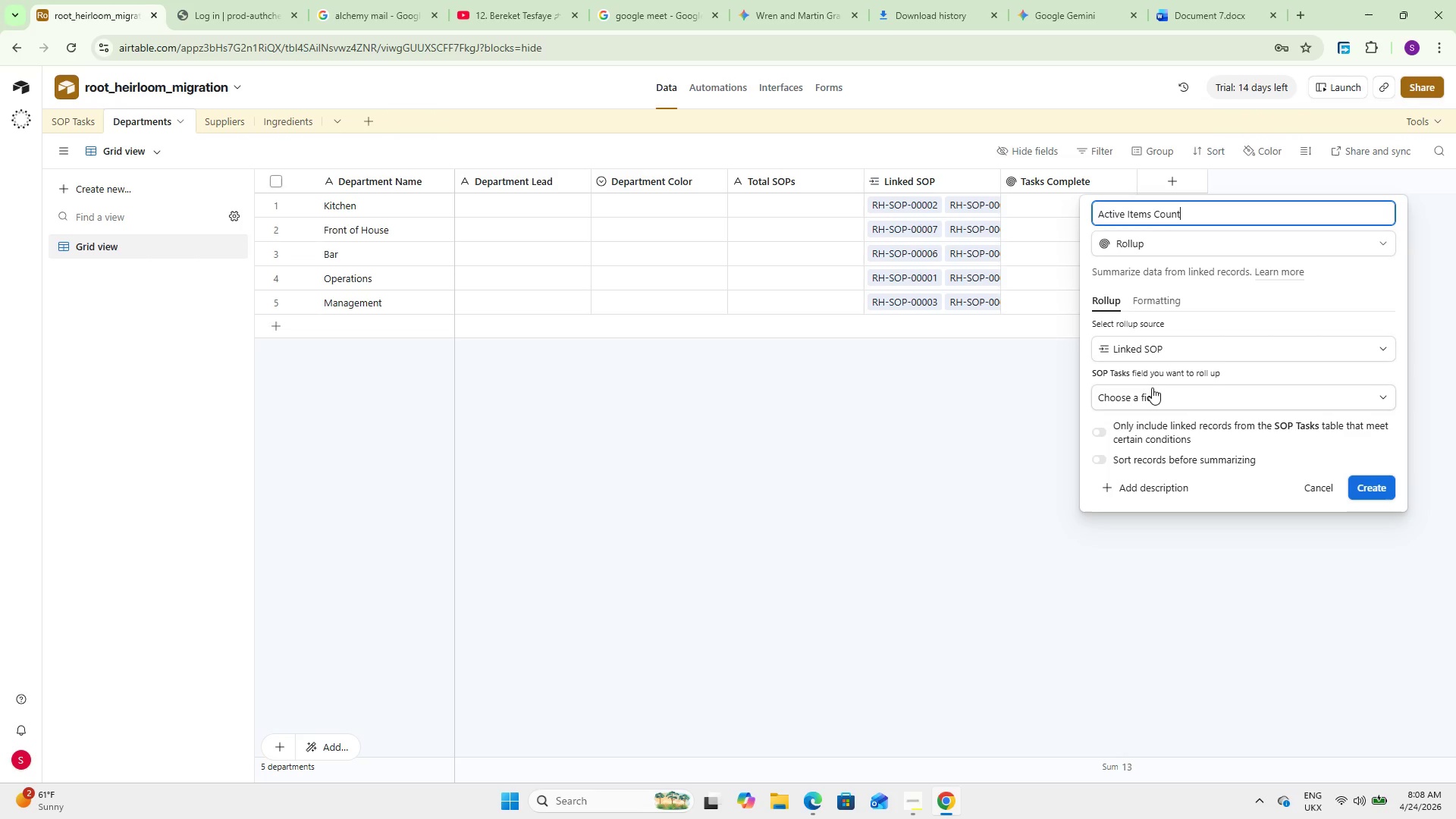 
left_click([1153, 236])
 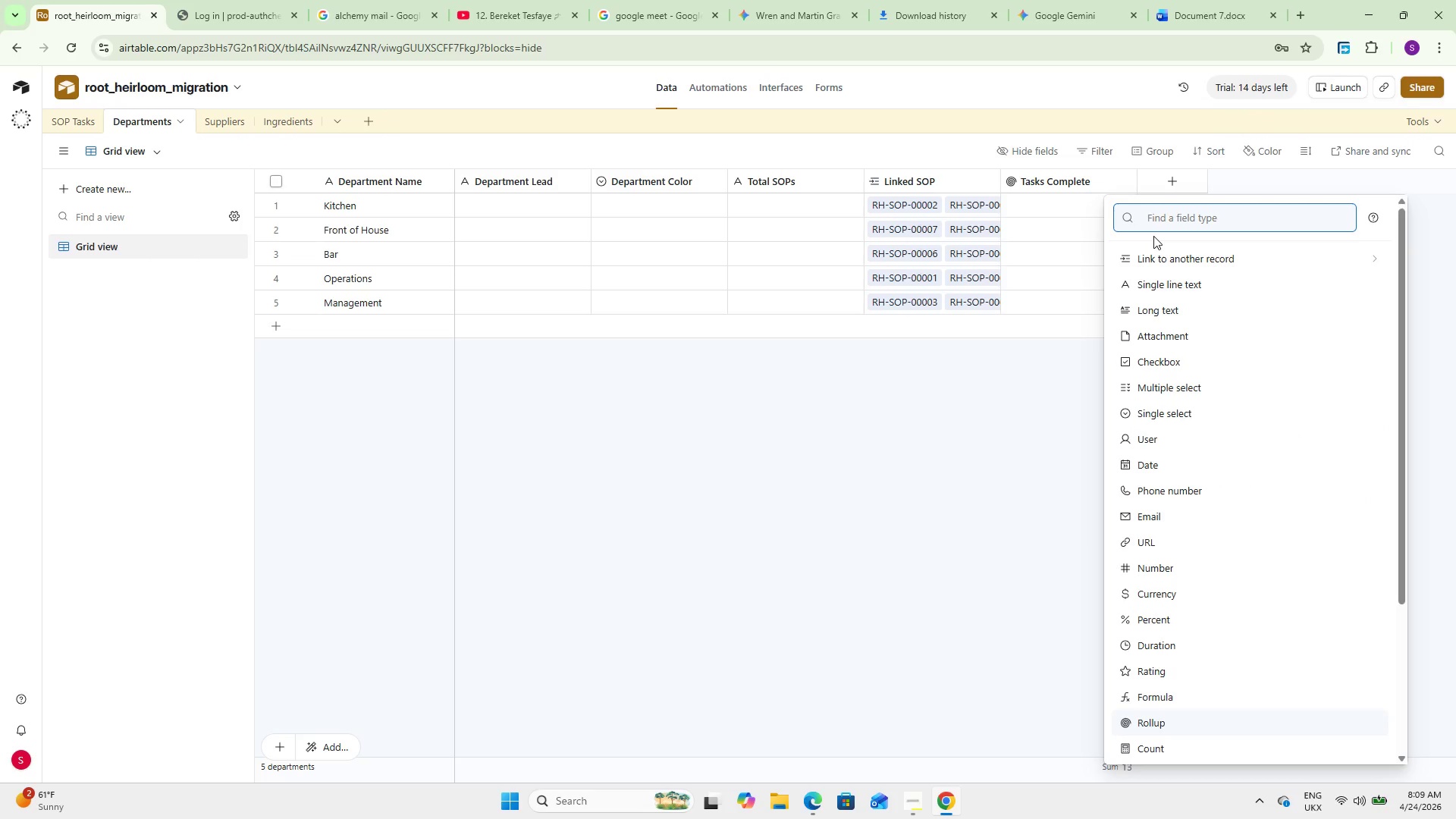 
type(Cun)
 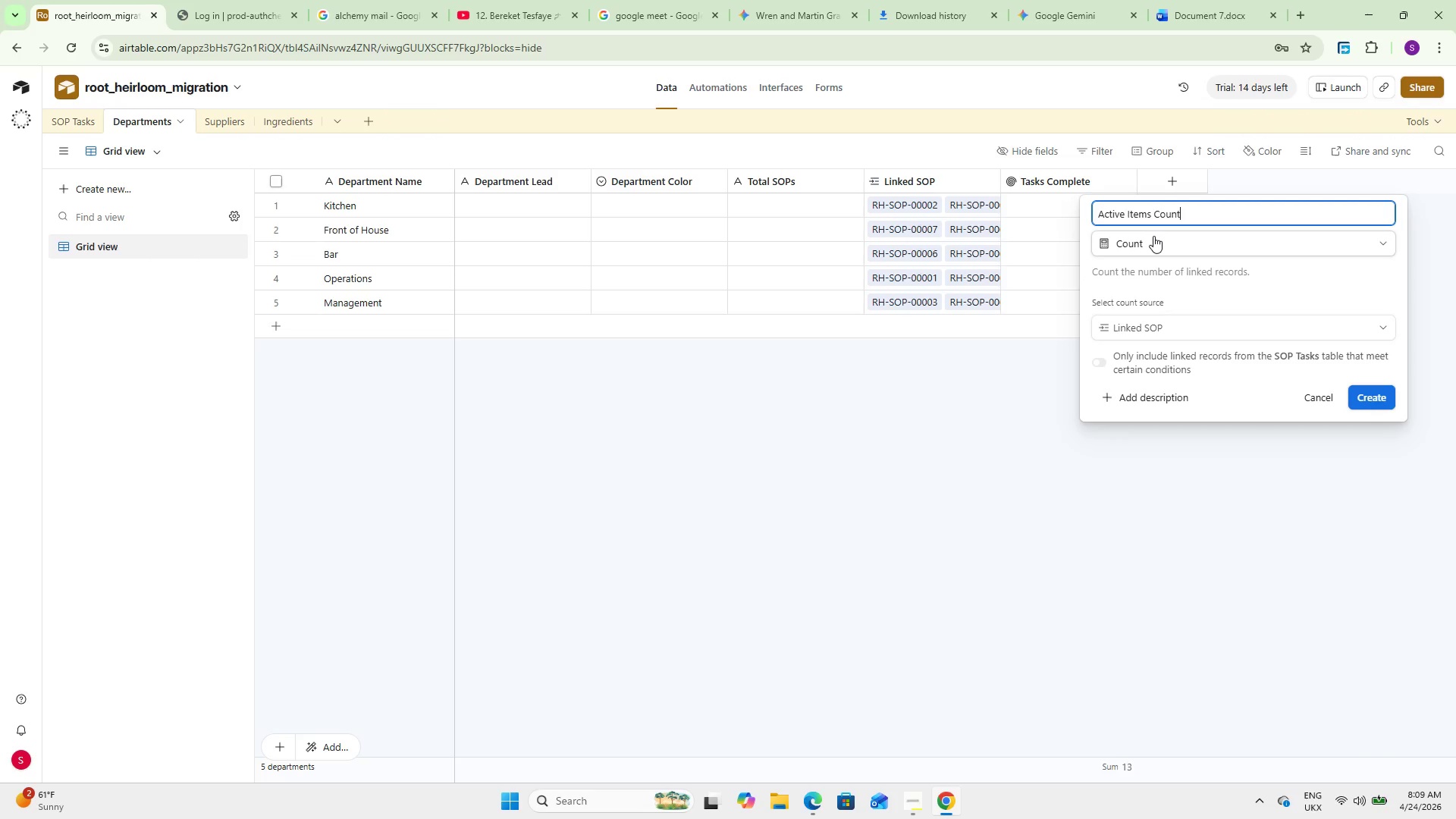 
hold_key(key=O, duration=0.31)
 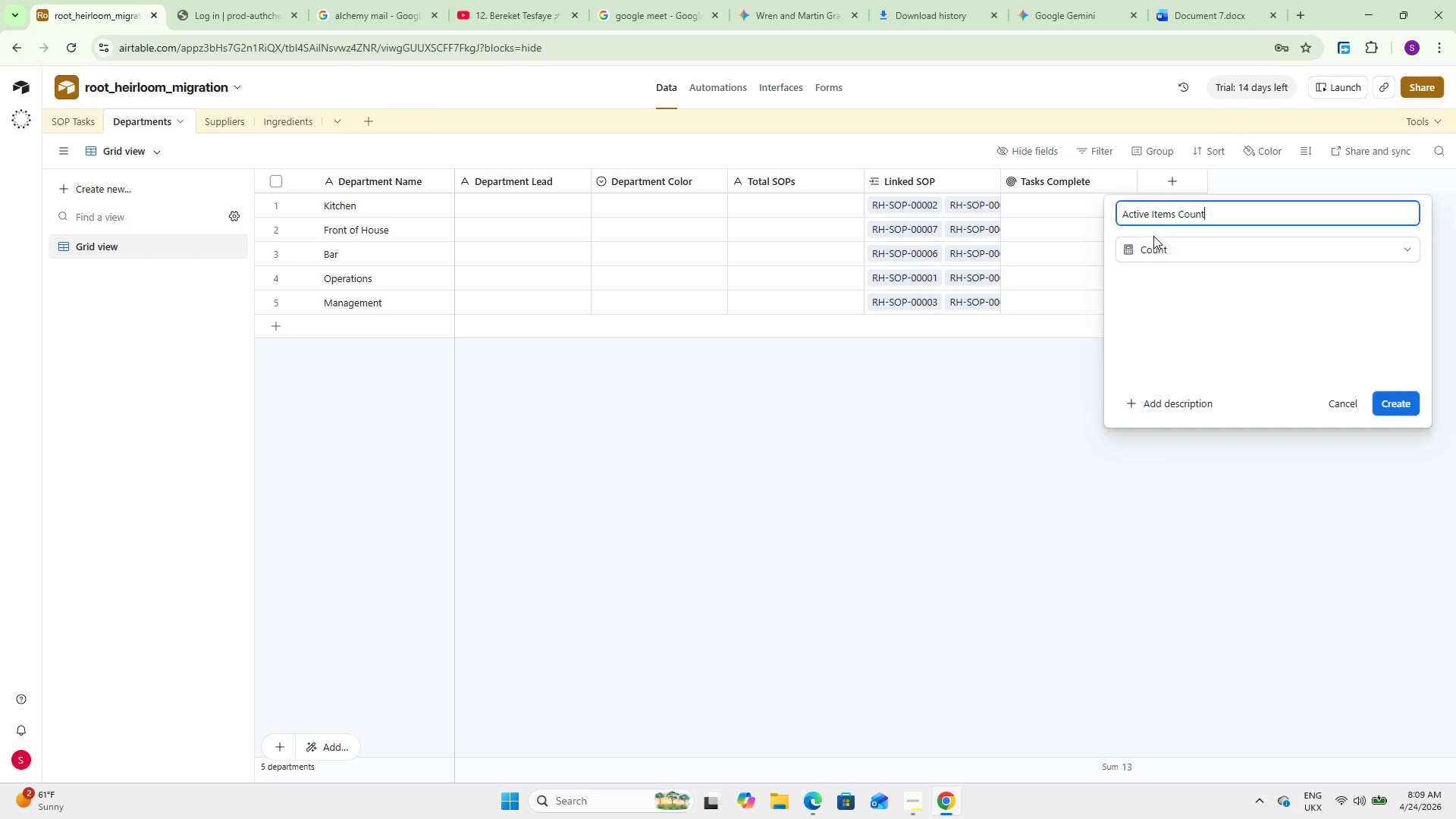 
key(Enter)
 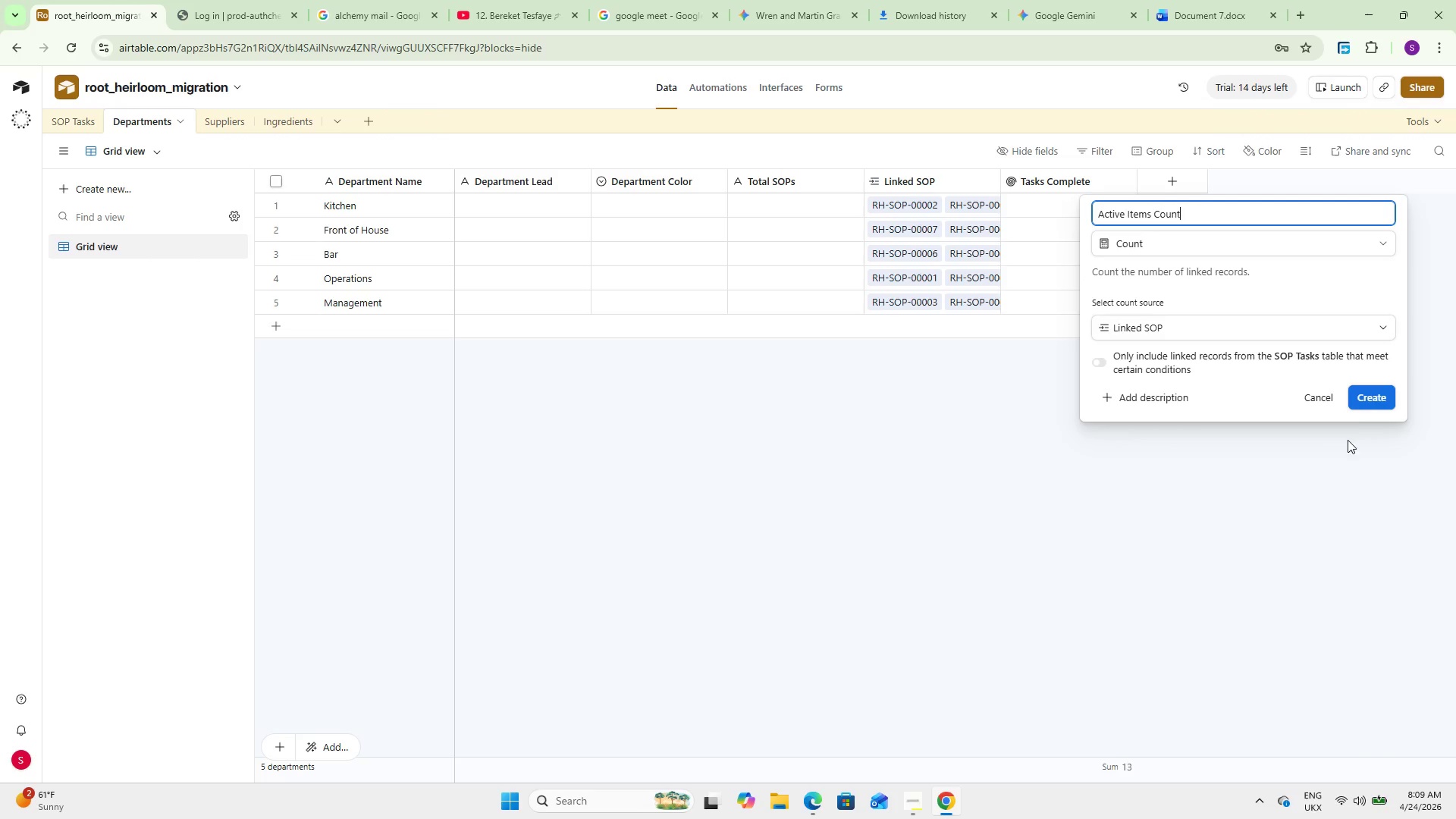 
left_click([1372, 389])
 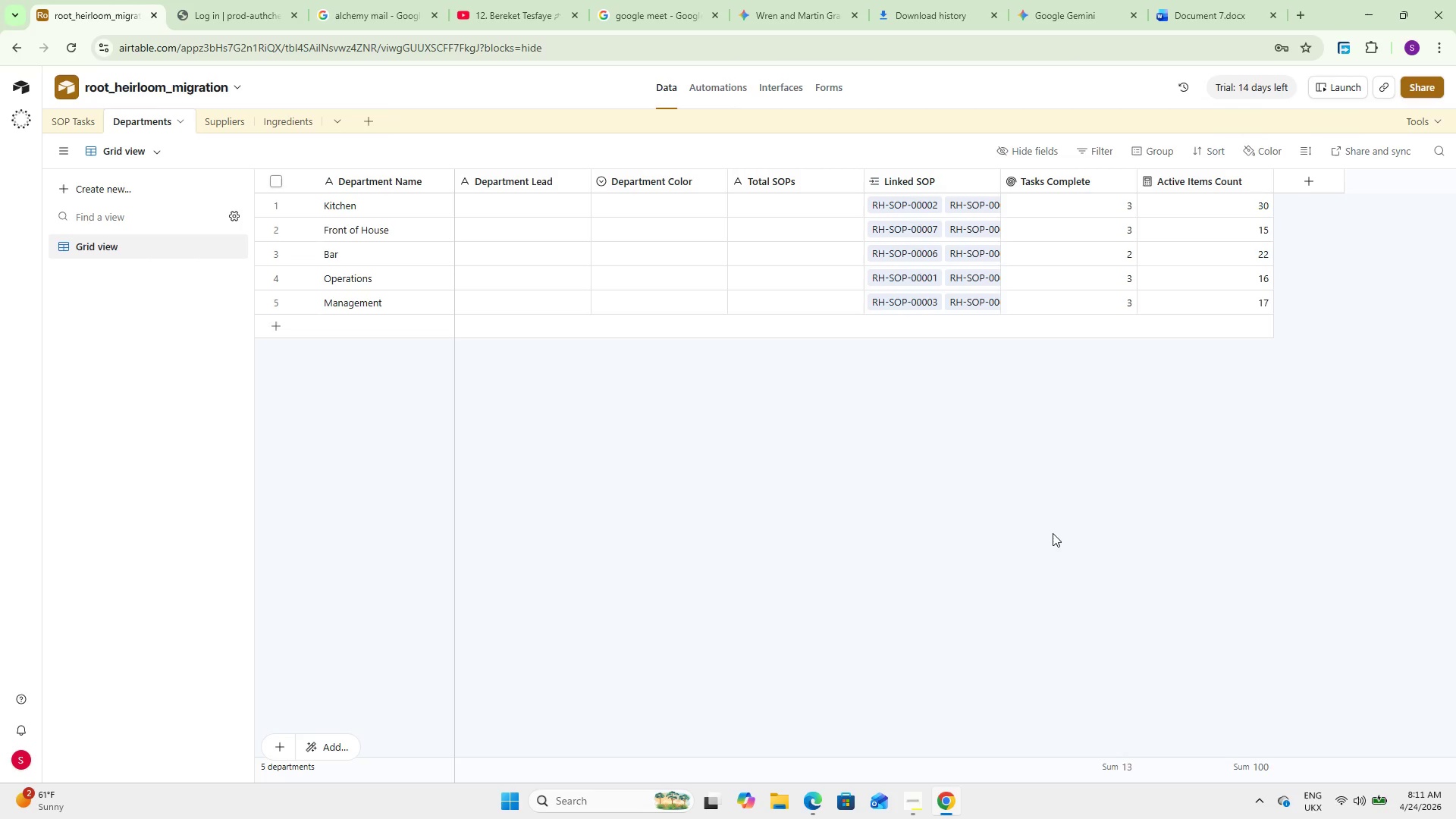 
wait(136.36)
 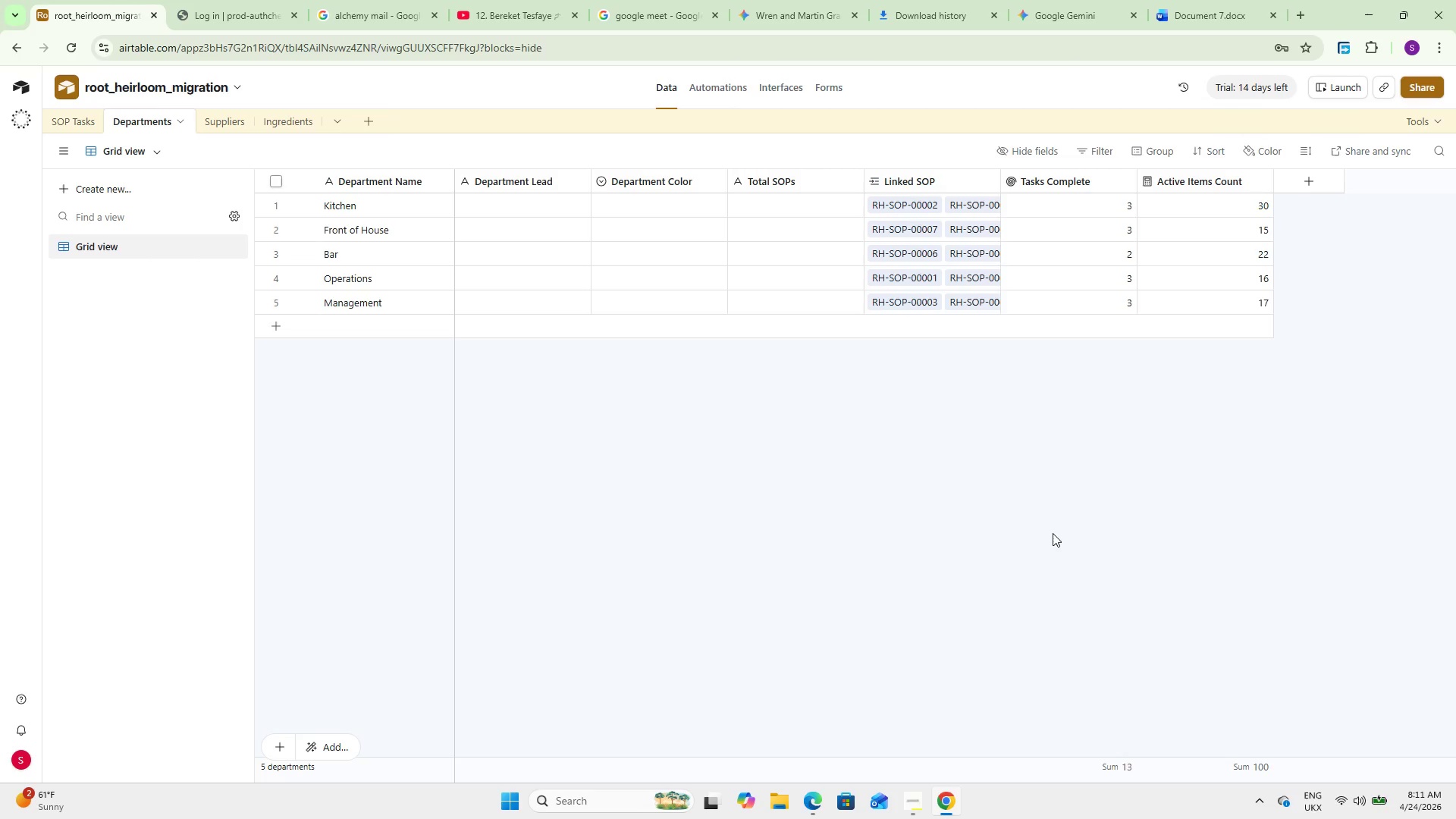 
left_click([800, 579])
 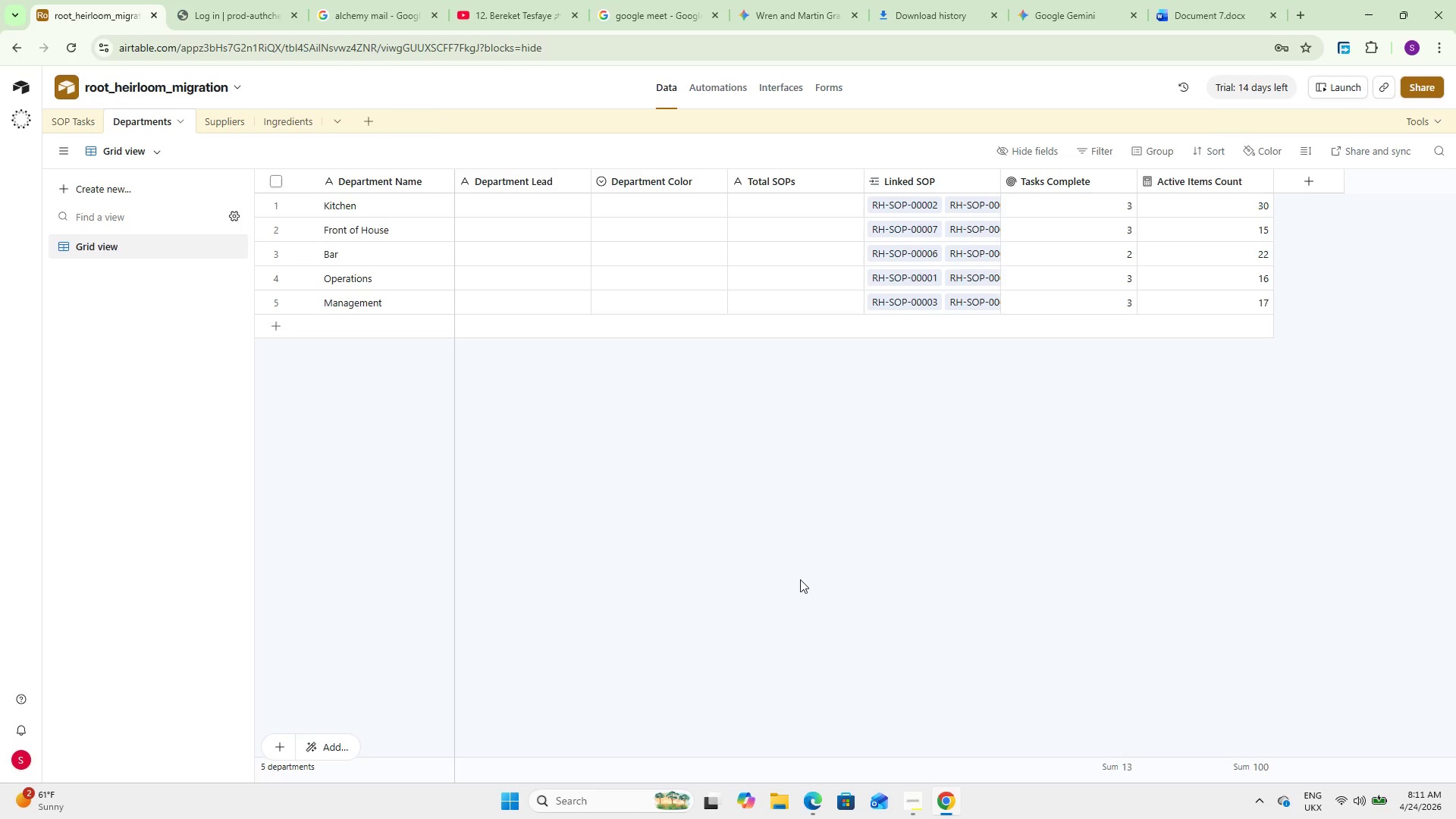 
wait(8.86)
 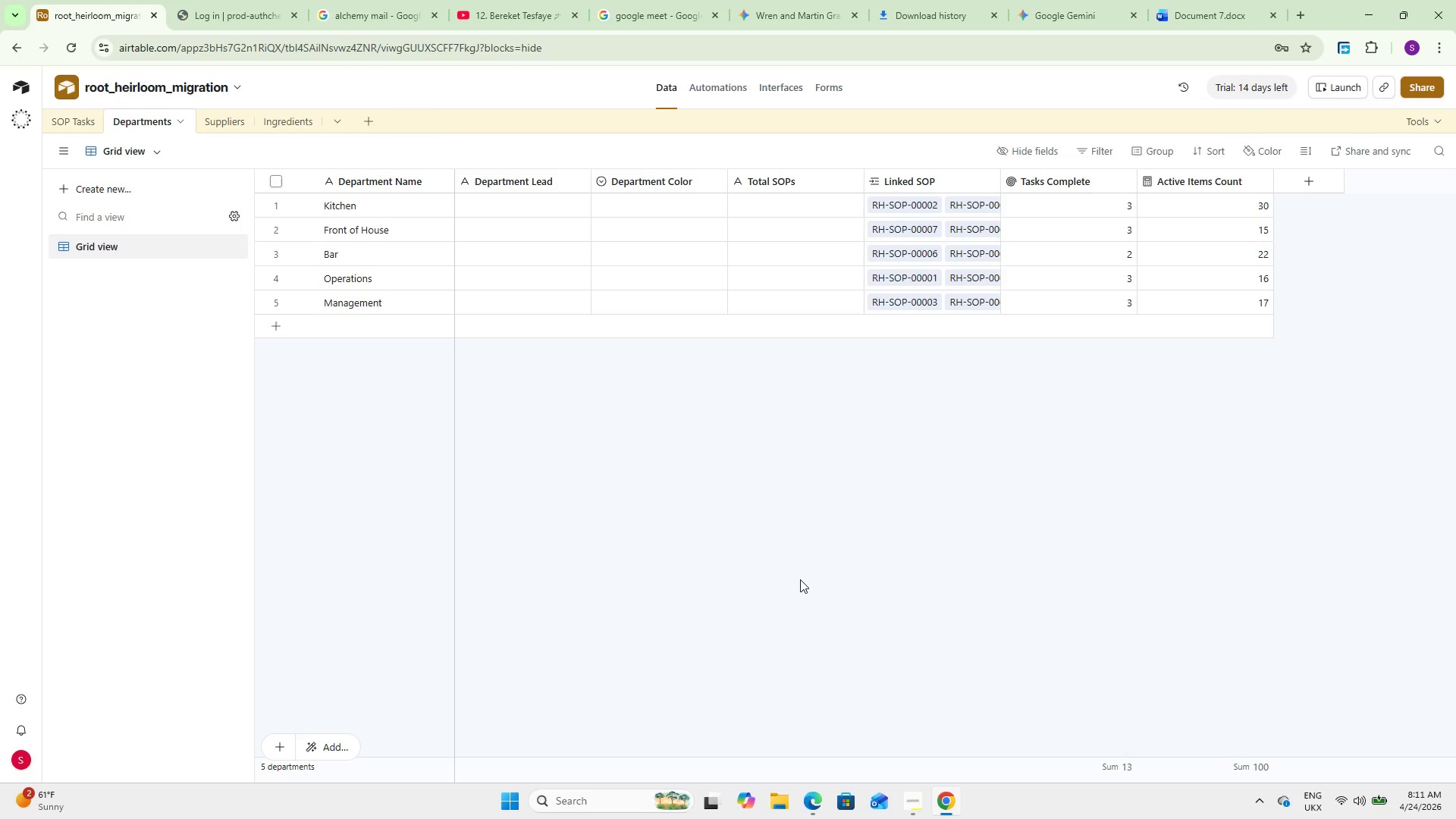 
left_click([219, 110])
 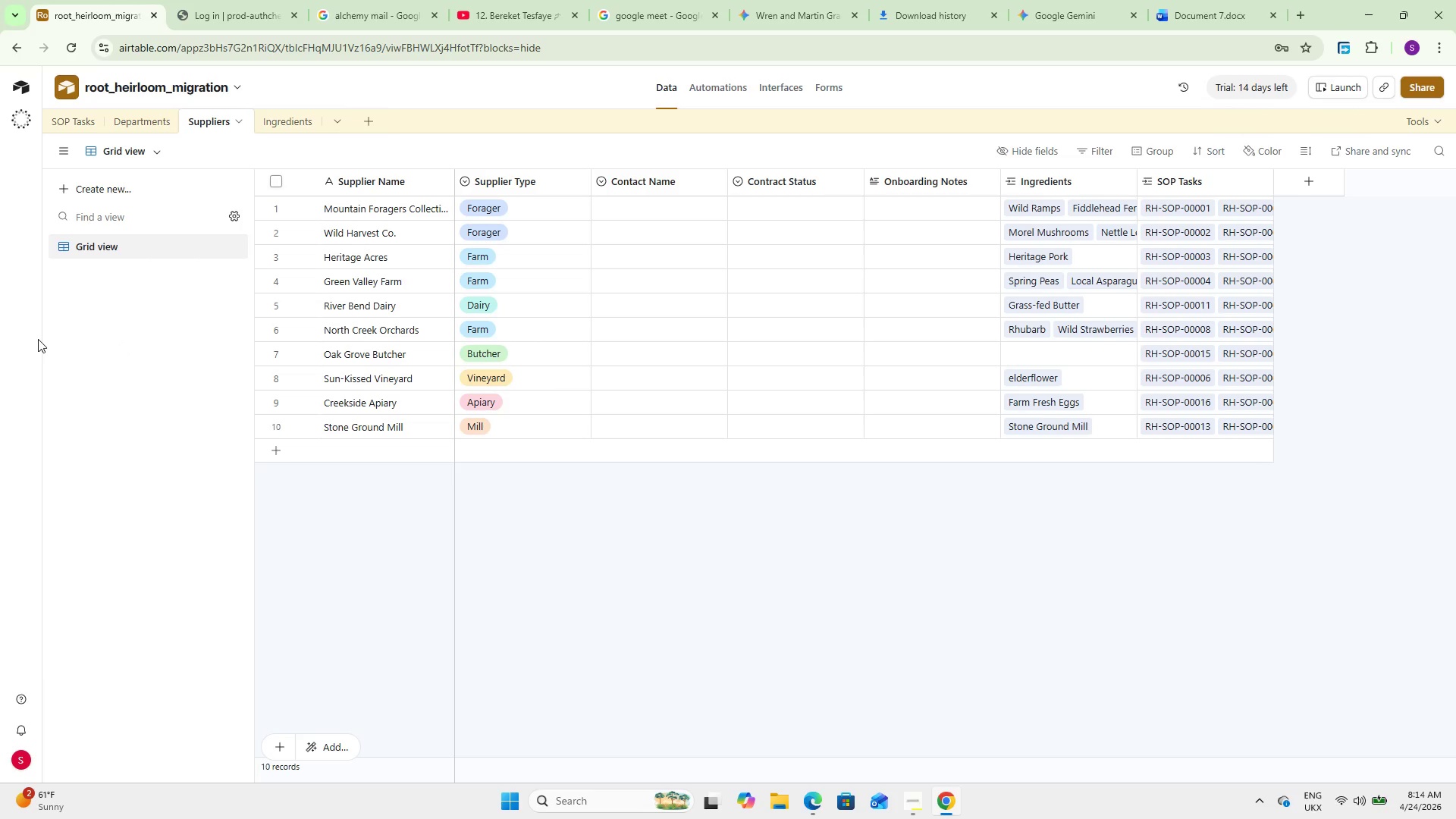 
wait(196.66)
 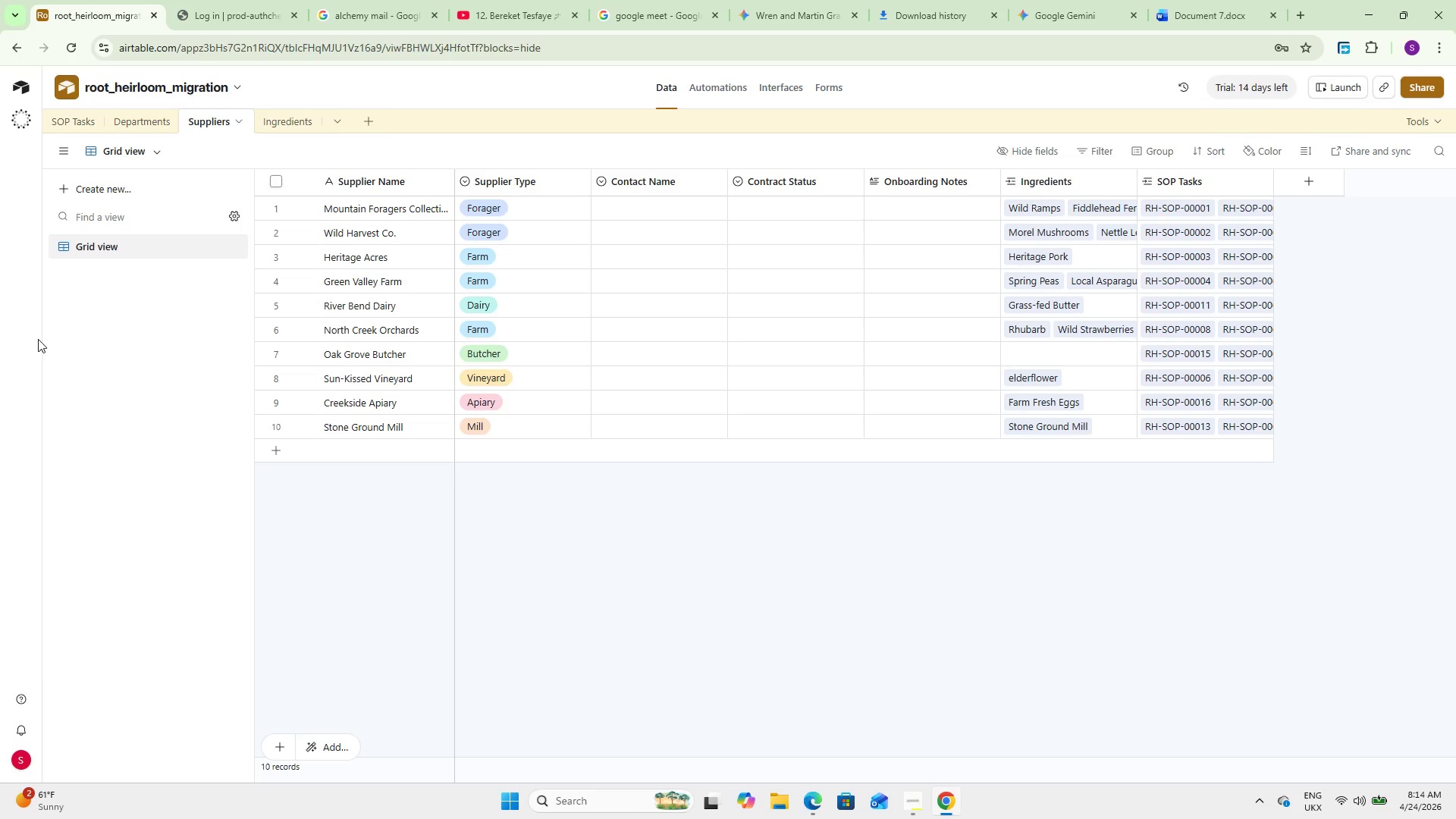 
left_click([1291, 184])
 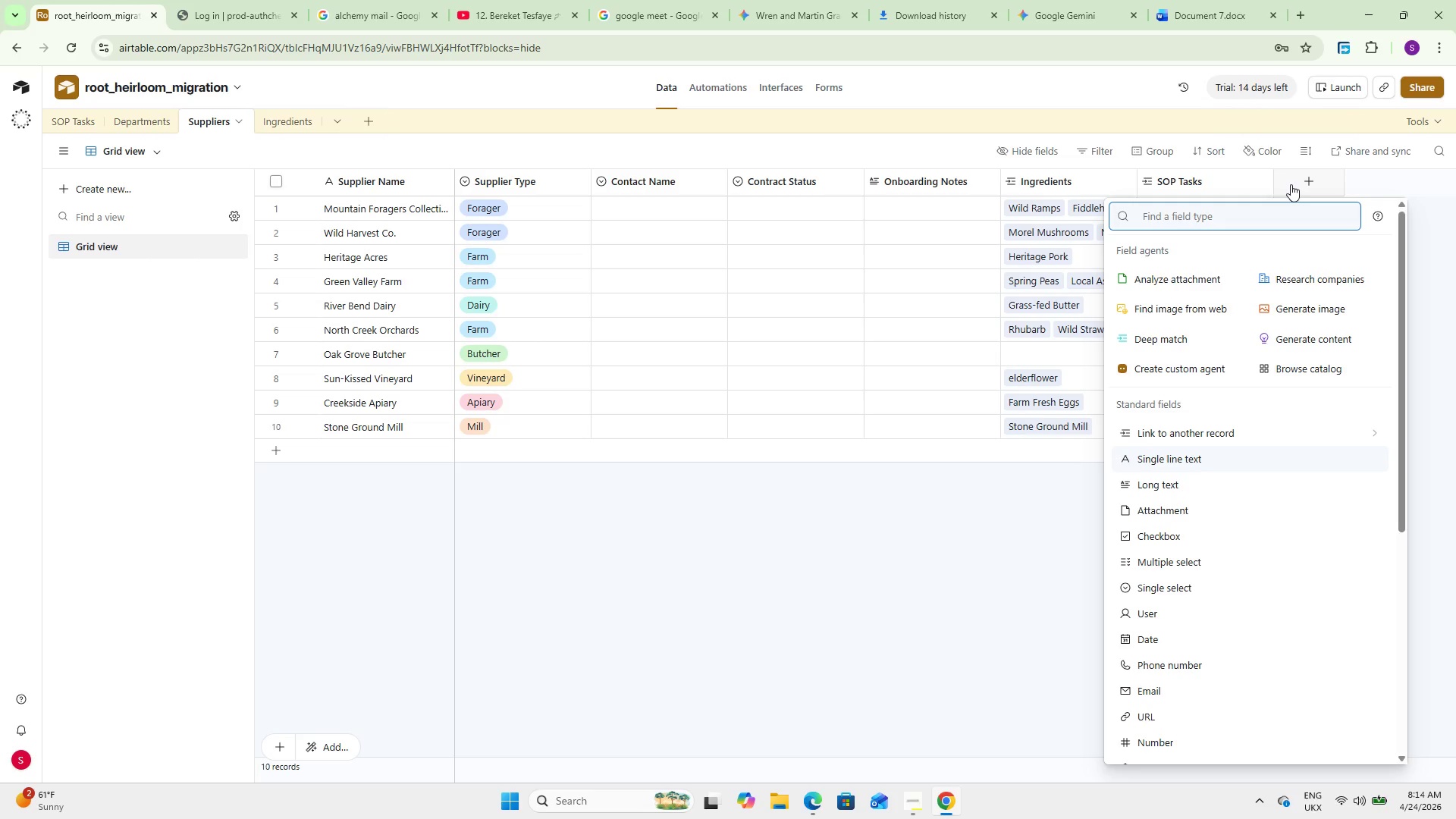 
type(roll)
 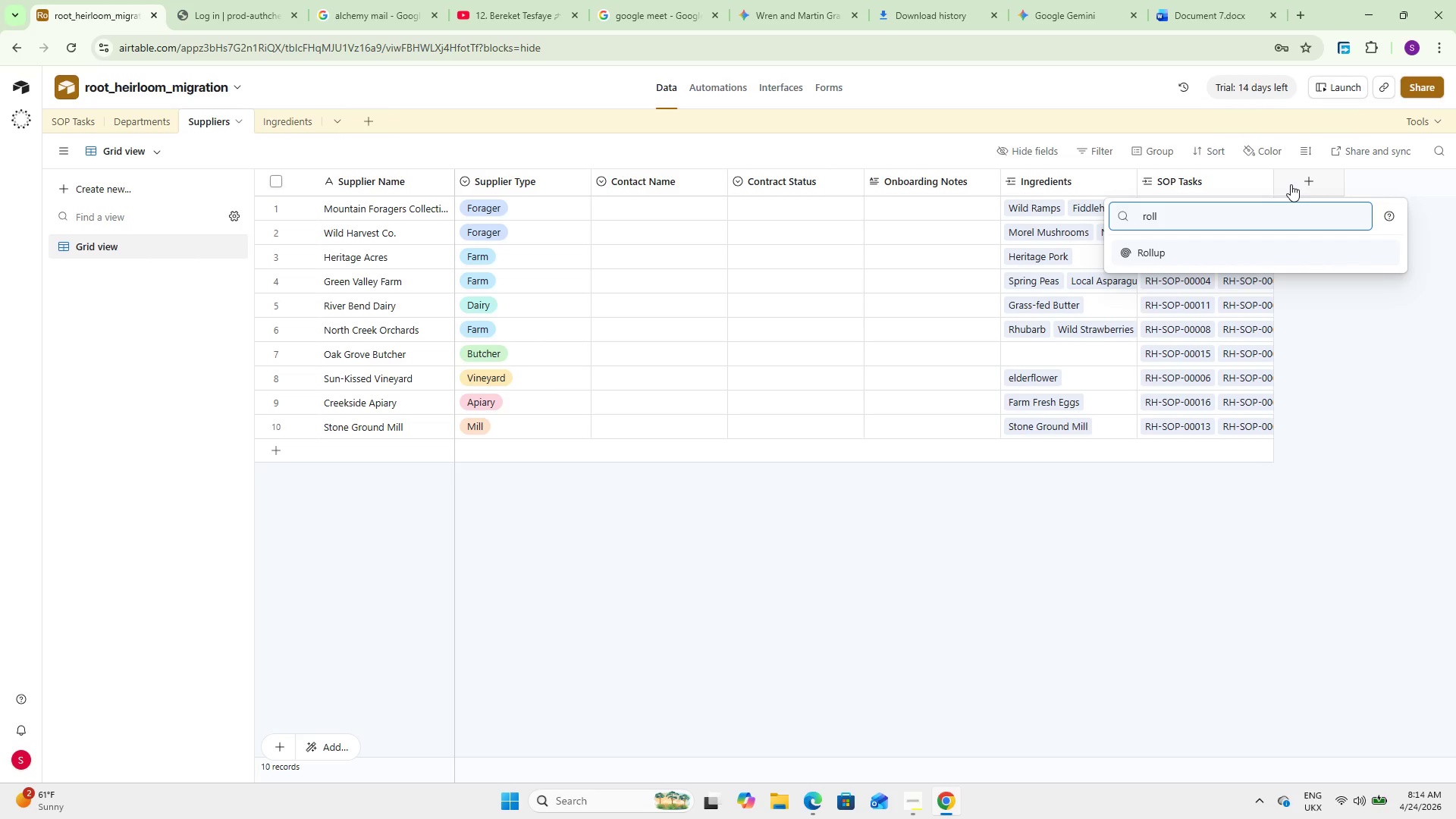 
key(Enter)
 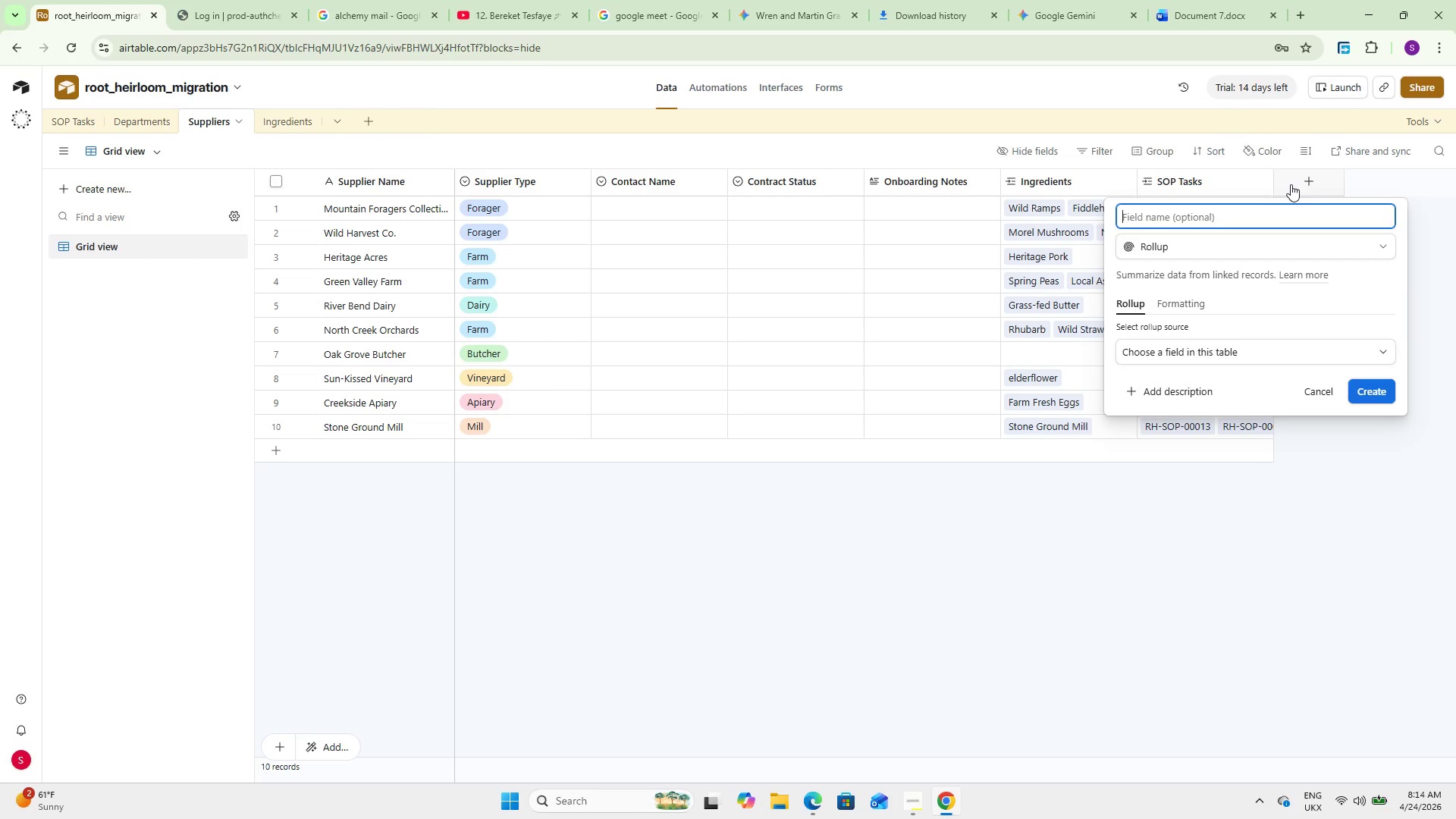 
type(Avg Readiness Score)
 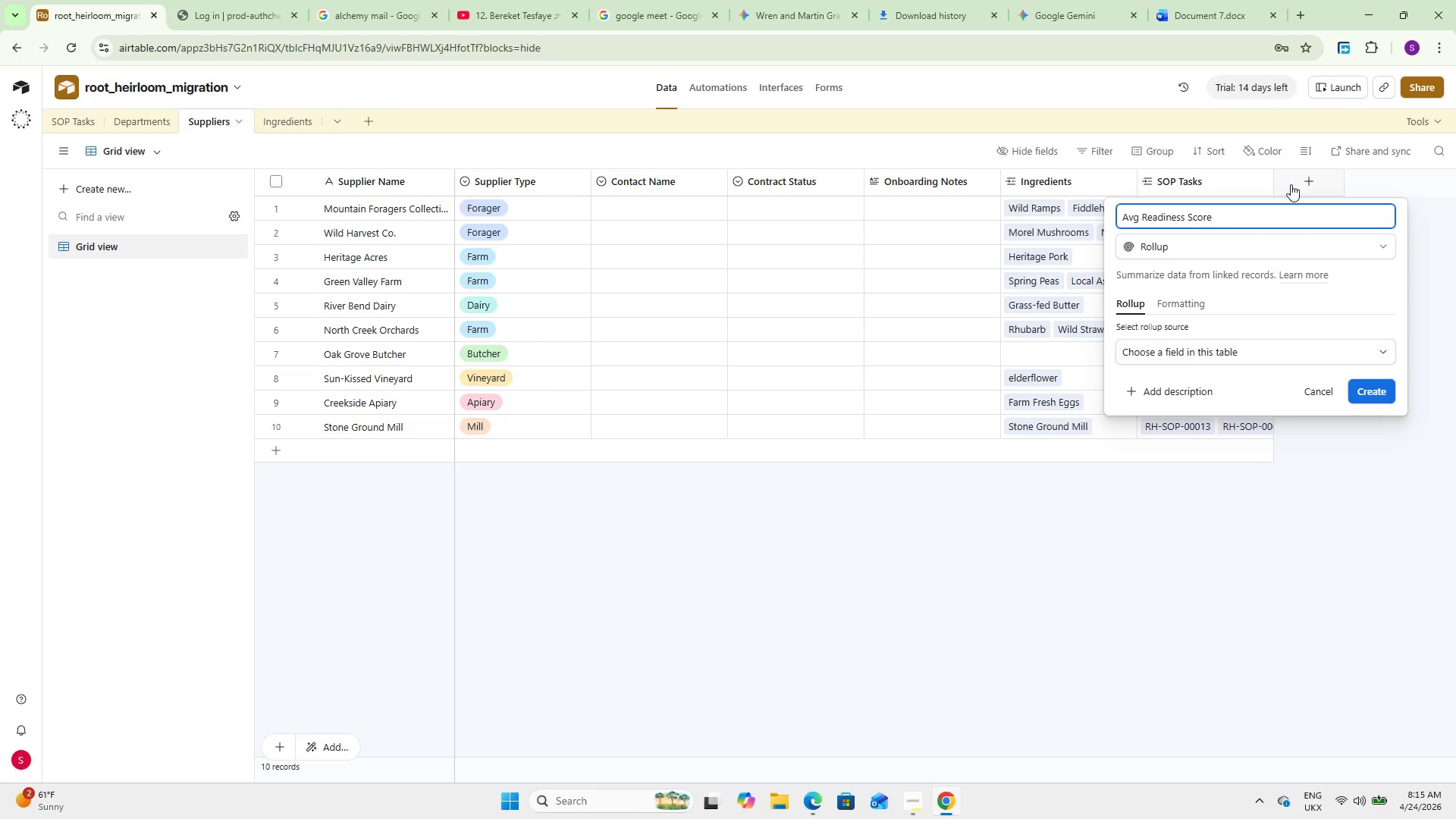 
scroll: coordinate [1301, 184], scroll_direction: up, amount: 2.0
 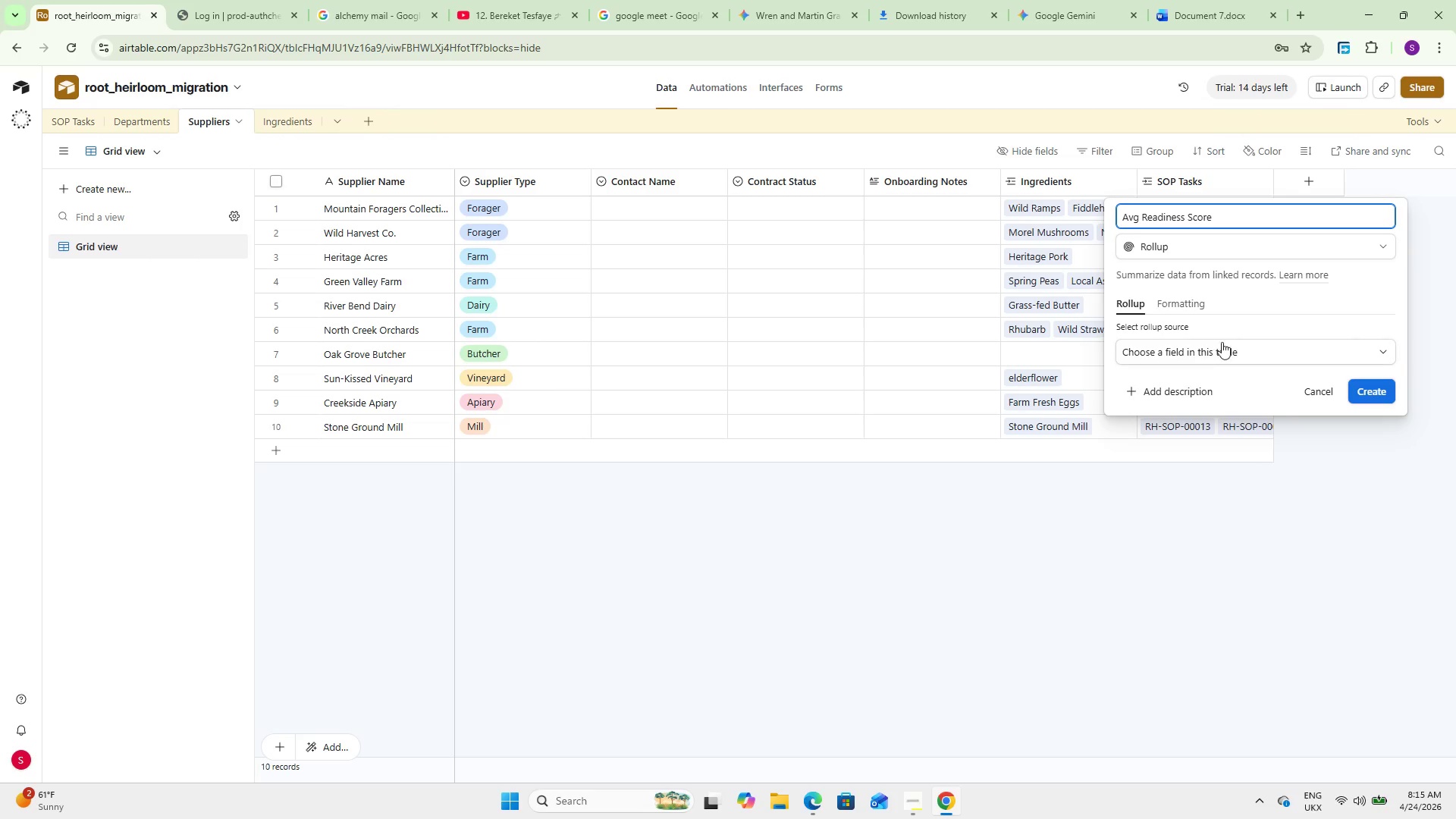 
left_click([1208, 347])
 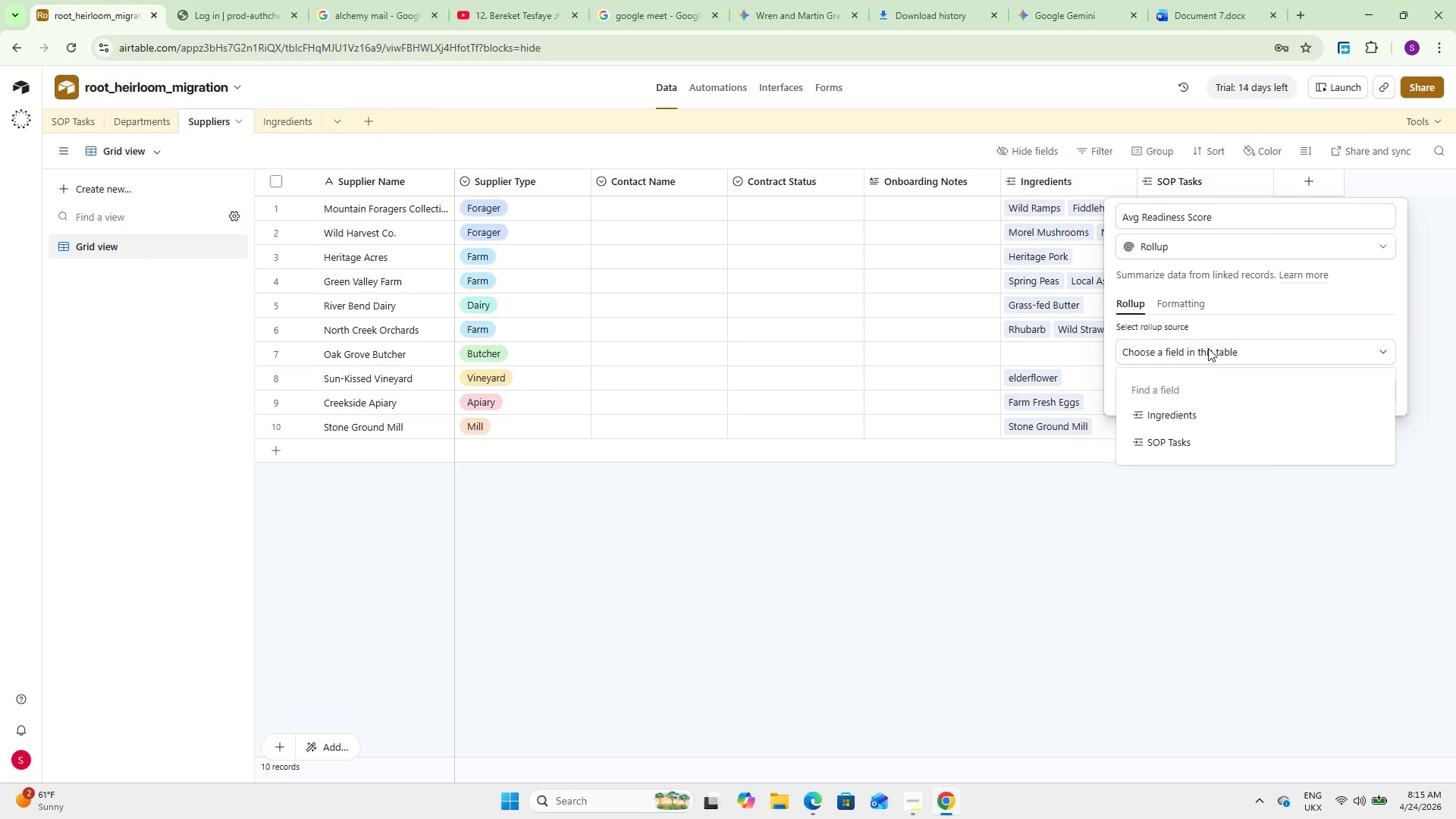 
left_click([1208, 348])
 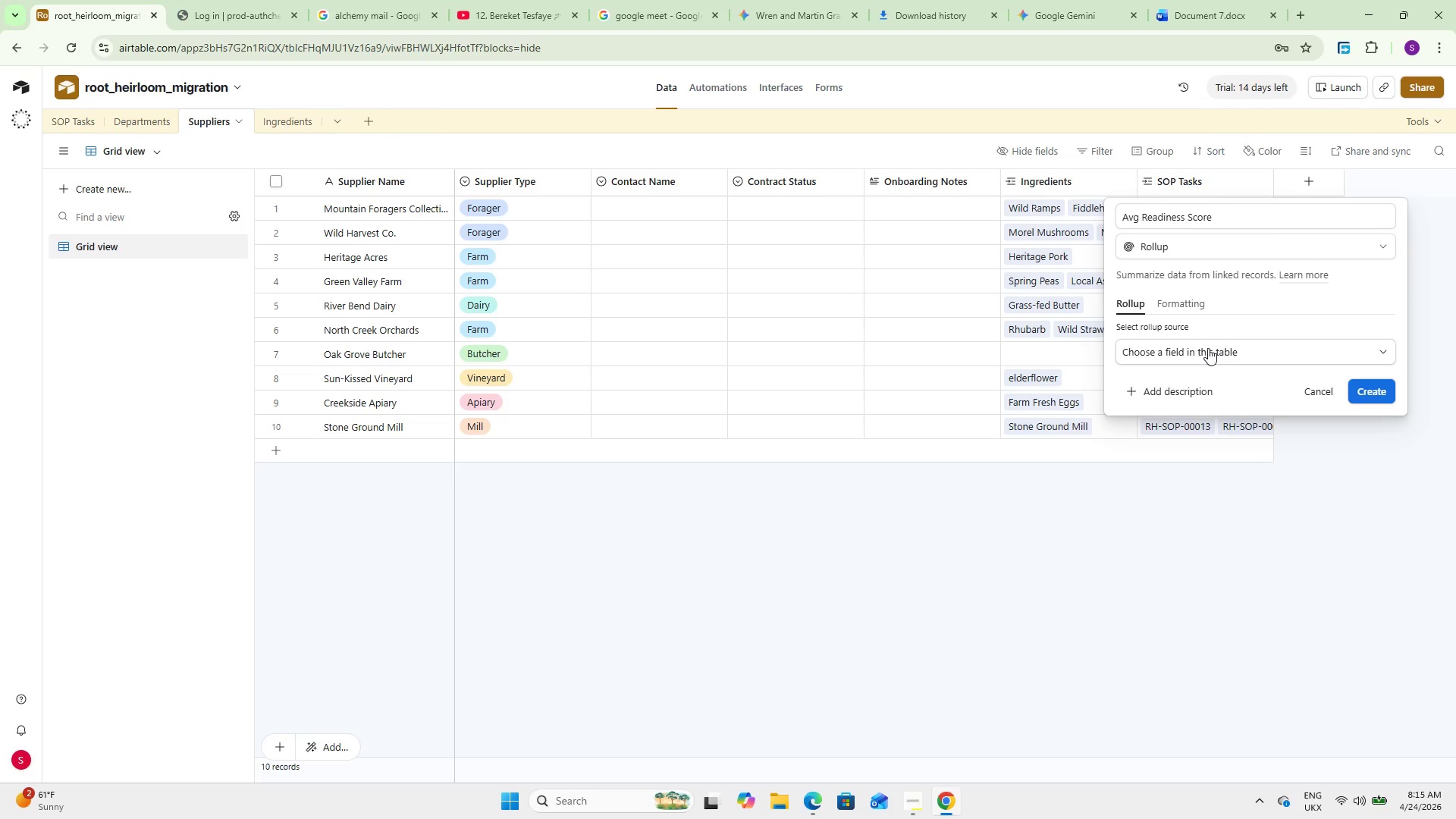 
wait(12.84)
 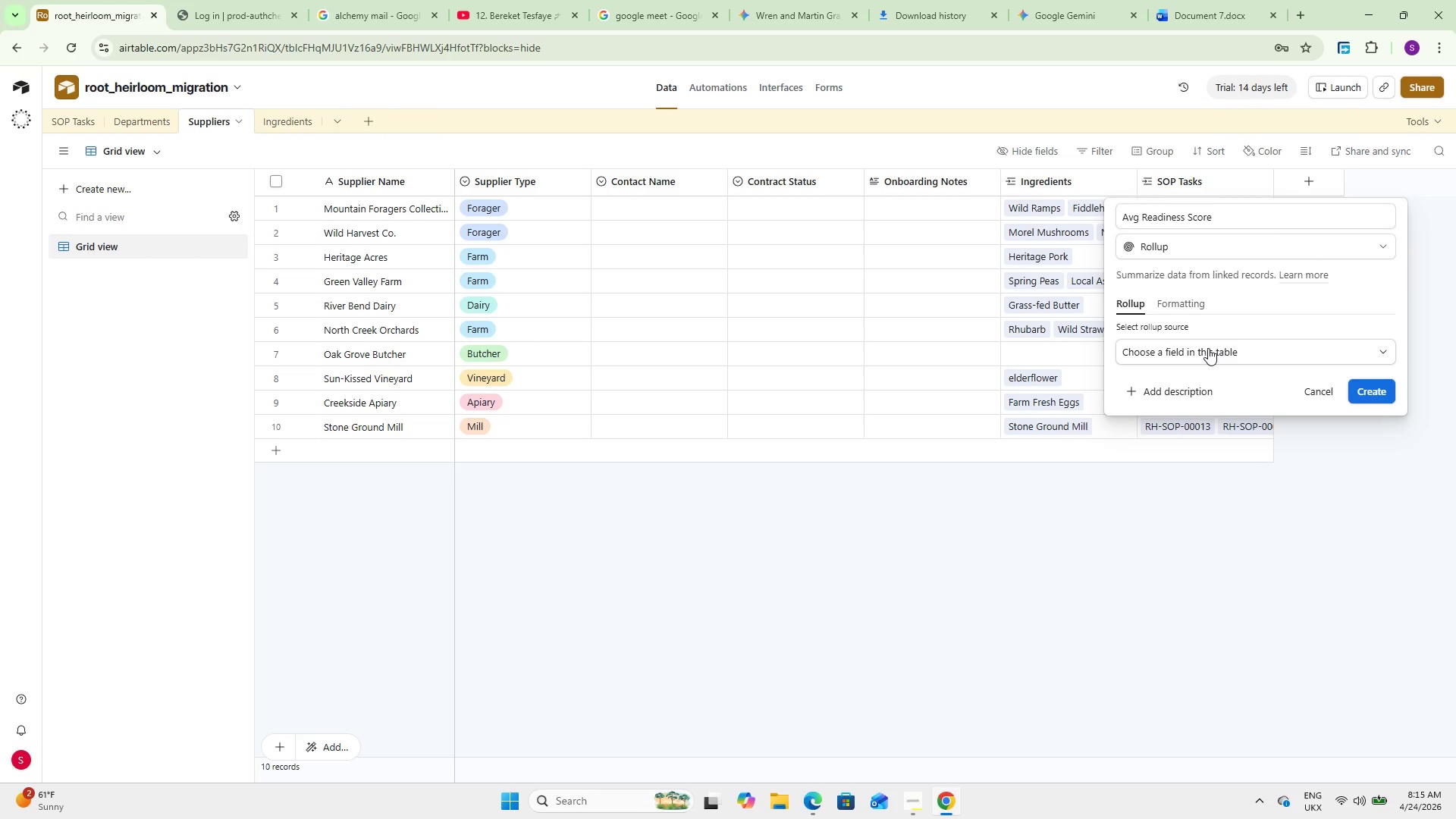 
left_click([919, 567])
 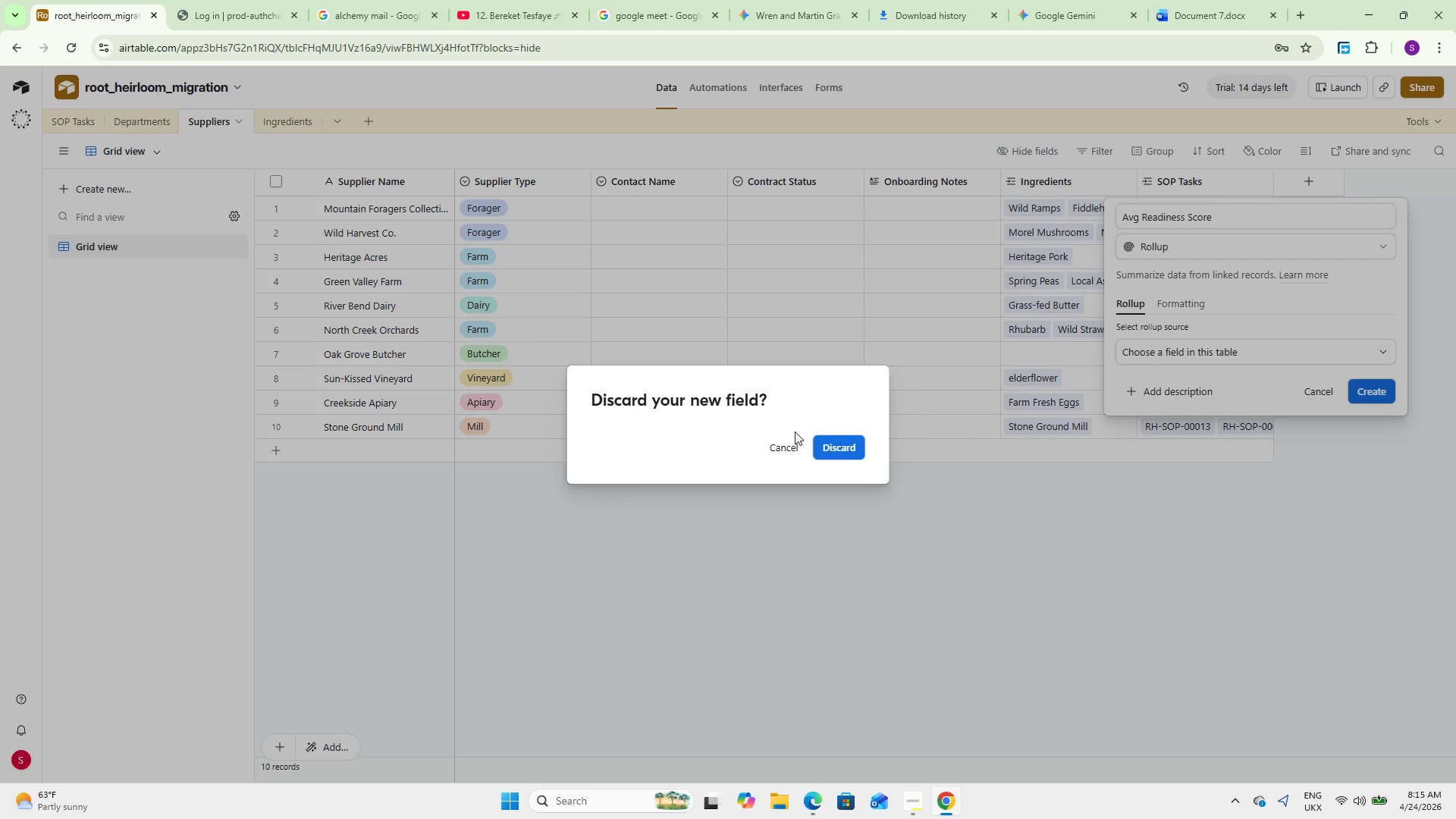 
left_click([781, 437])
 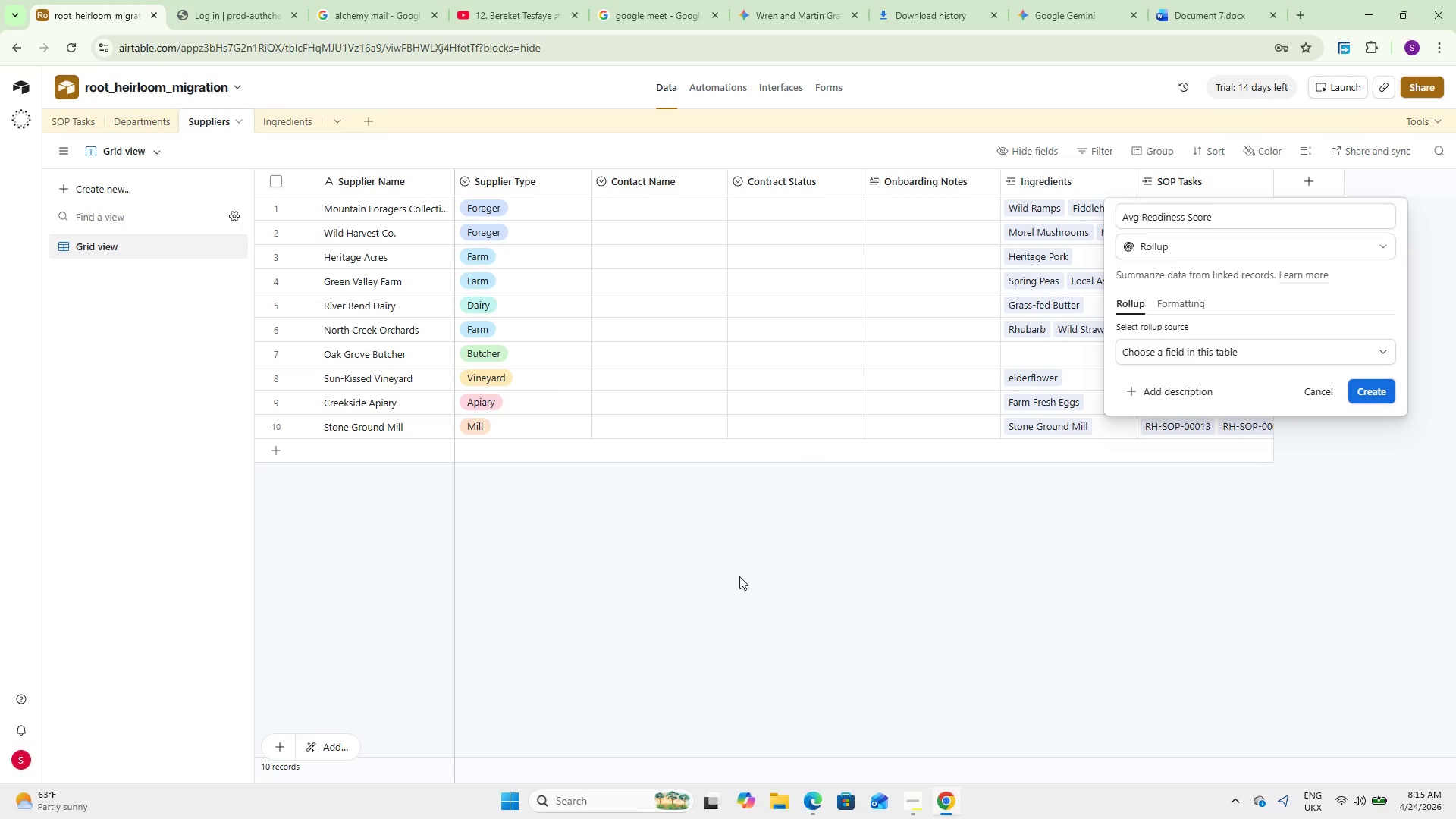 
left_click([739, 577])
 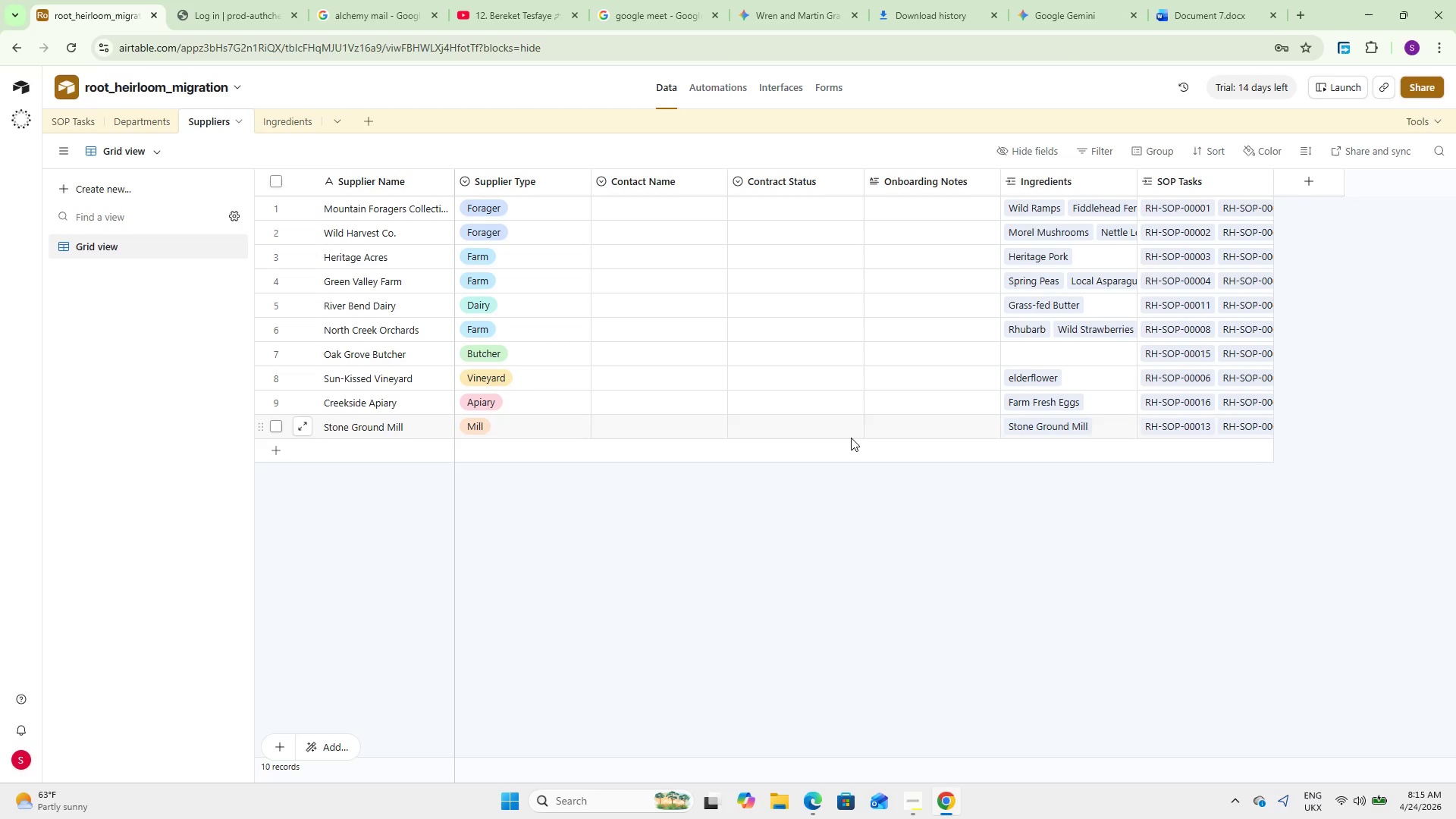 
double_click([833, 518])
 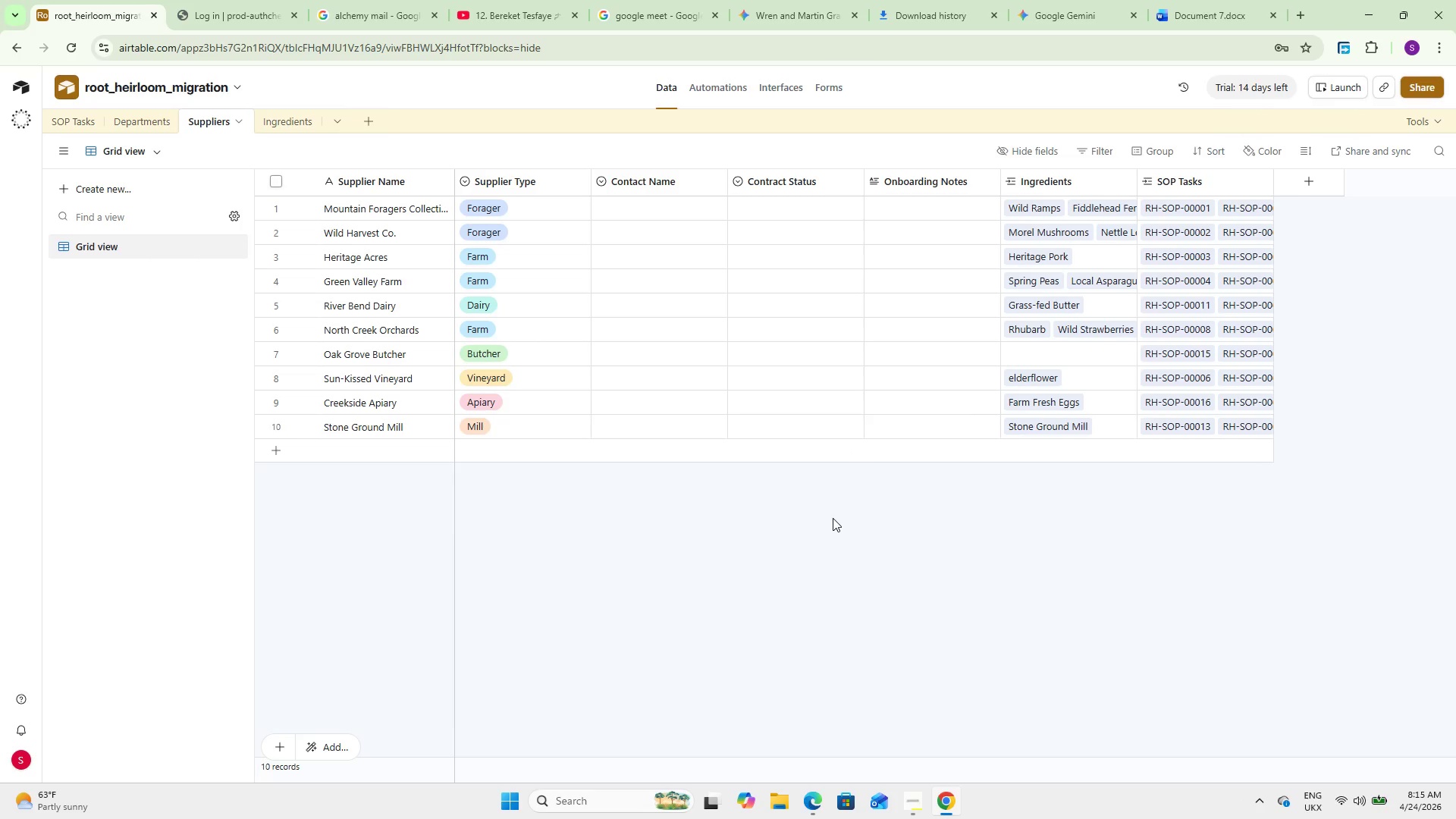 
wait(13.53)
 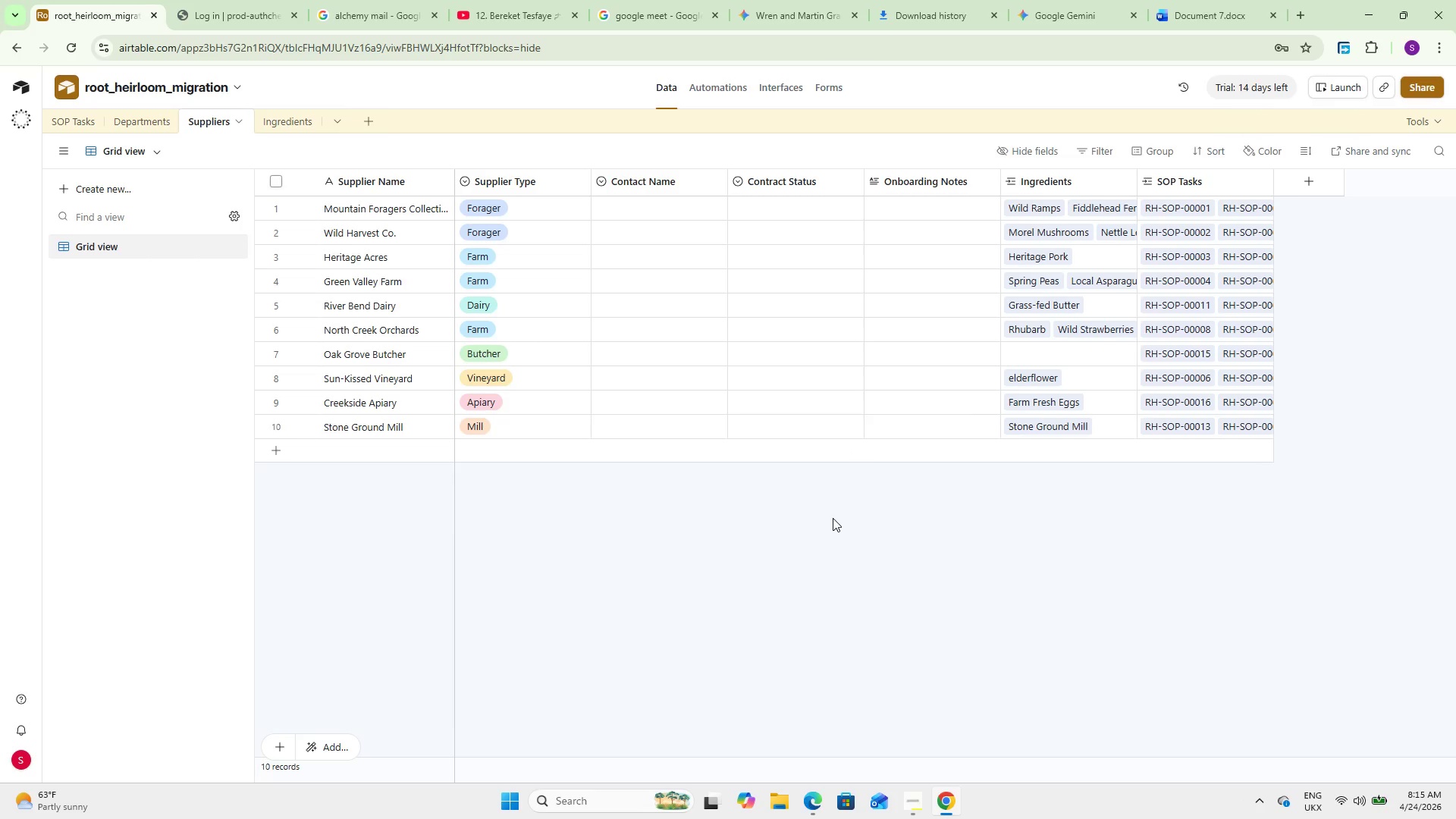 
double_click([1164, 179])
 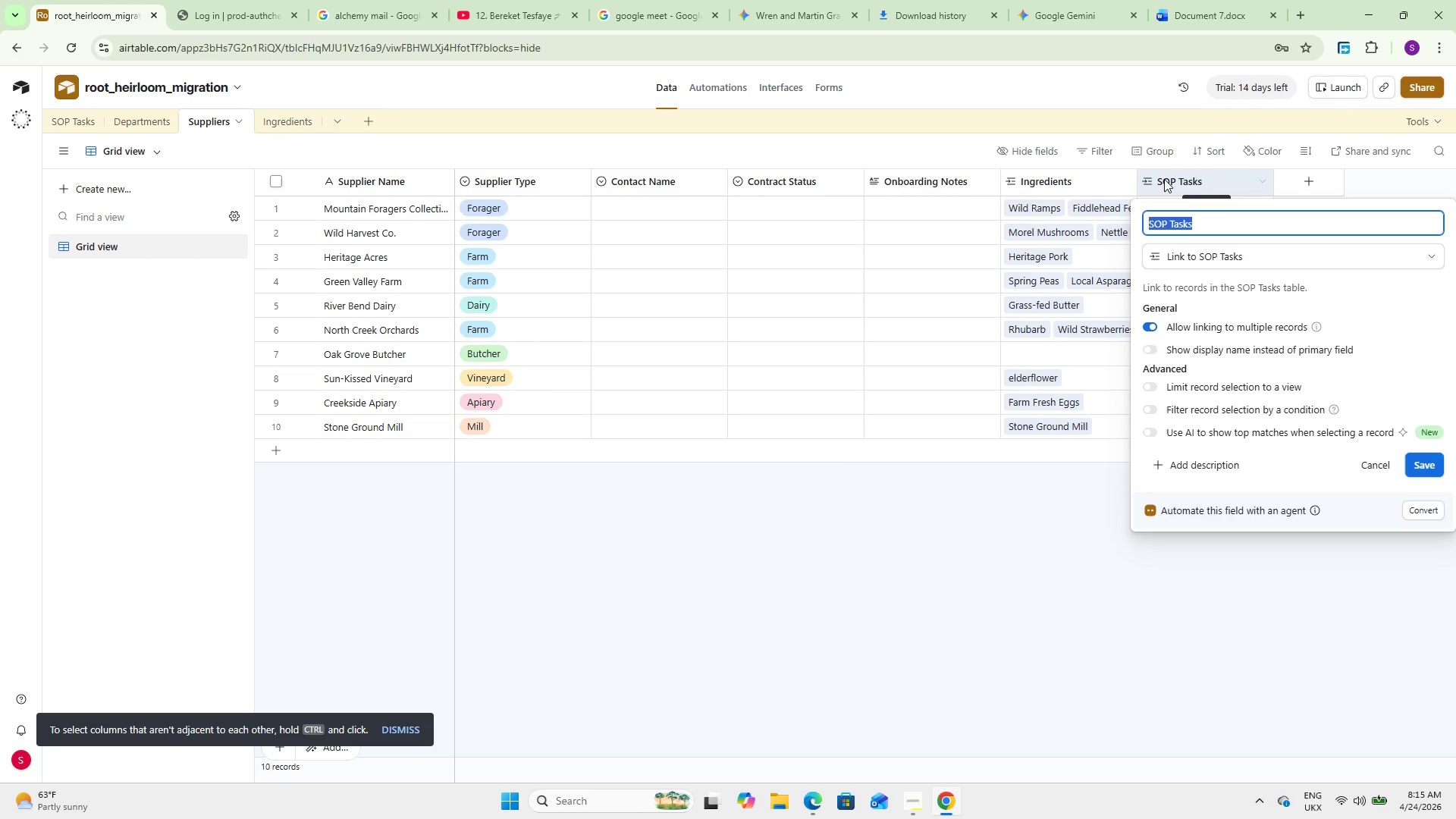 
type(Liked SOPs)
 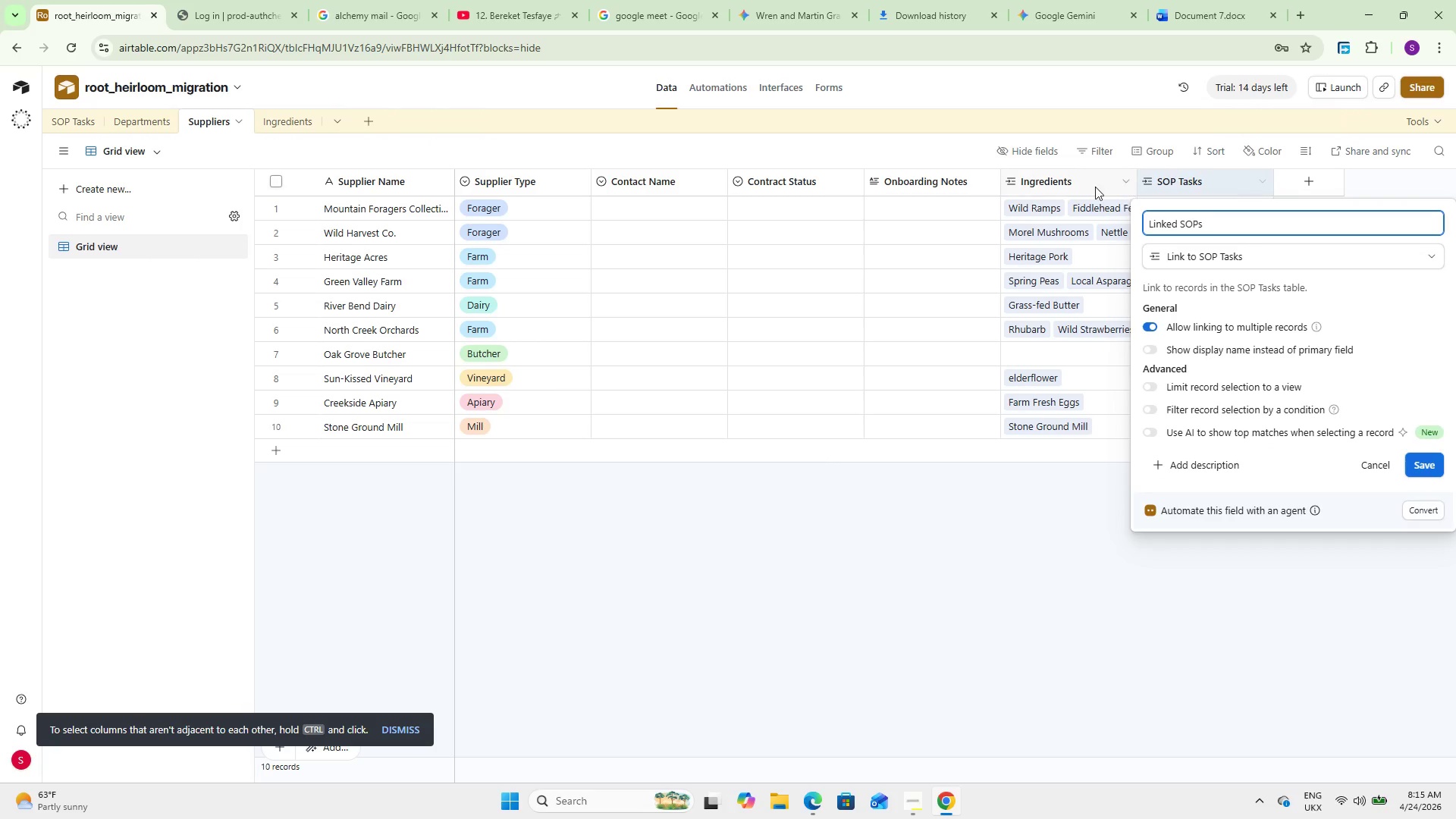 
hold_key(key=N, duration=0.33)
 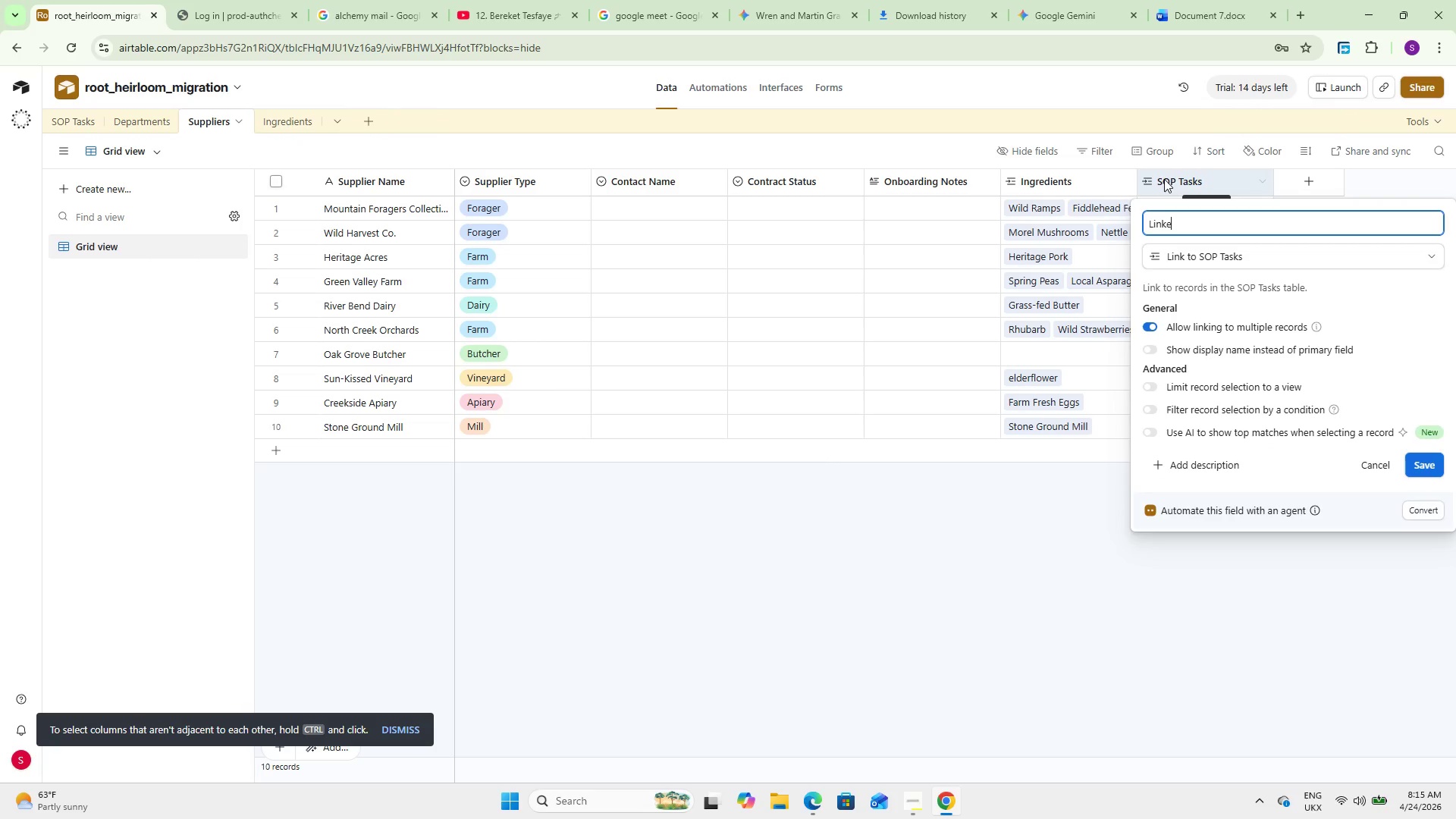 
left_click([1423, 468])
 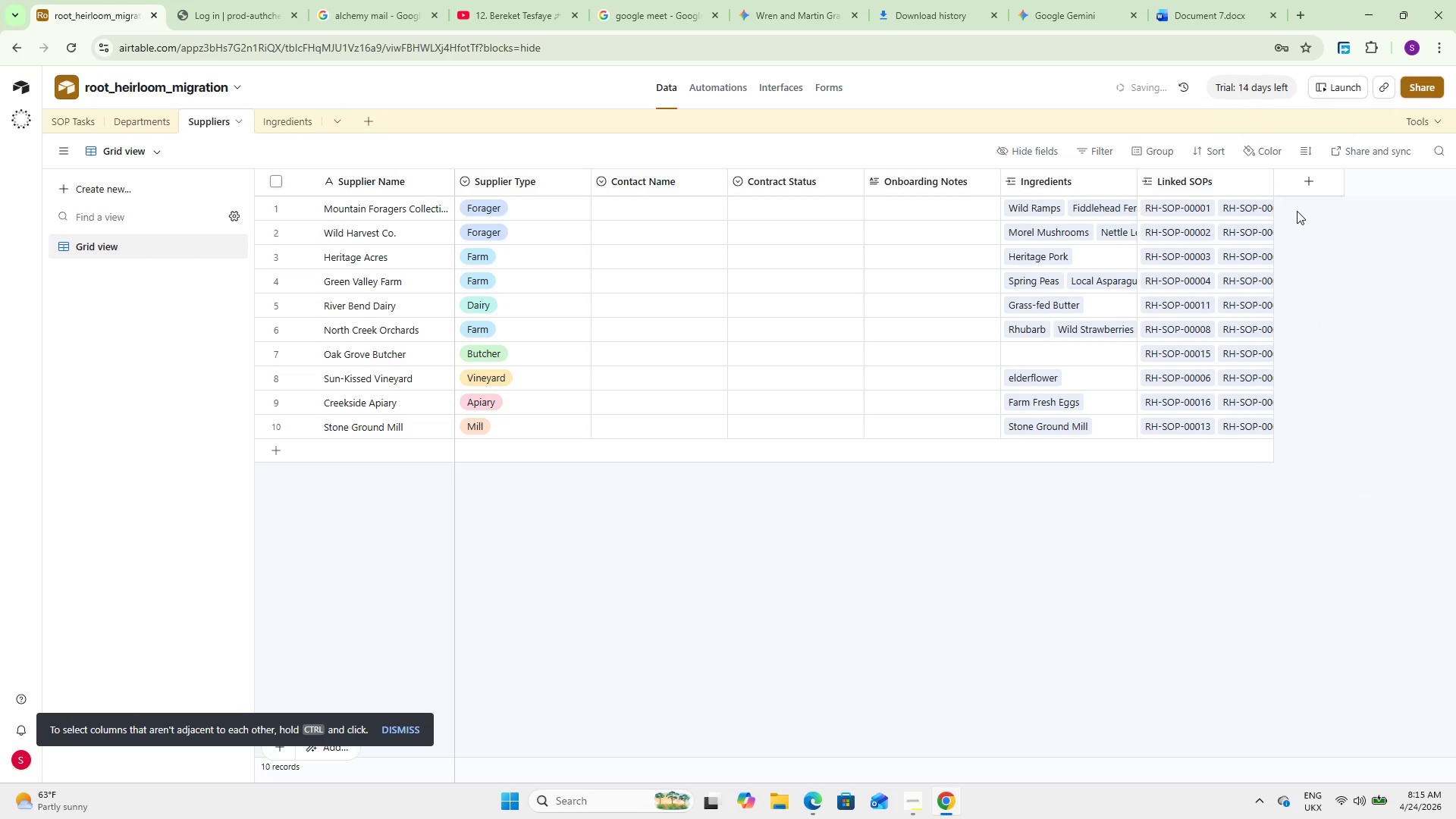 
left_click([1292, 181])
 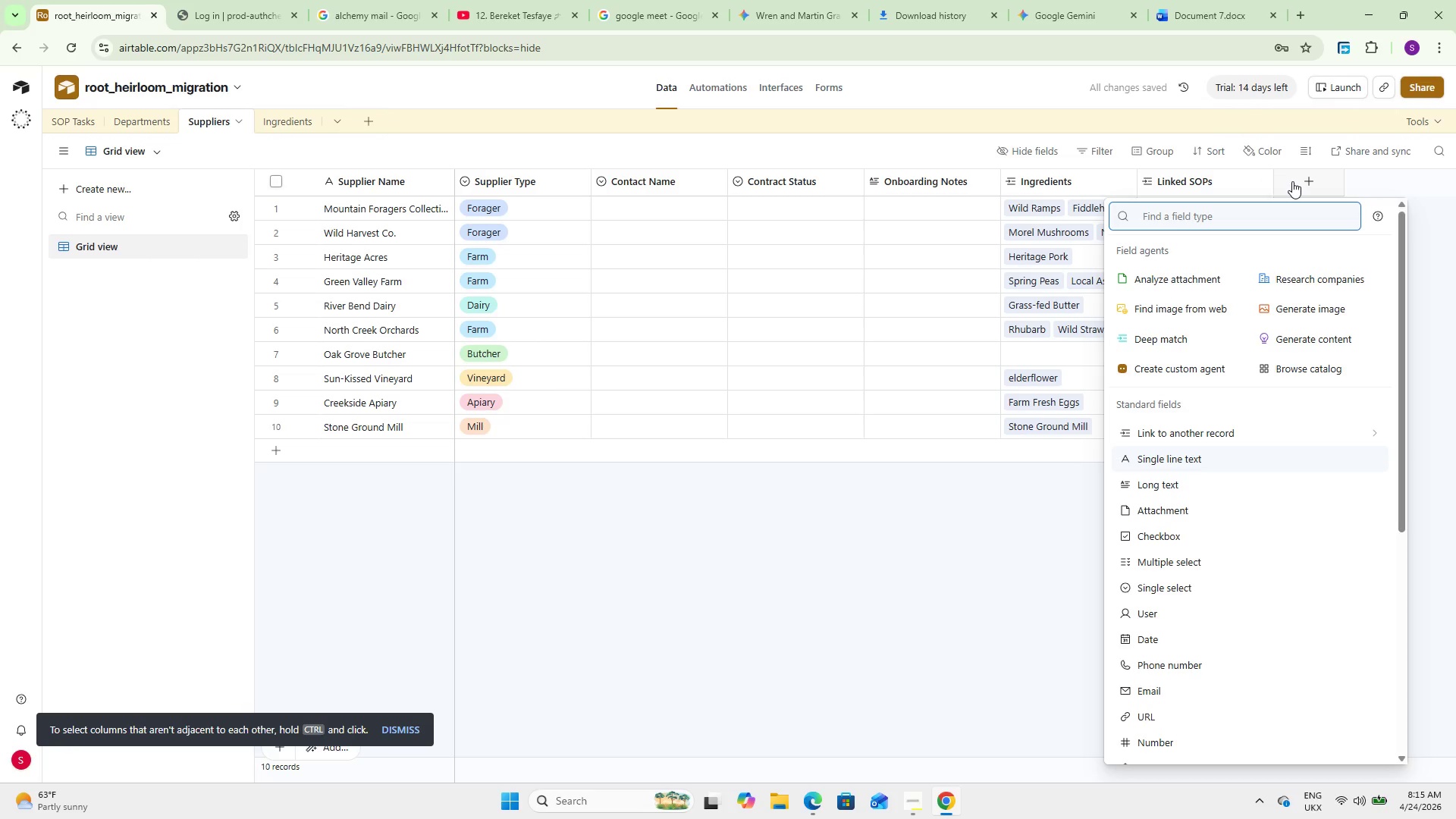 
type(roll)
 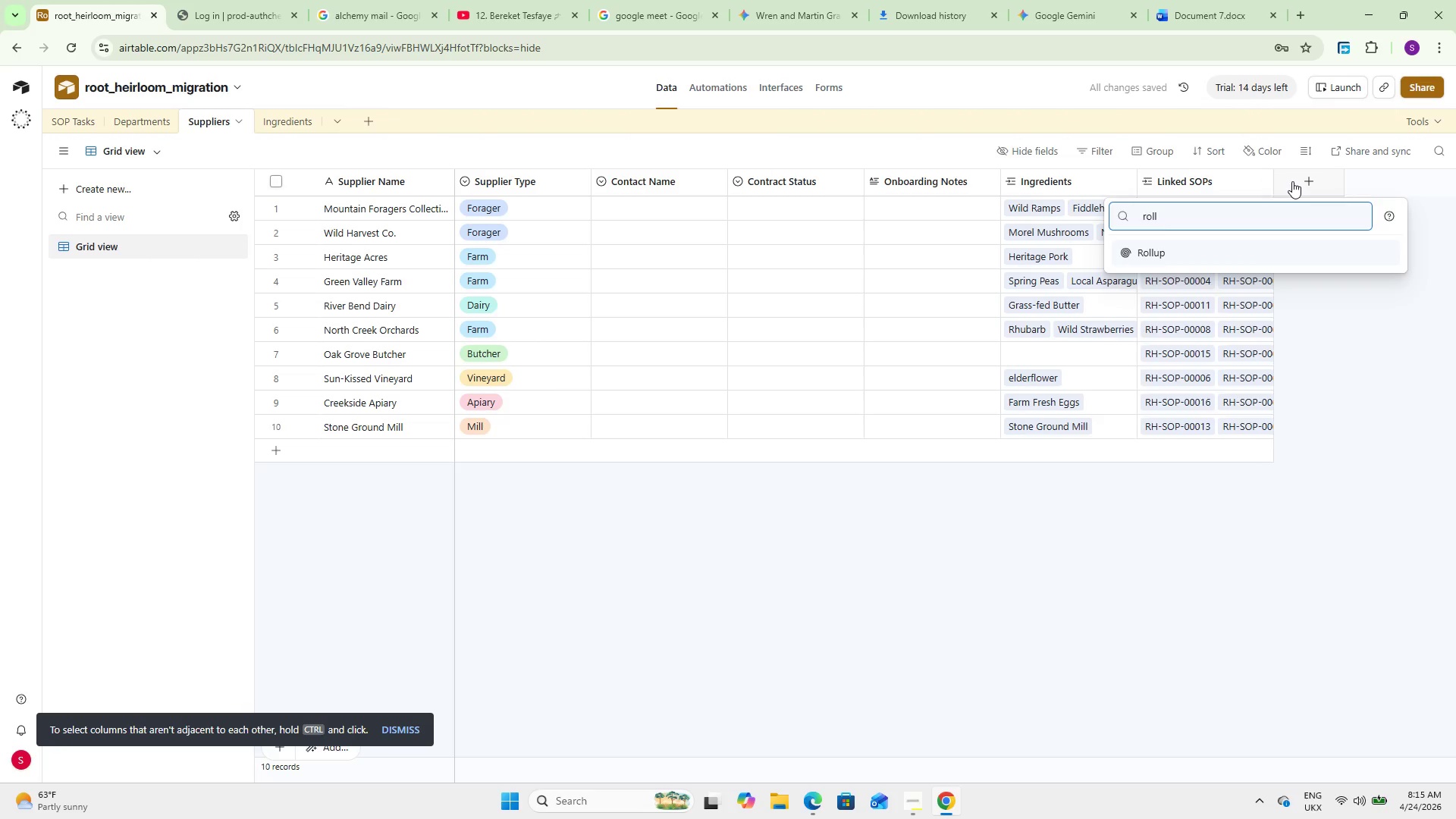 
key(Enter)
 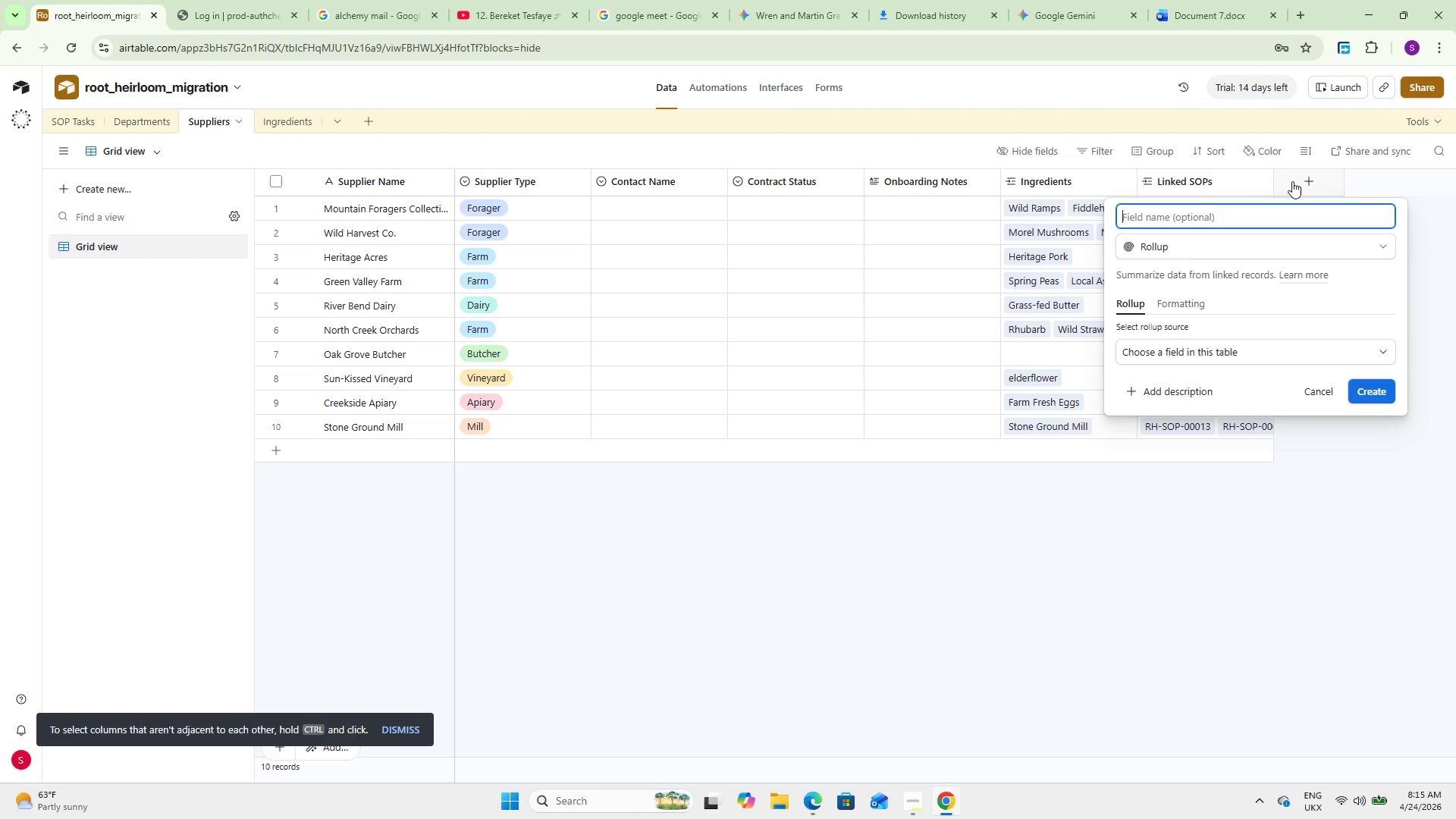 
type(Avg Readiness Score)
 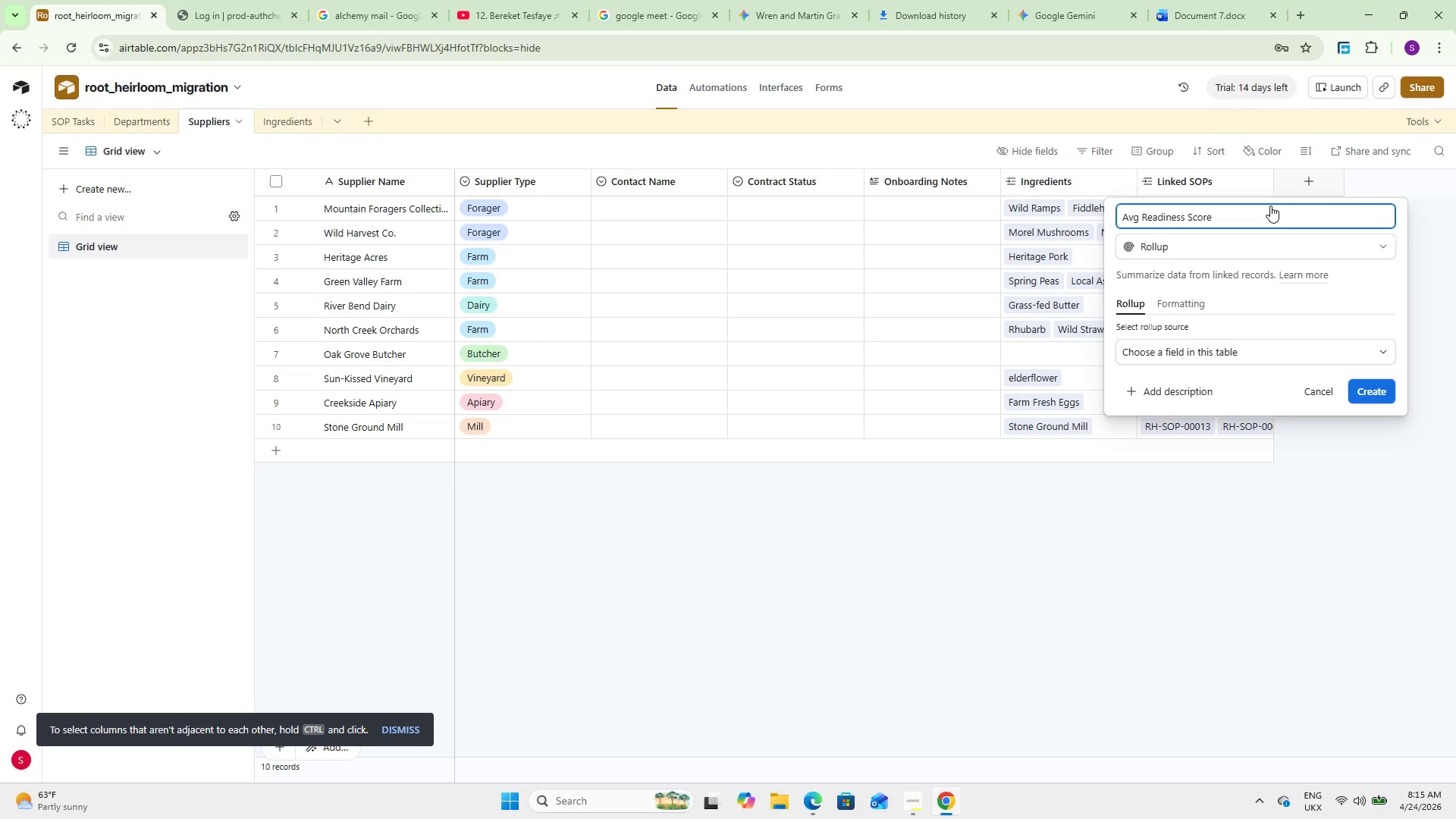 
left_click([1178, 344])
 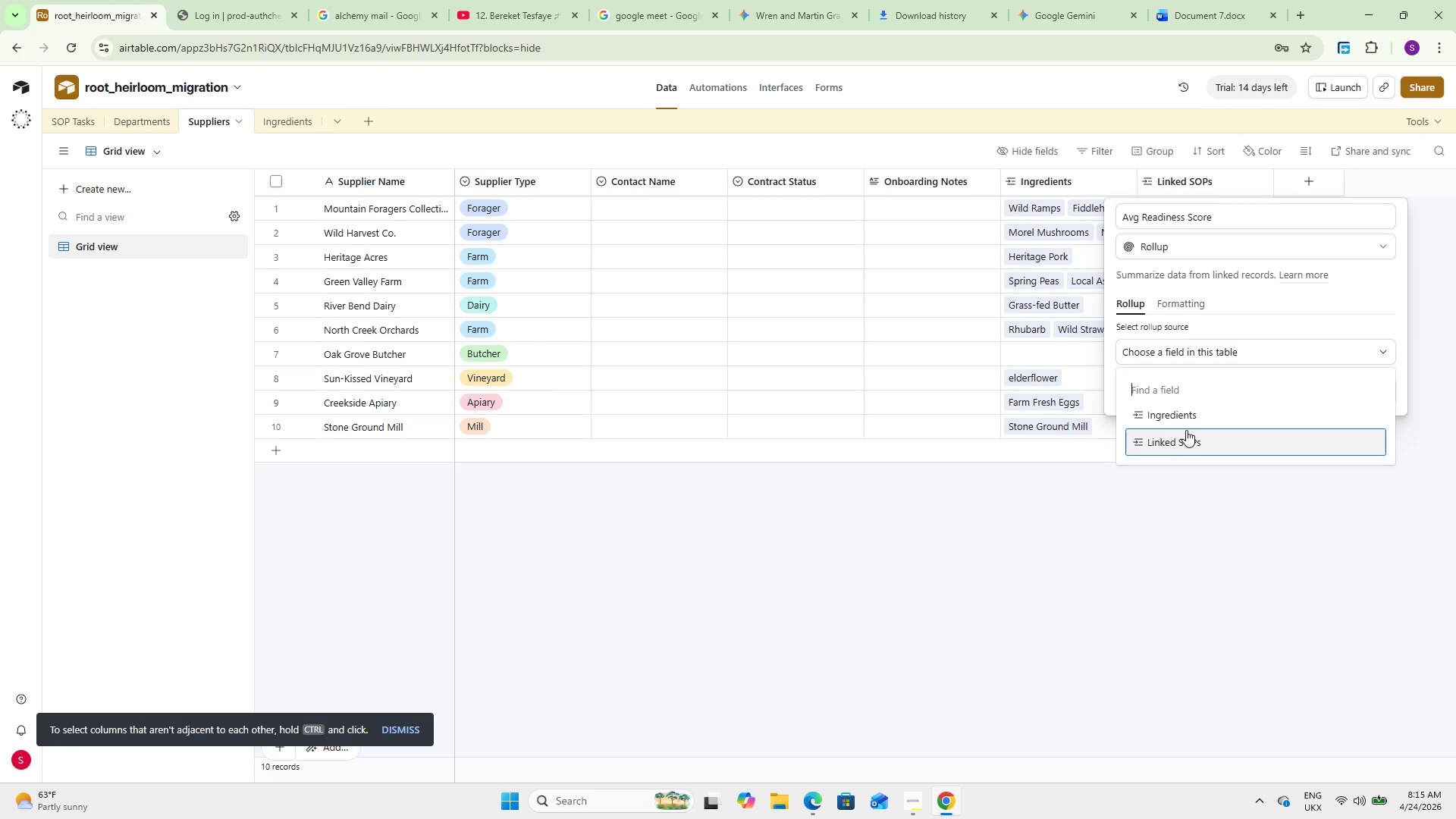 
left_click([1191, 441])
 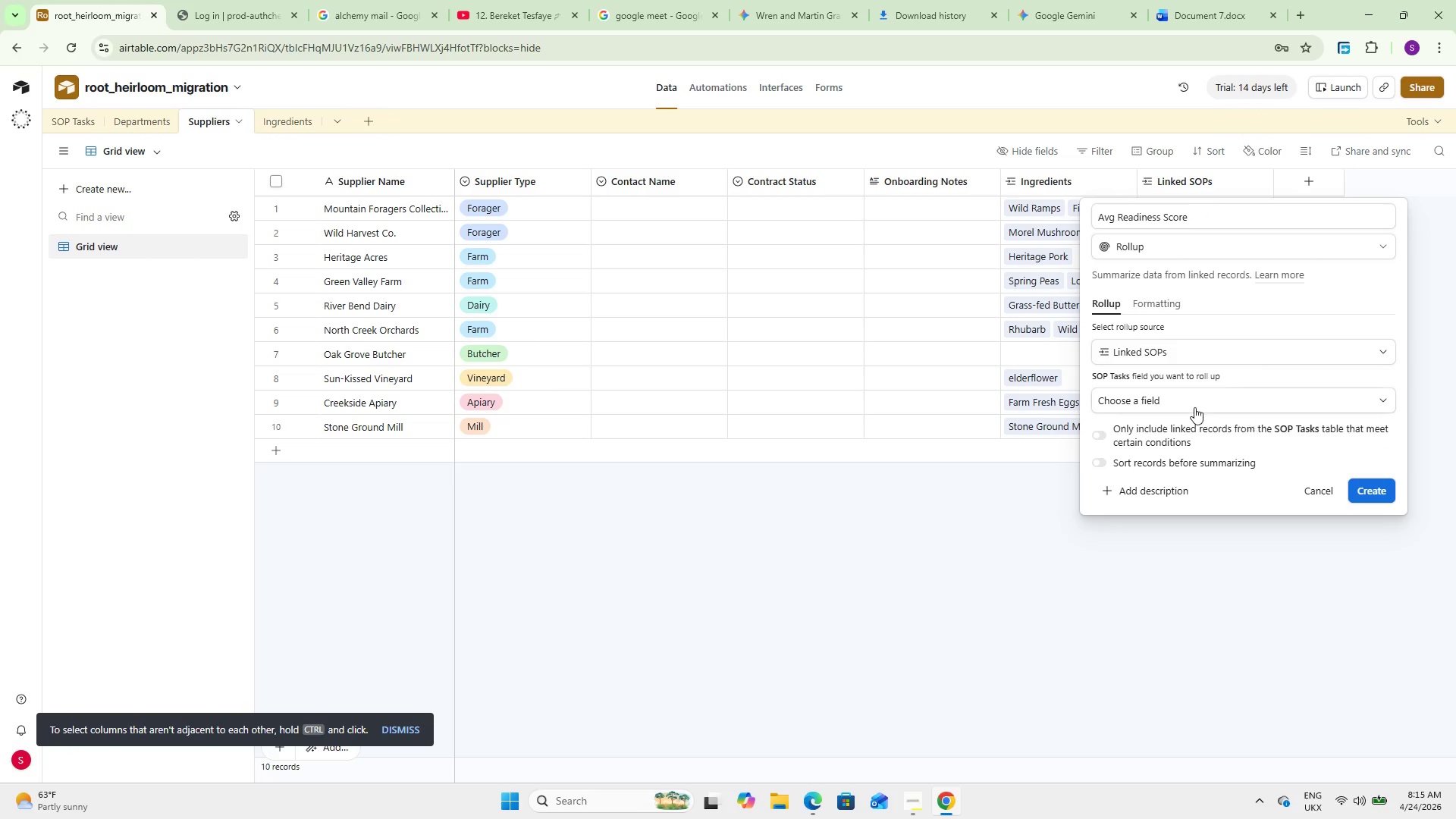 
left_click([1189, 399])
 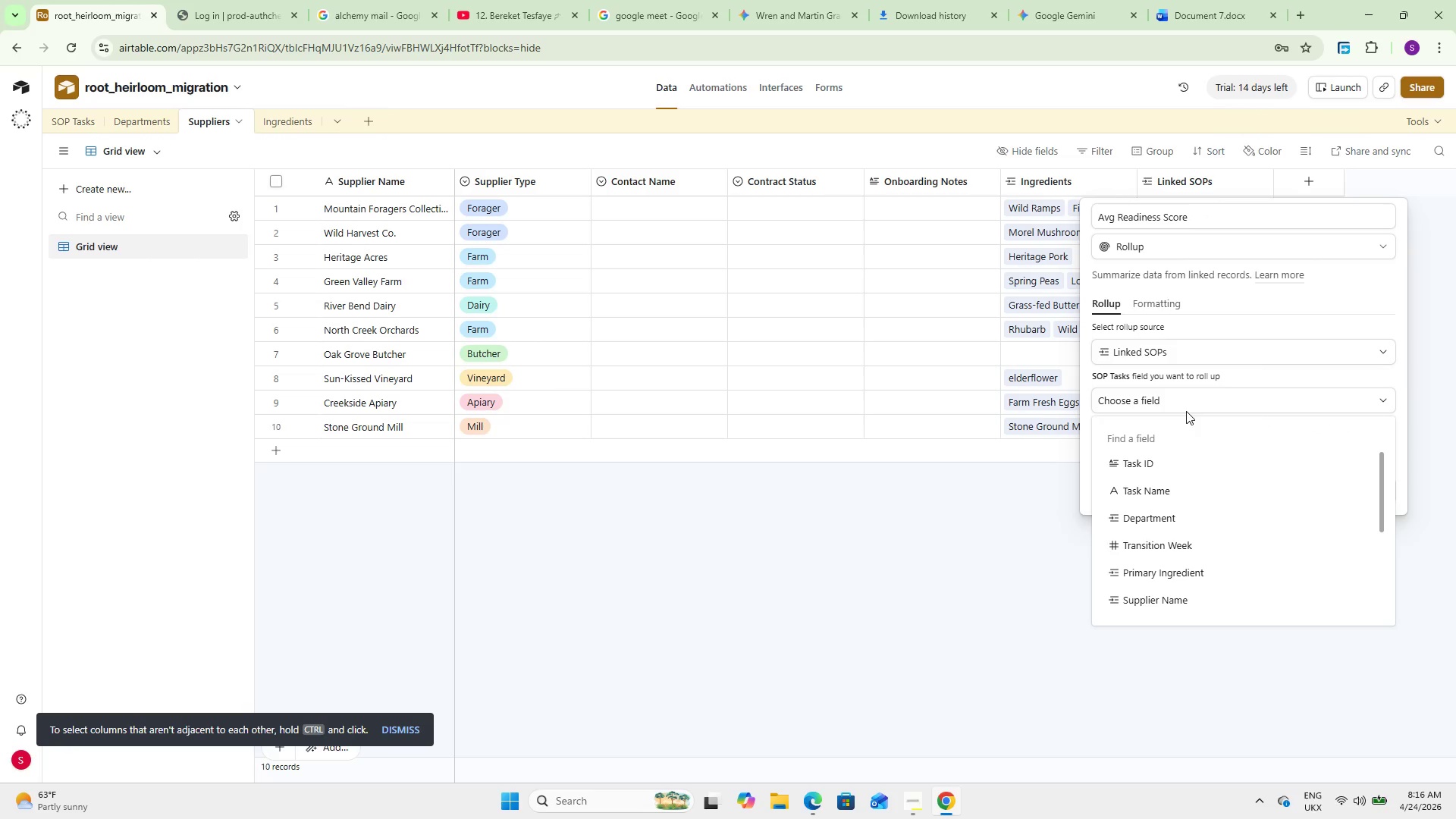 
type(re)
 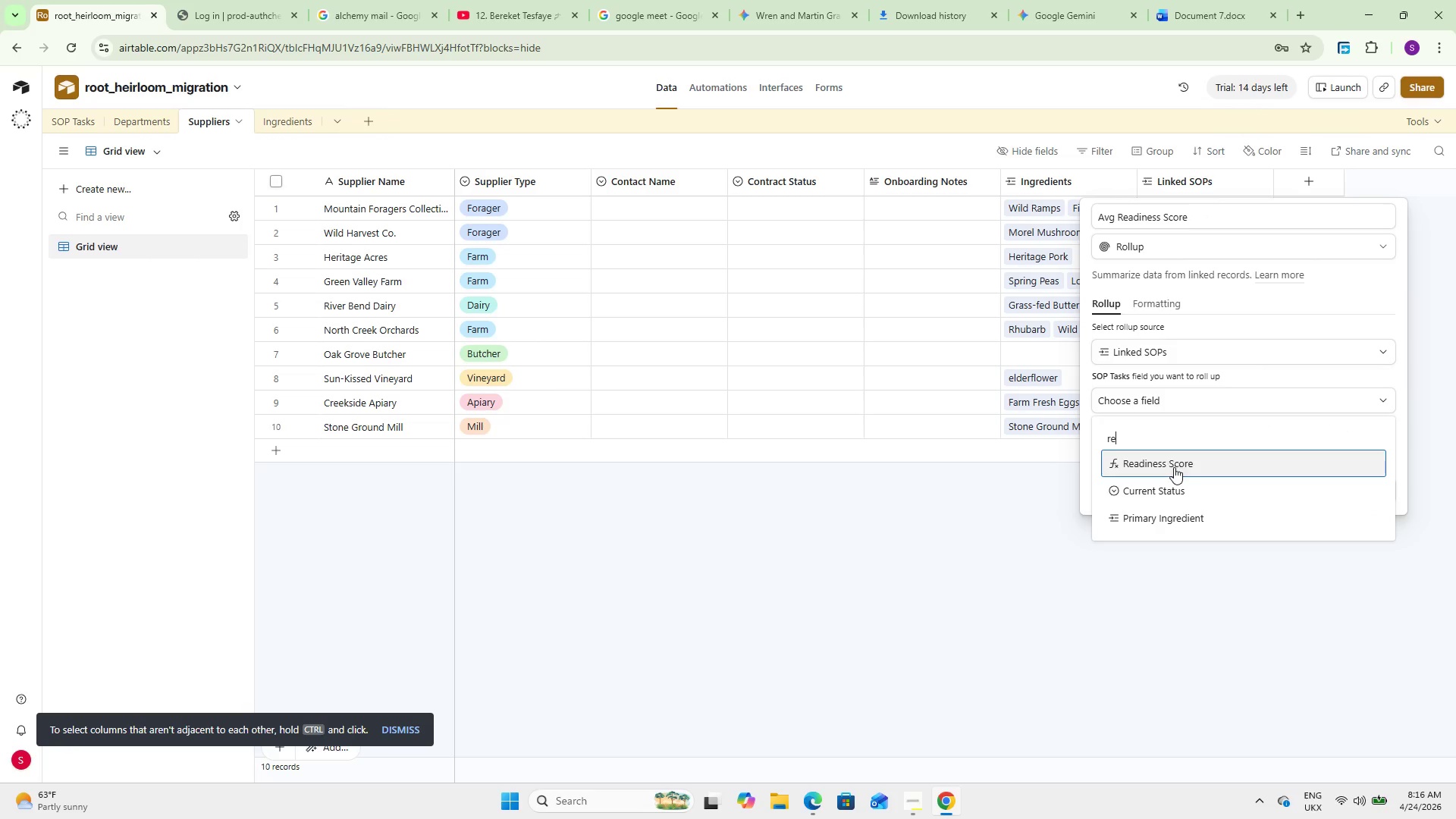 
left_click([1174, 467])
 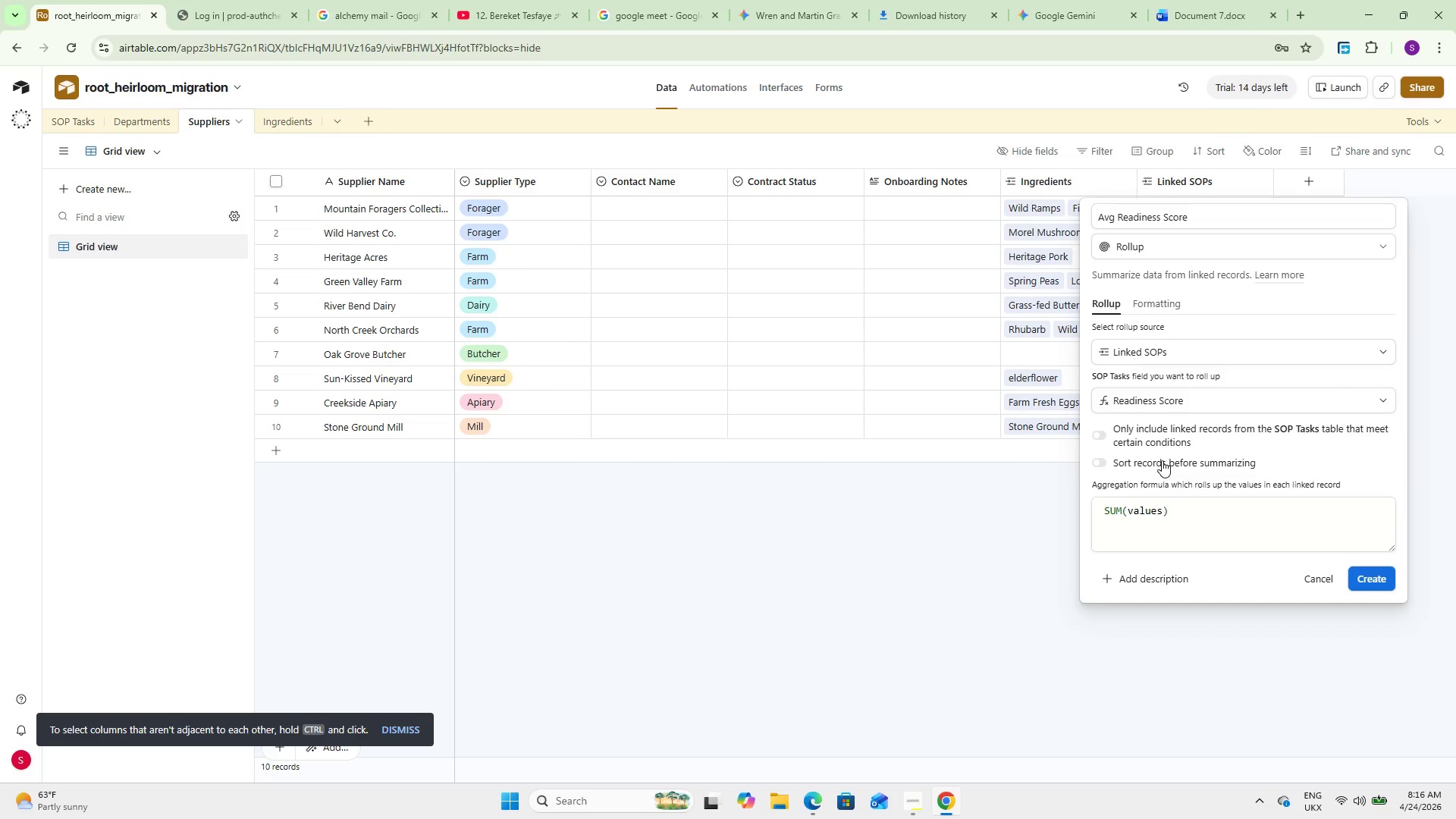 
double_click([1126, 507])
 